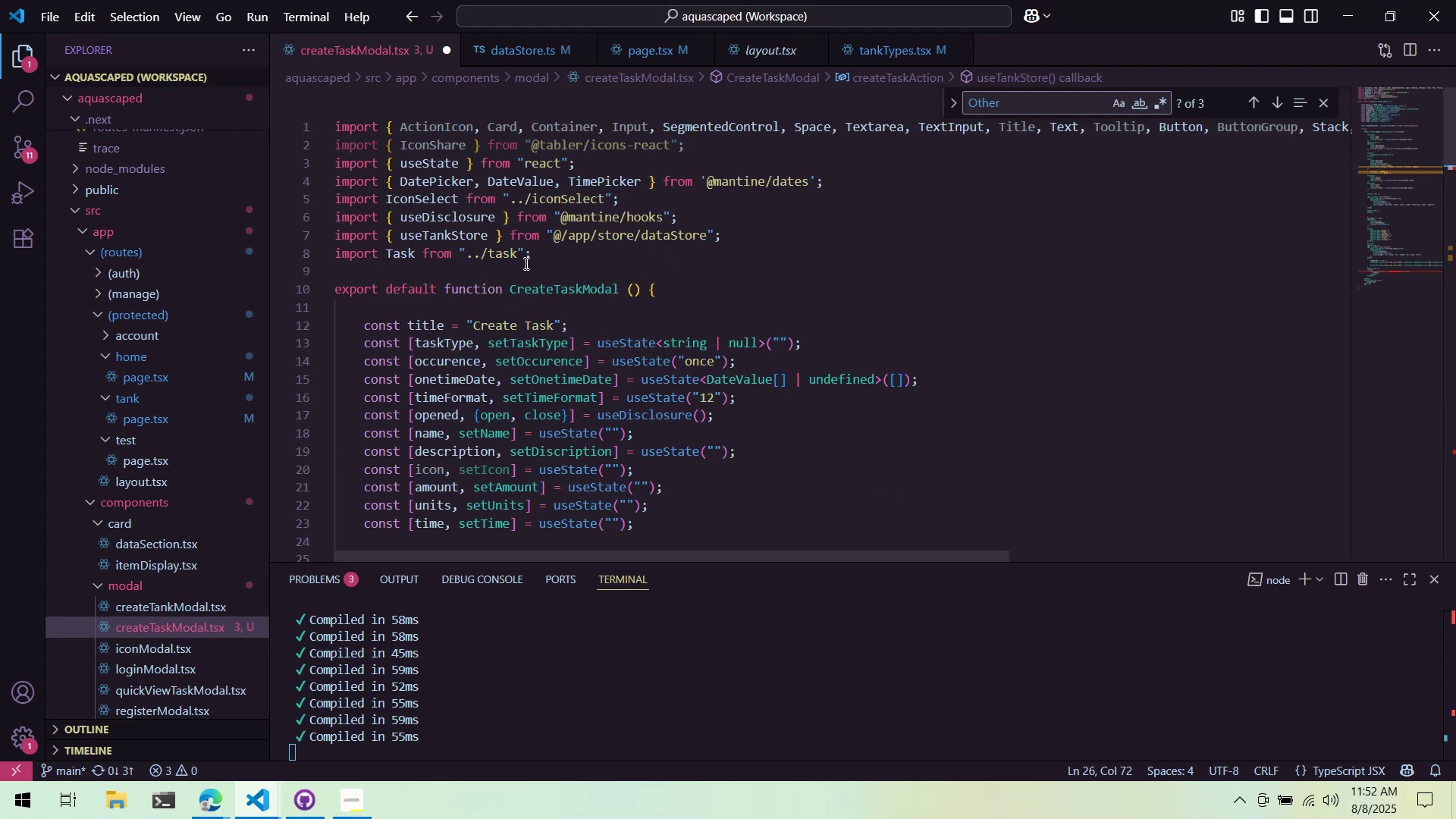 
hold_key(key=ControlLeft, duration=0.68)
left_click([510, 251])
 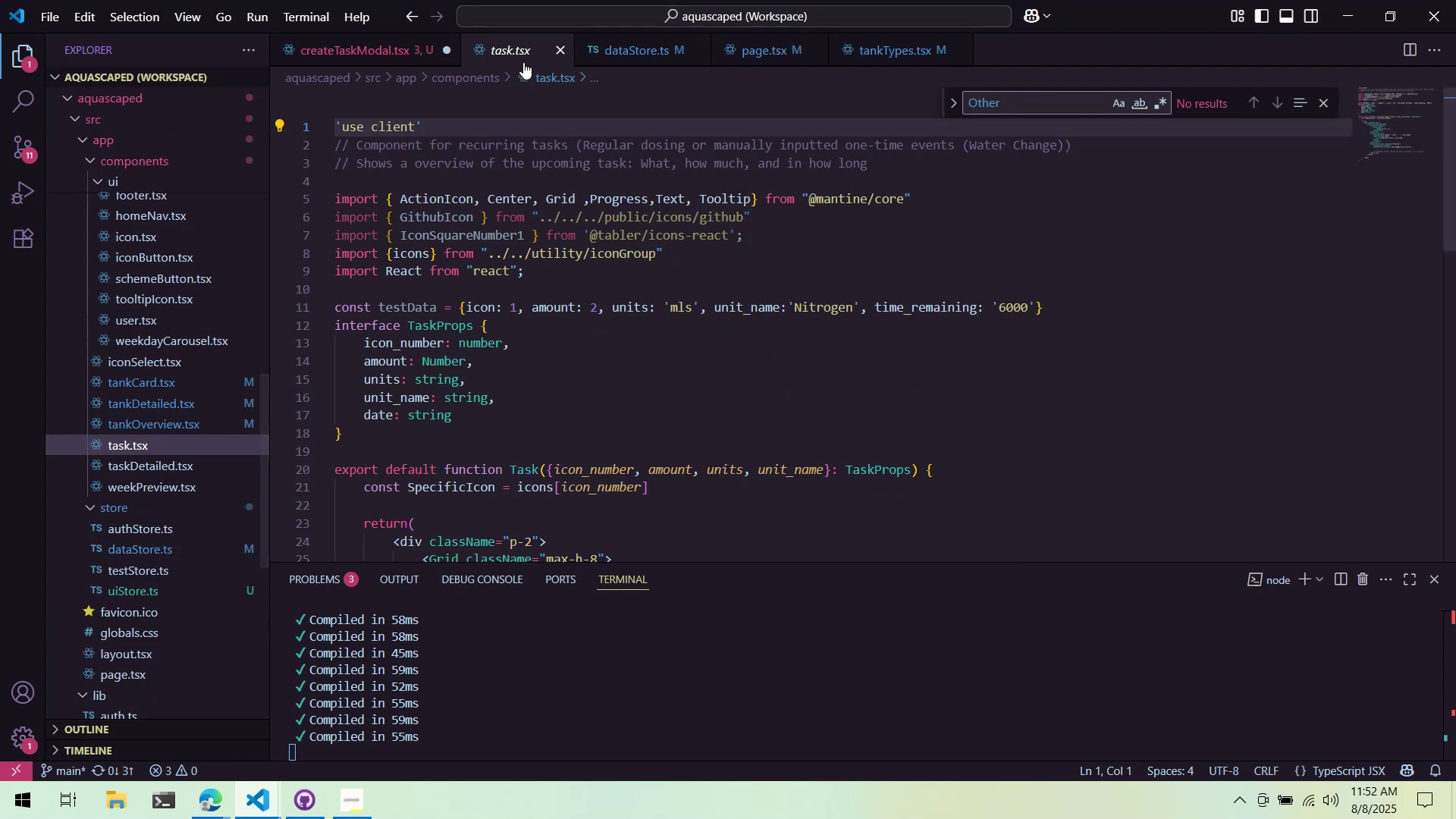 
middle_click([534, 47])
 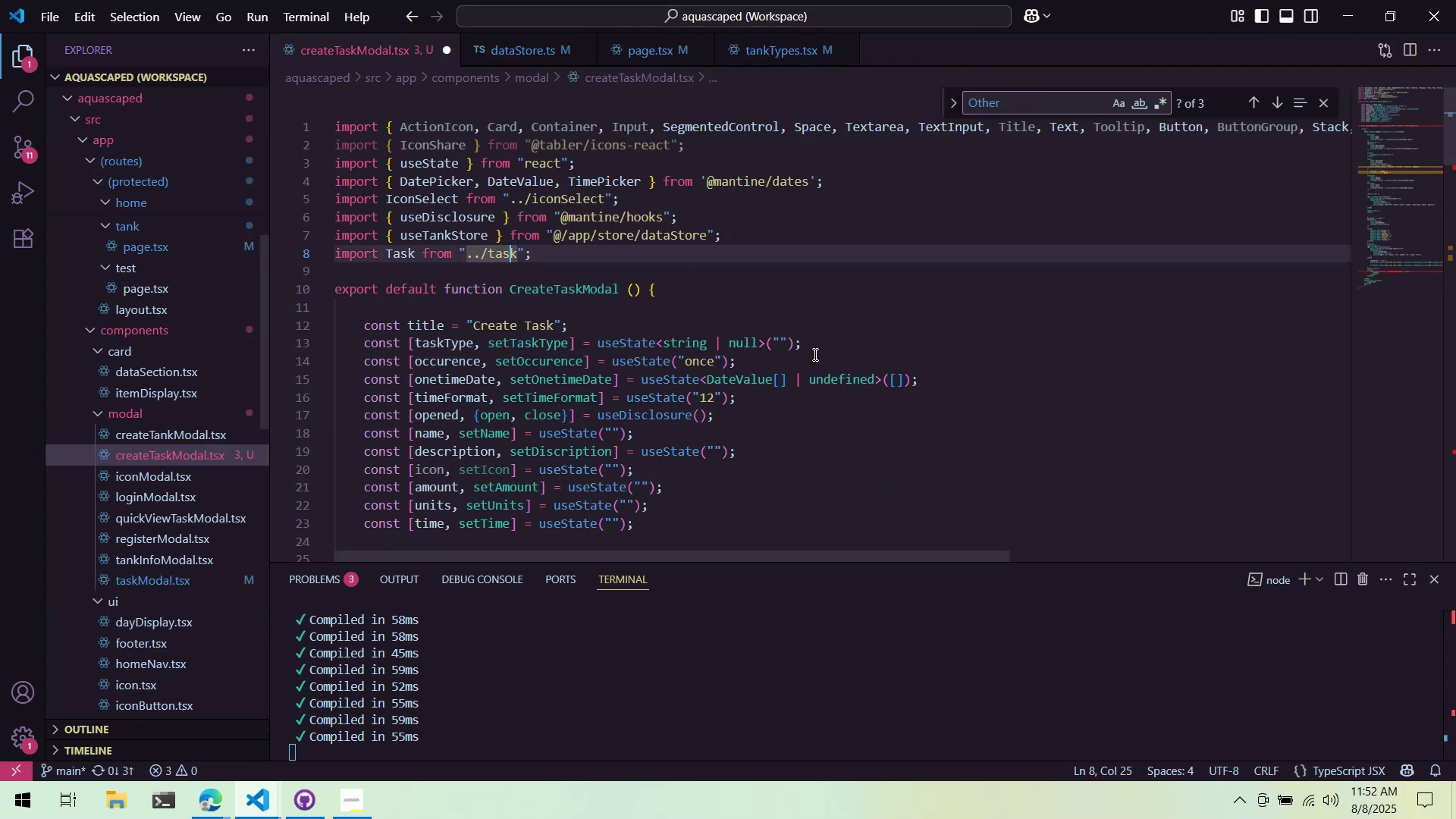 
scroll: coordinate [848, 475], scroll_direction: down, amount: 3.0
 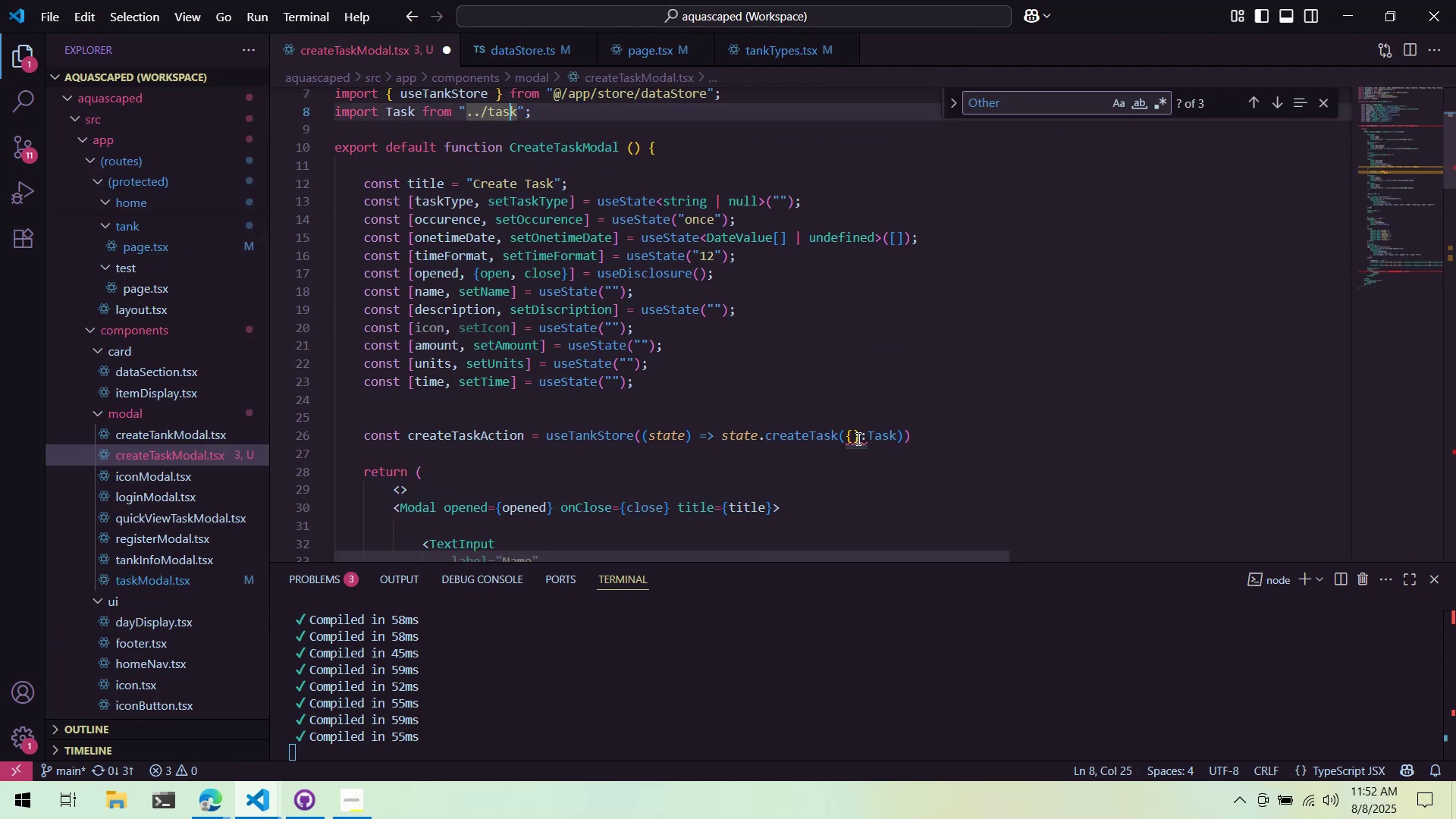 
left_click_drag(start_coordinate=[862, 442], to_coordinate=[900, 438])
 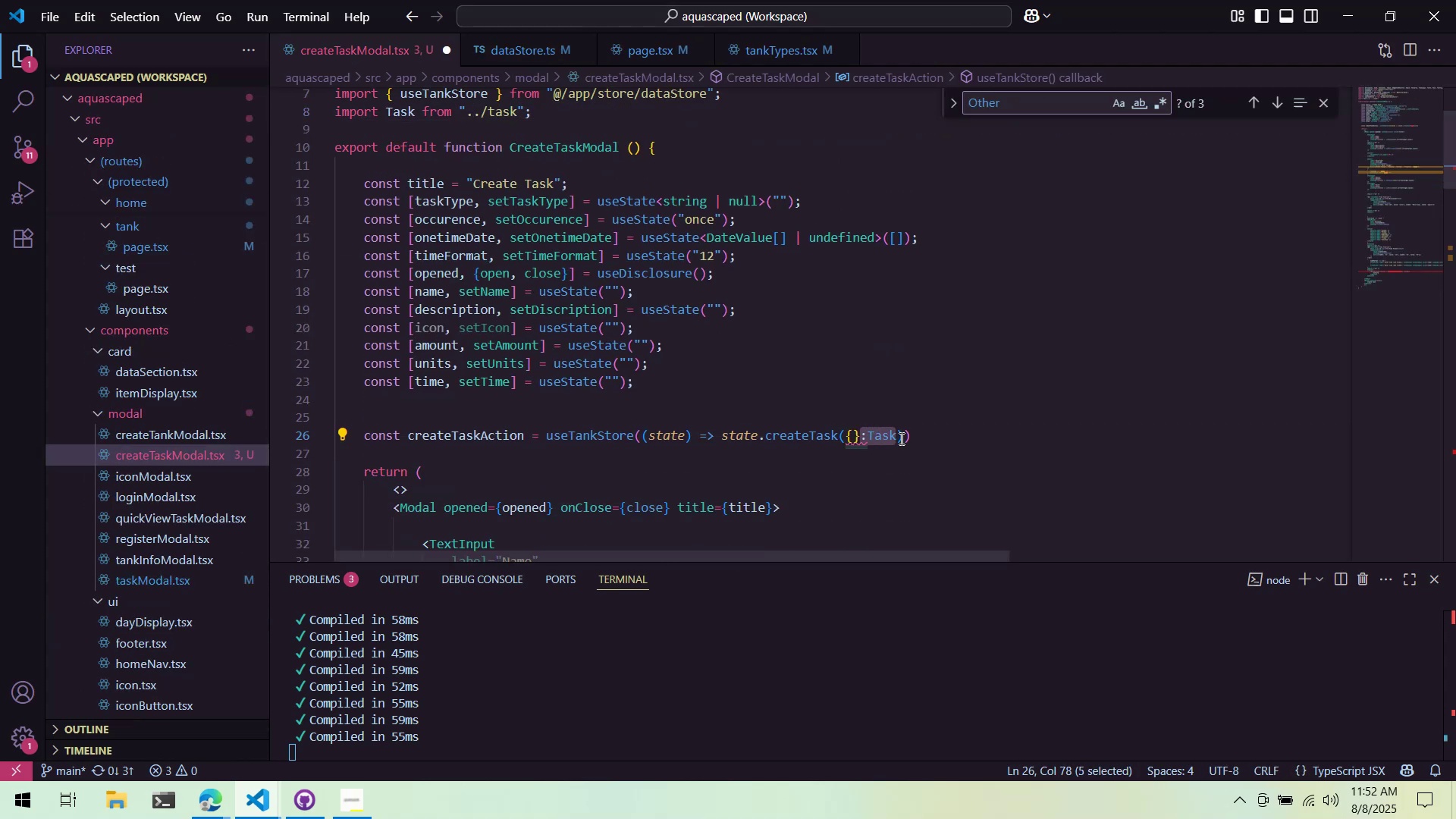 
key(Control+ControlLeft)
 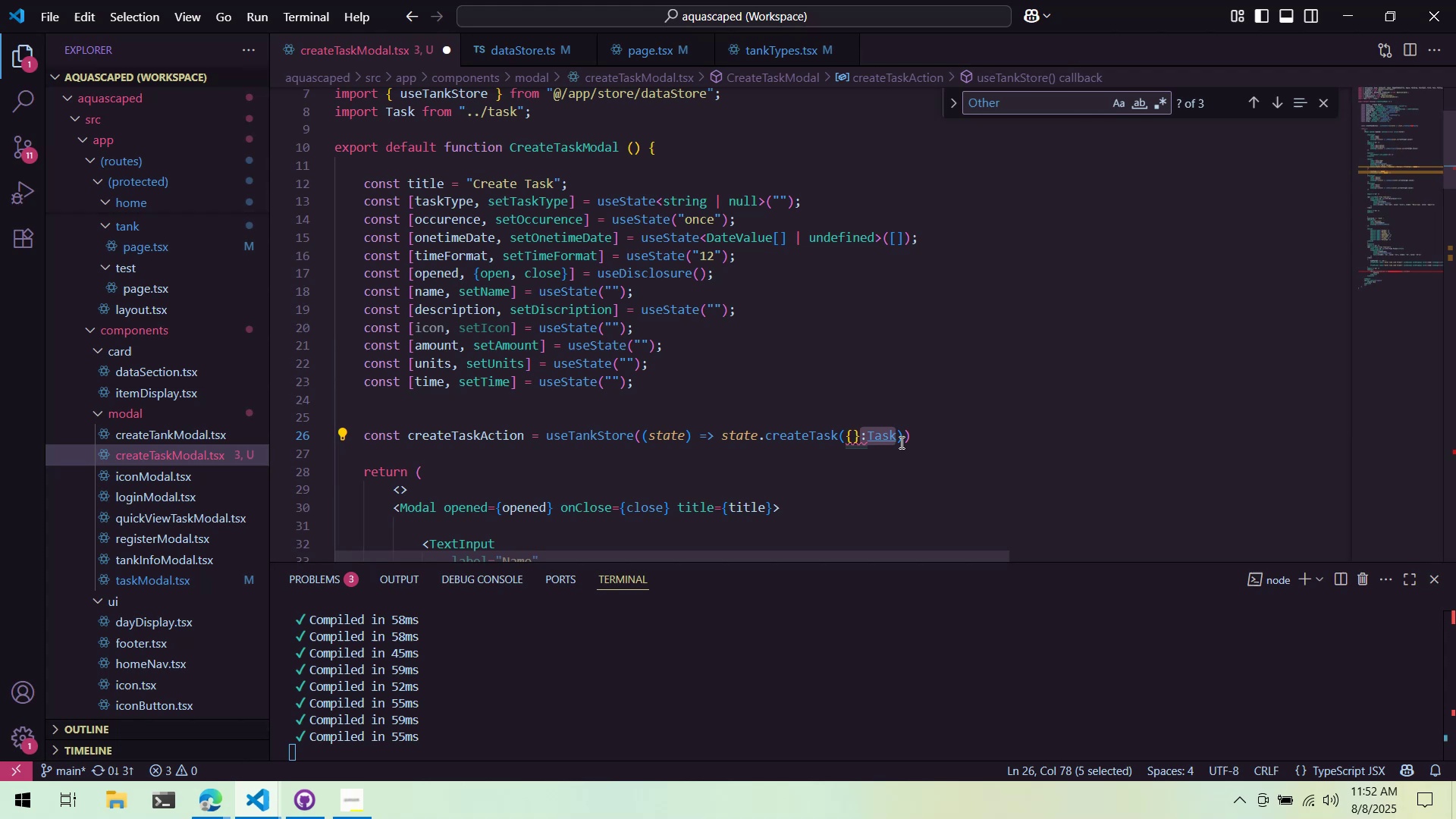 
key(Control+X)
 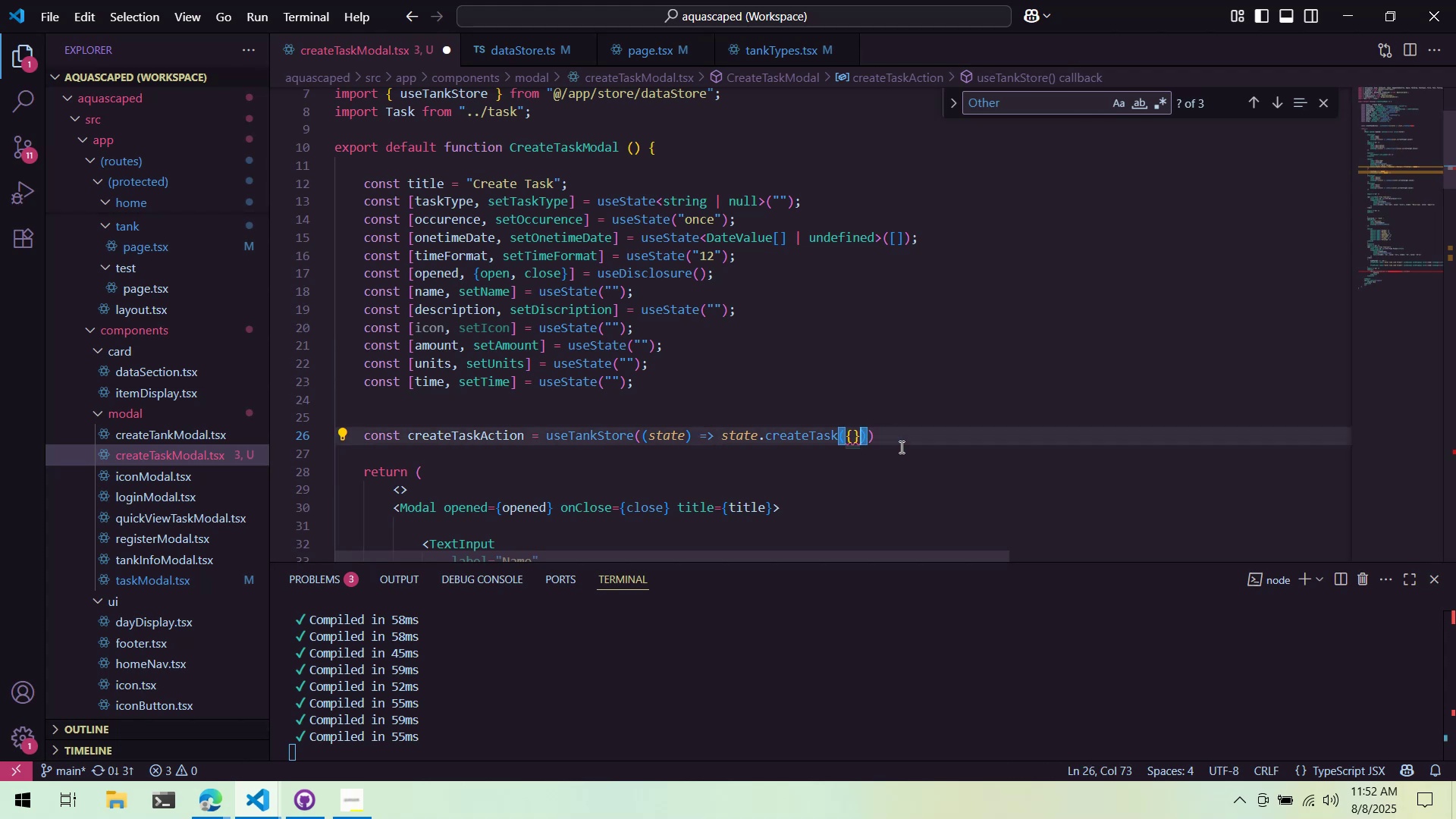 
key(Shift+Quote)
 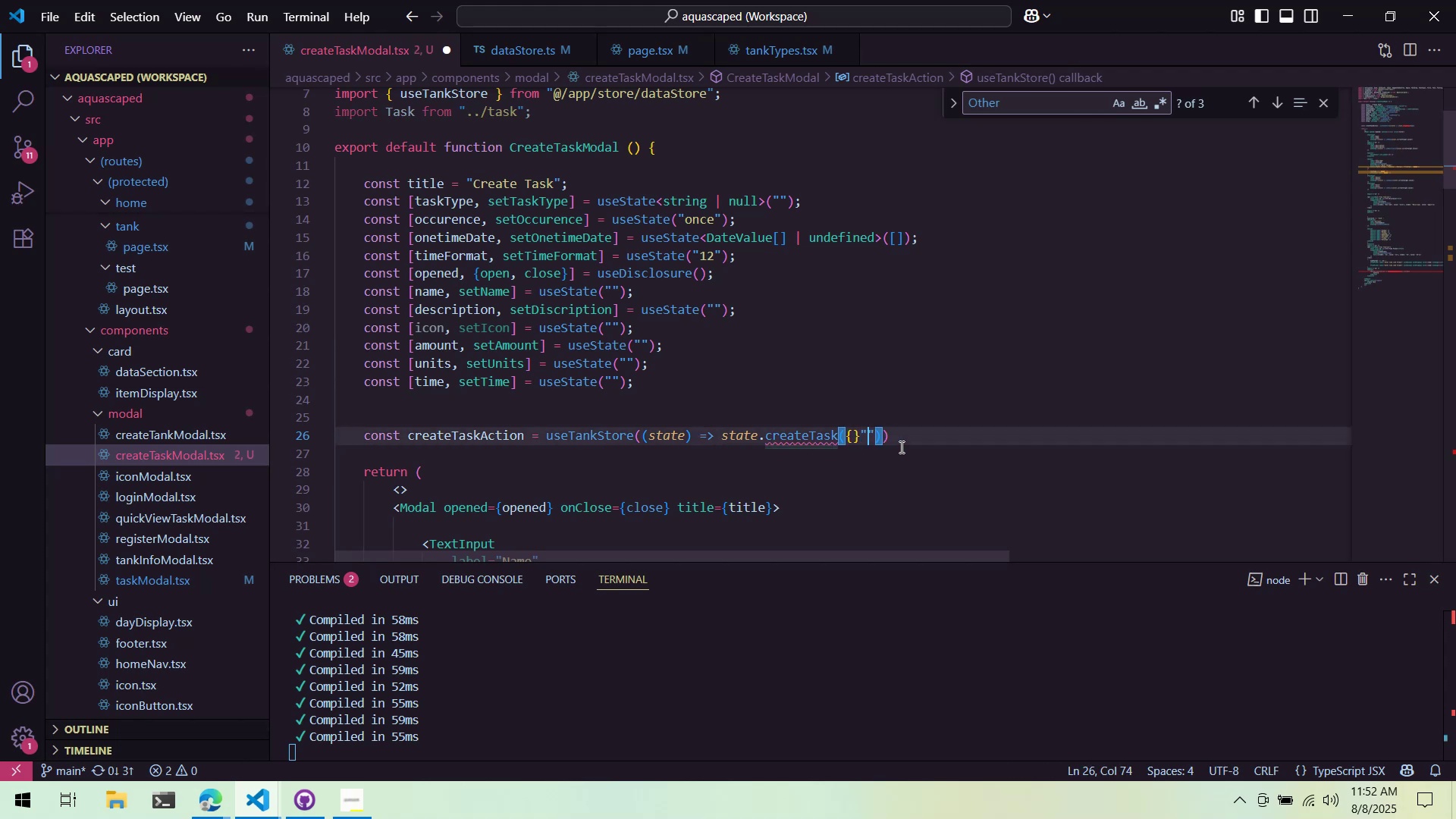 
key(Shift+Backspace)
 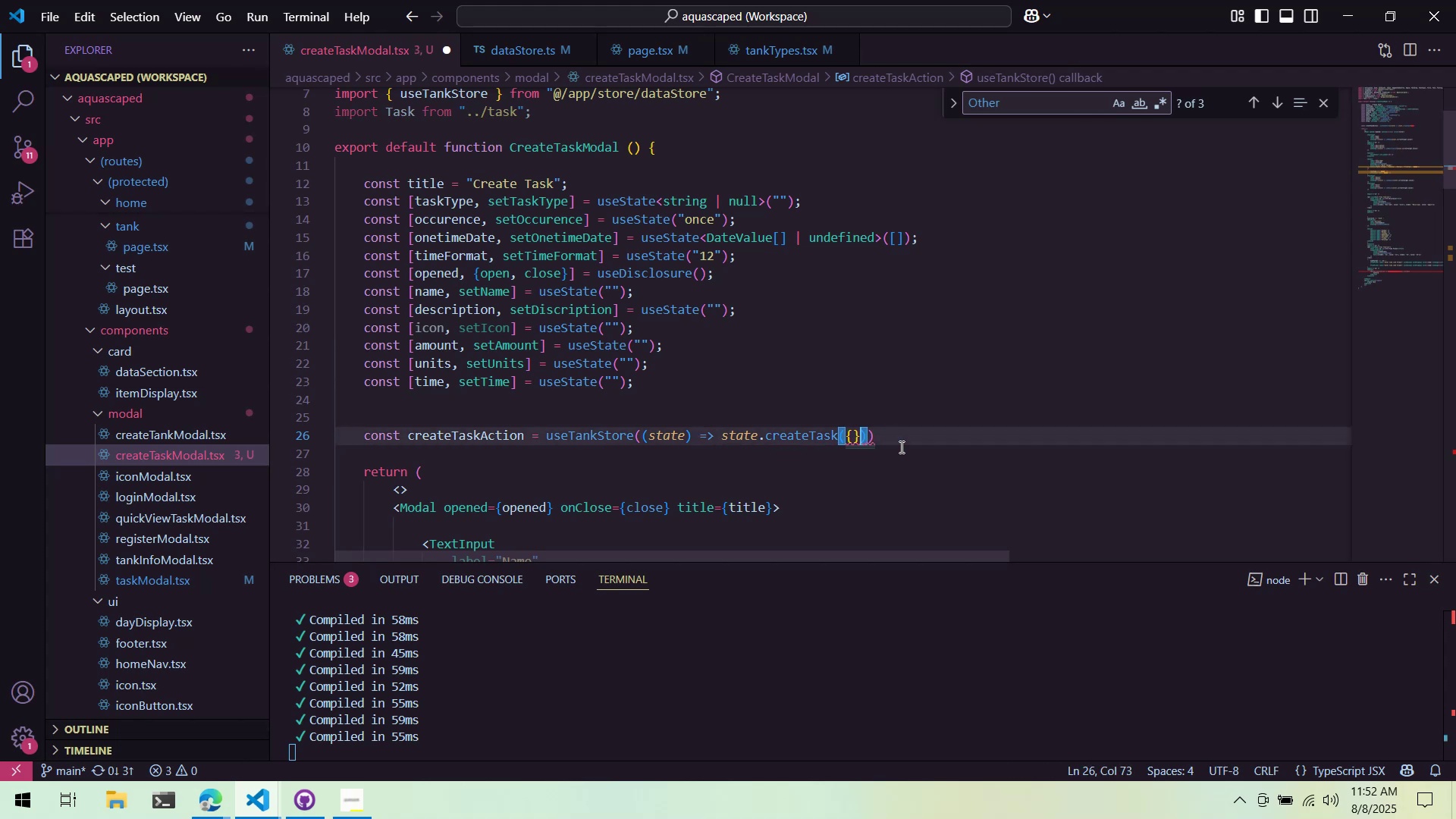 
key(Shift+Semicolon)
 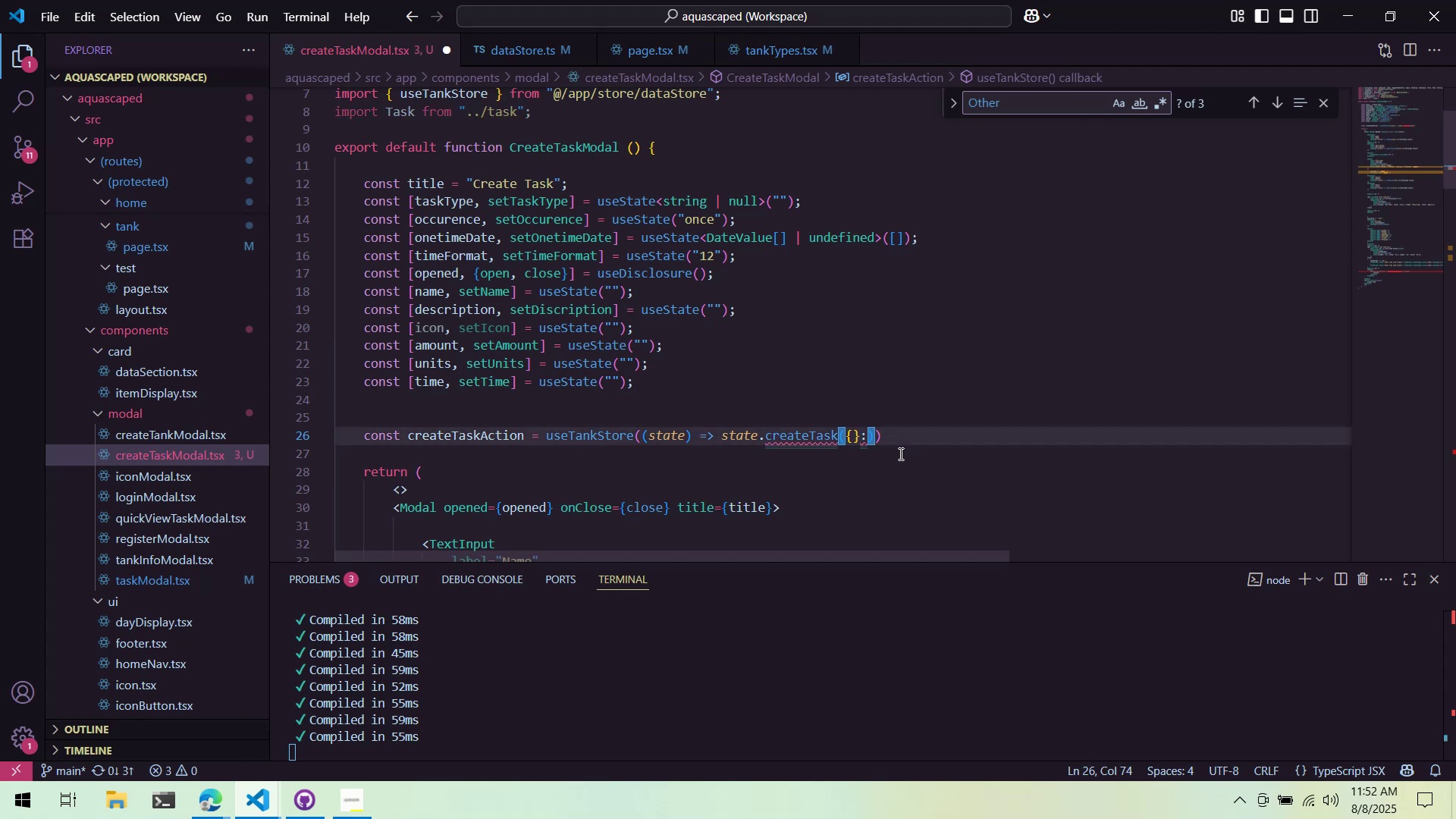 
left_click([780, 53])
 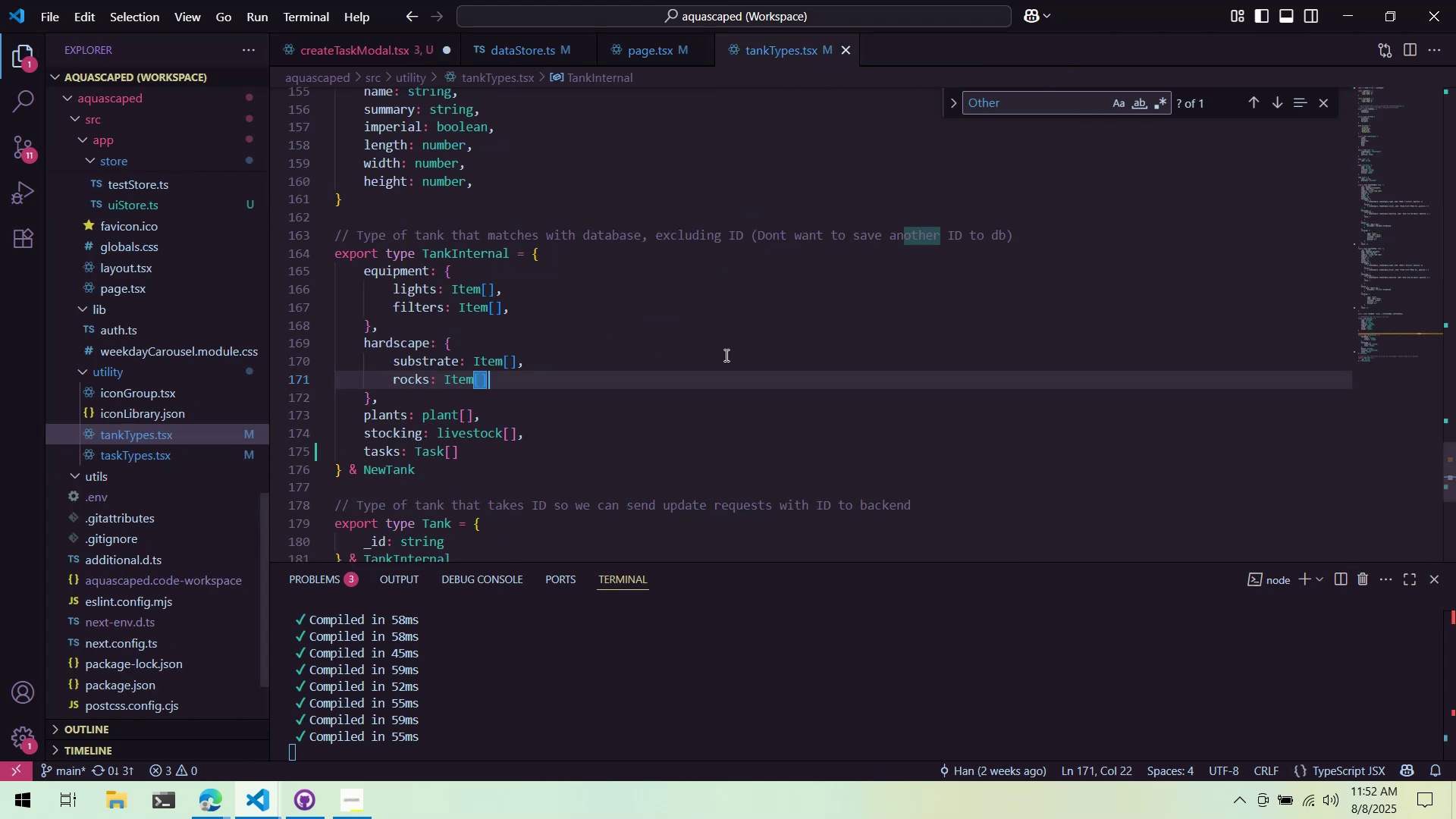 
scroll: coordinate [733, 347], scroll_direction: down, amount: 5.0
 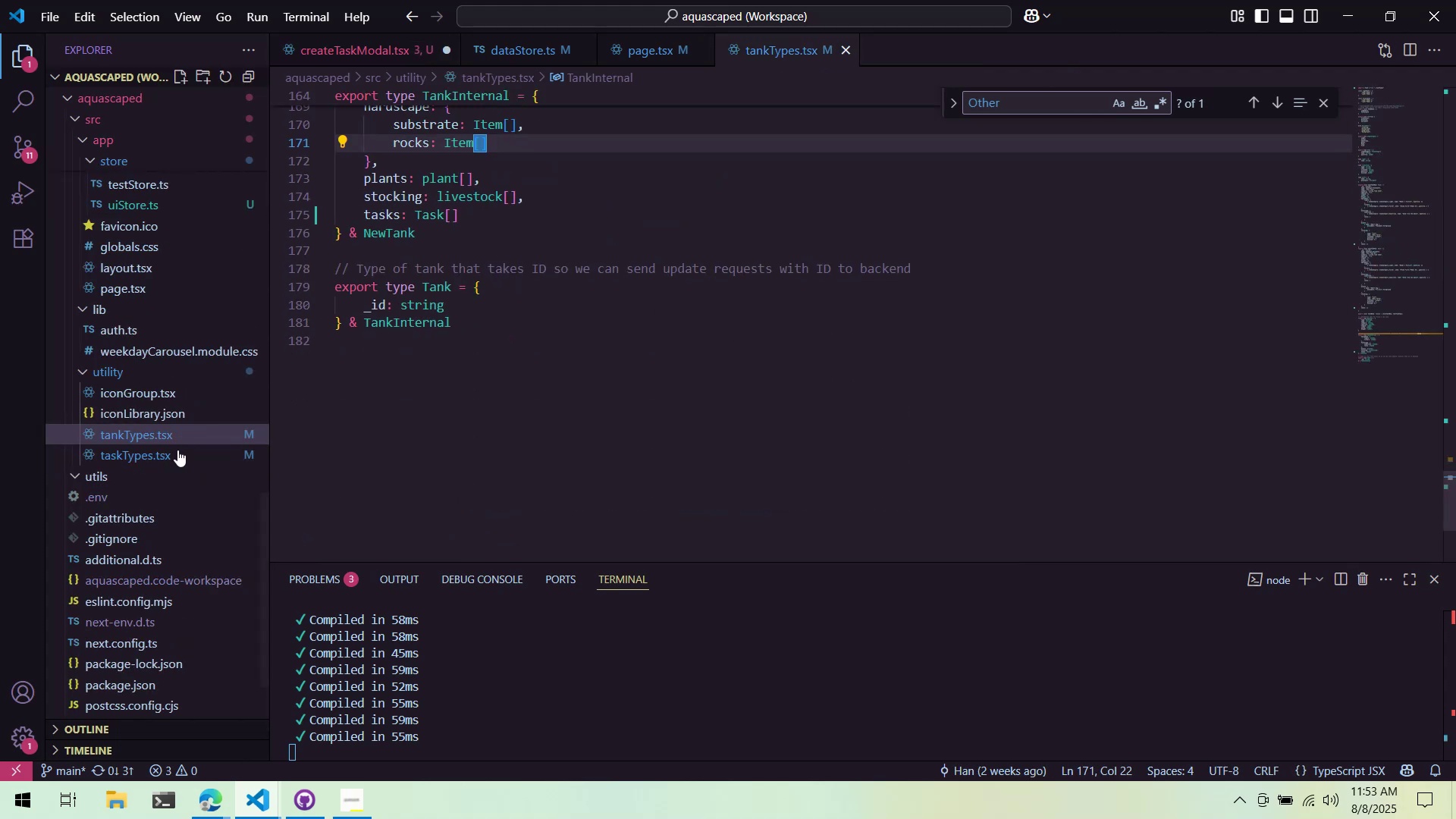 
left_click([174, 456])
 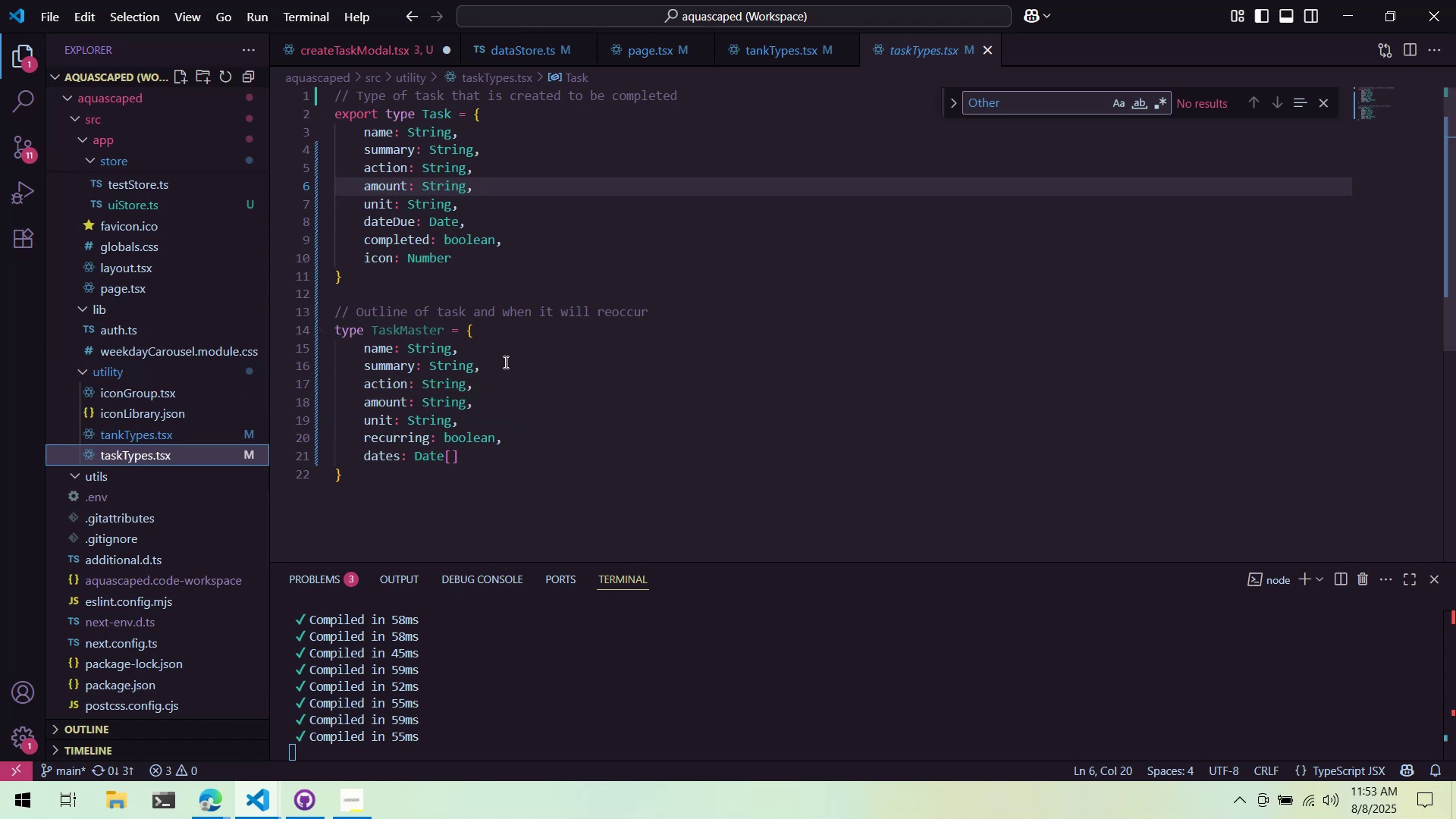 
wait(16.7)
 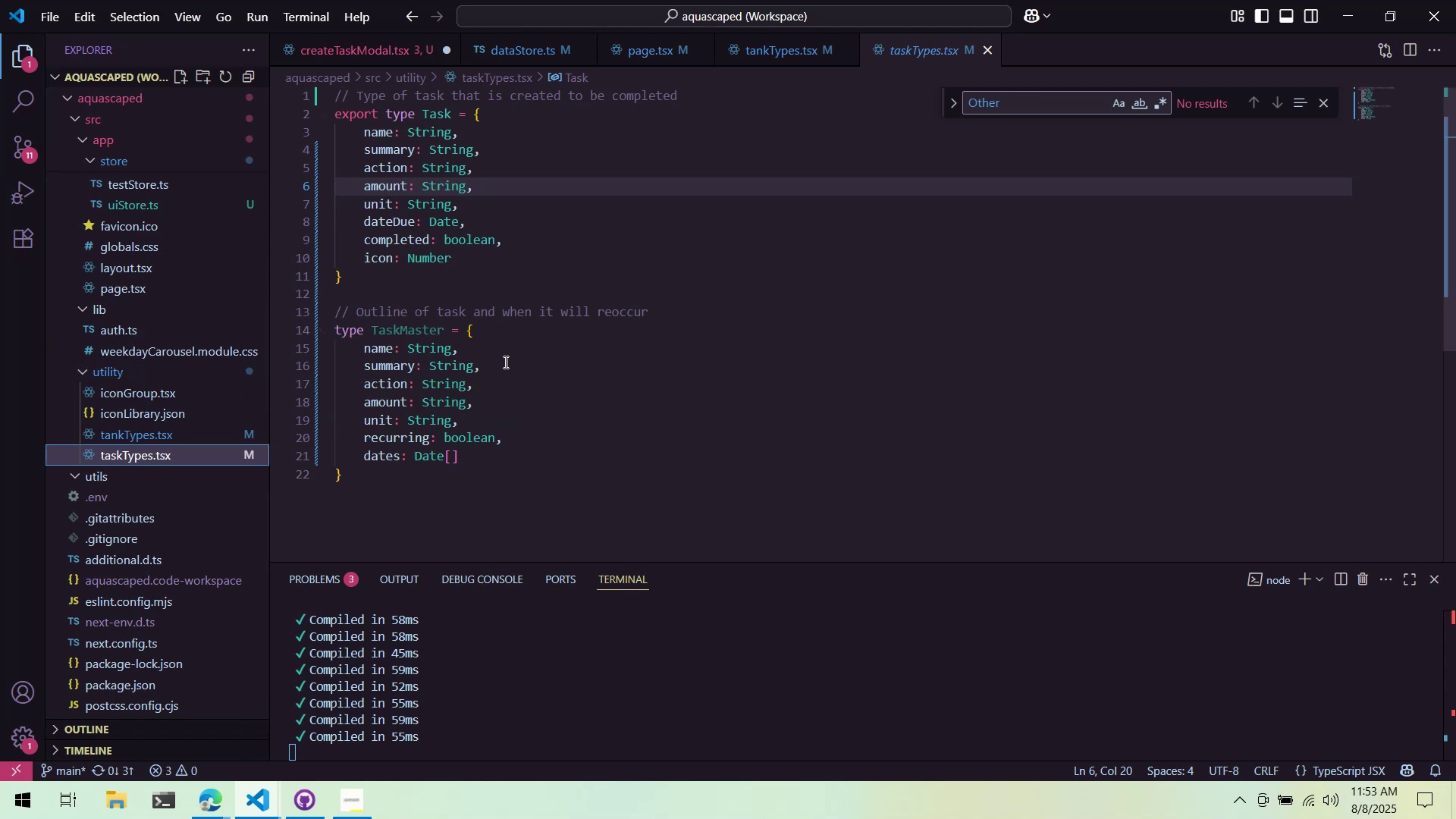 
scroll: coordinate [846, 270], scroll_direction: up, amount: 3.0
 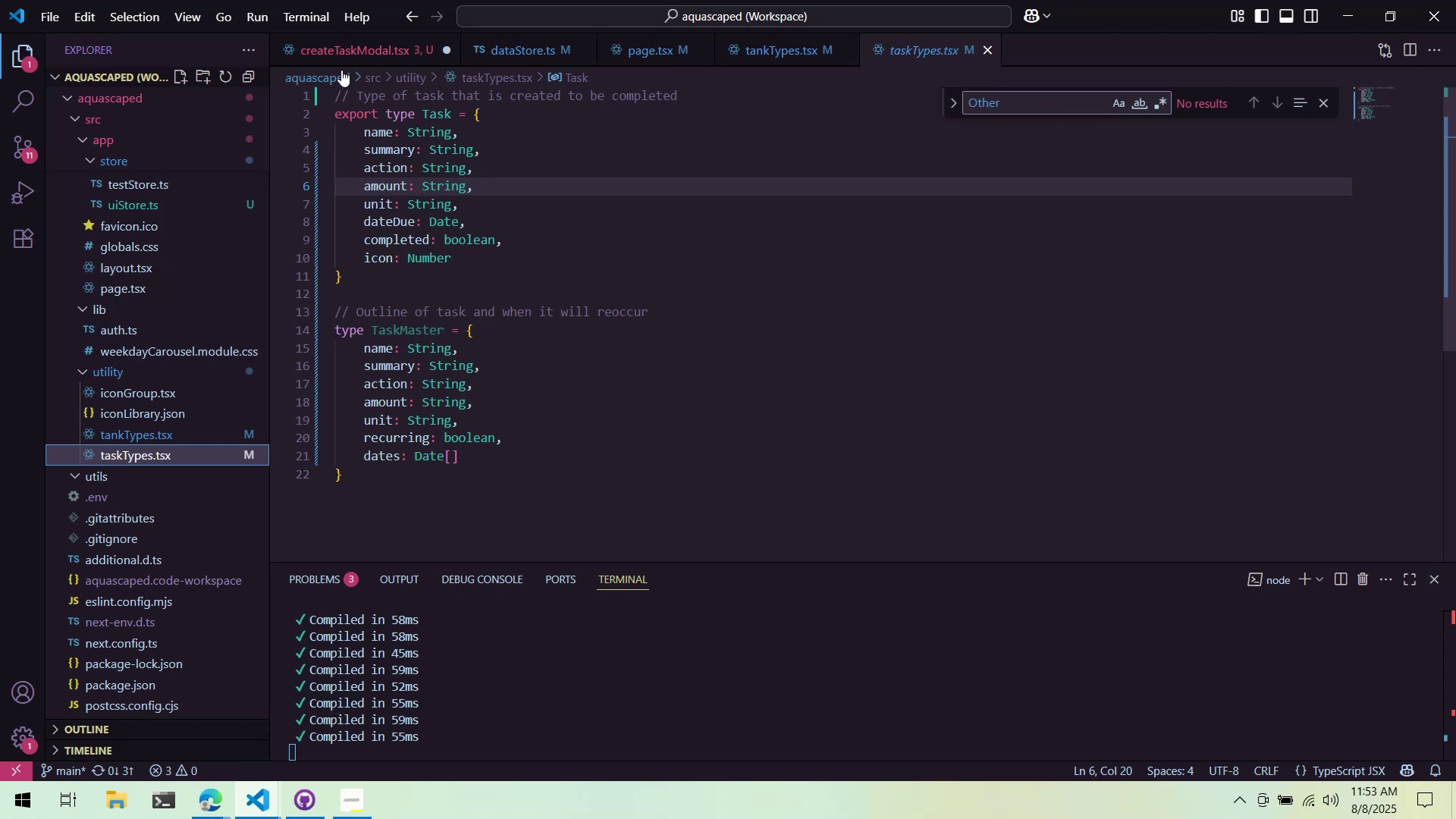 
left_click([352, 50])
 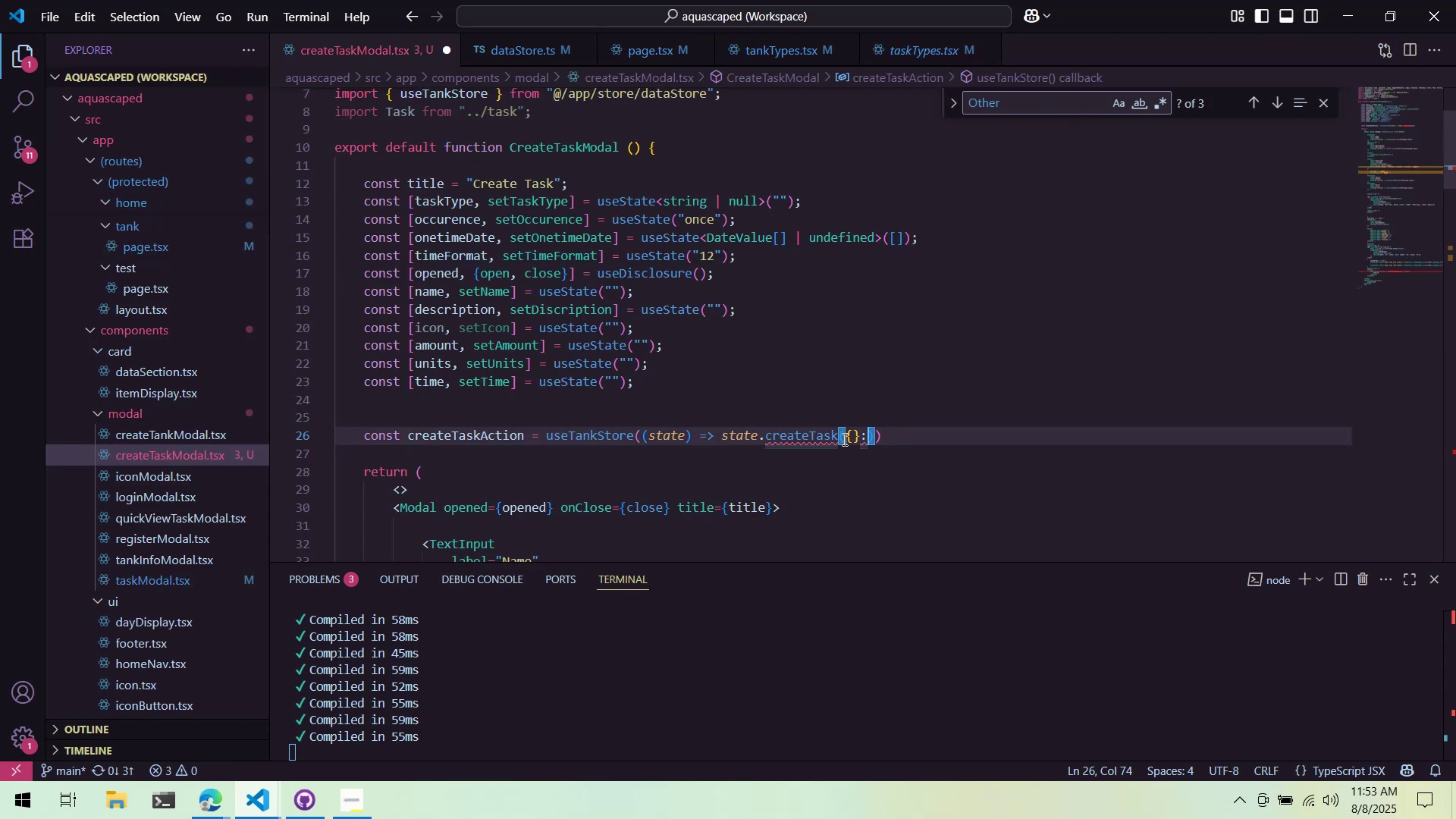 
double_click([865, 439])
 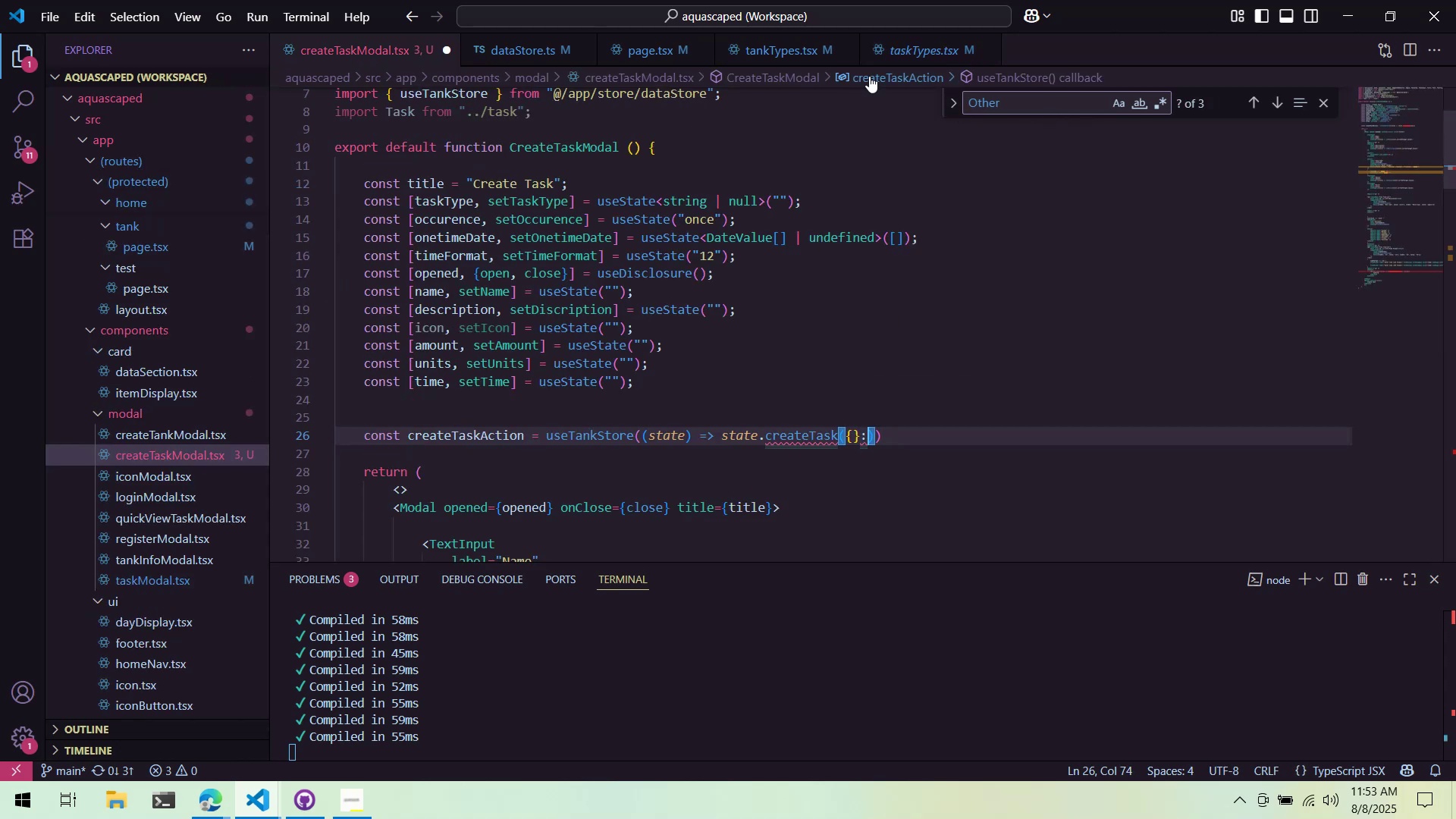 
left_click([902, 49])
 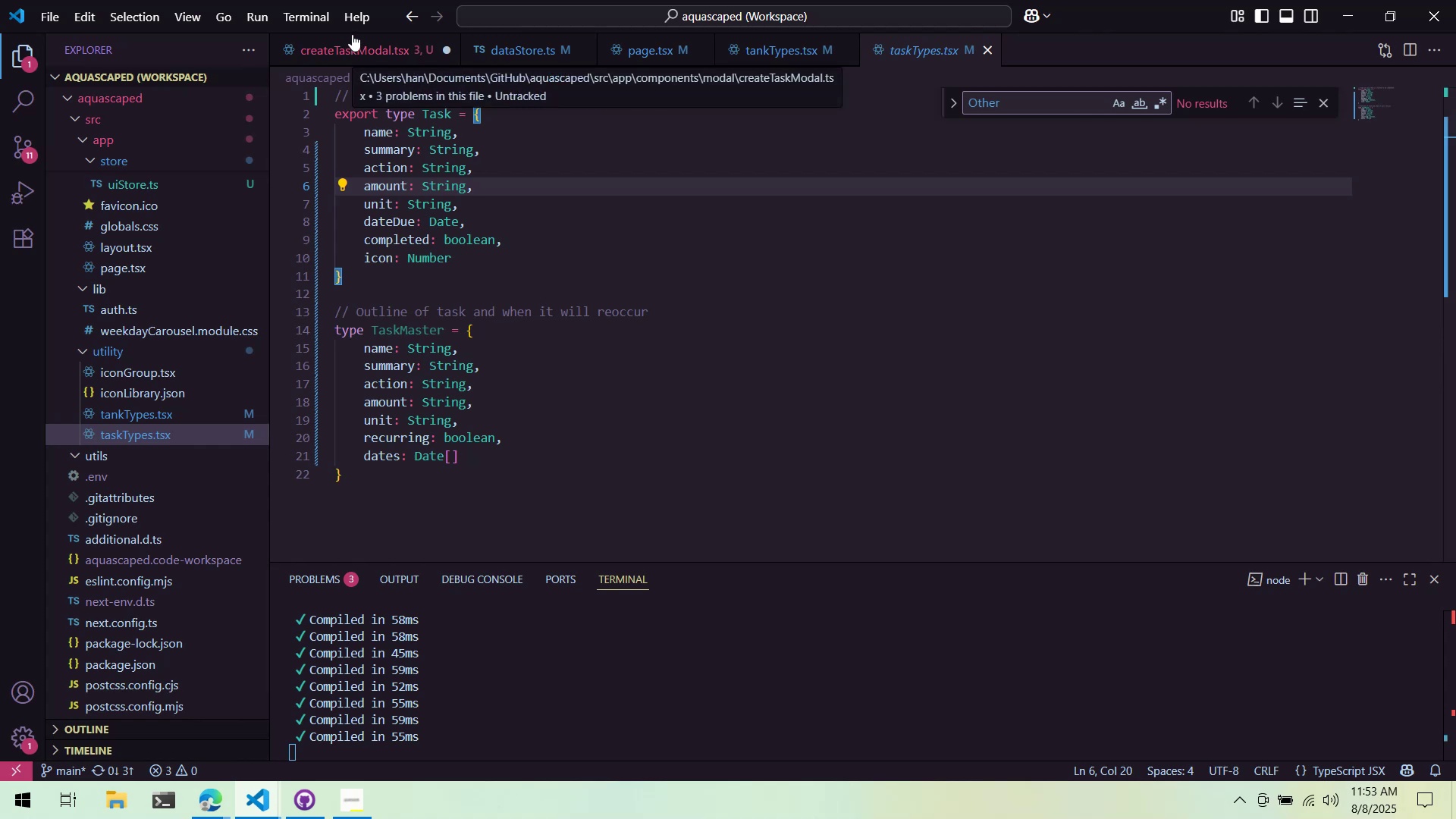 
left_click([340, 27])
 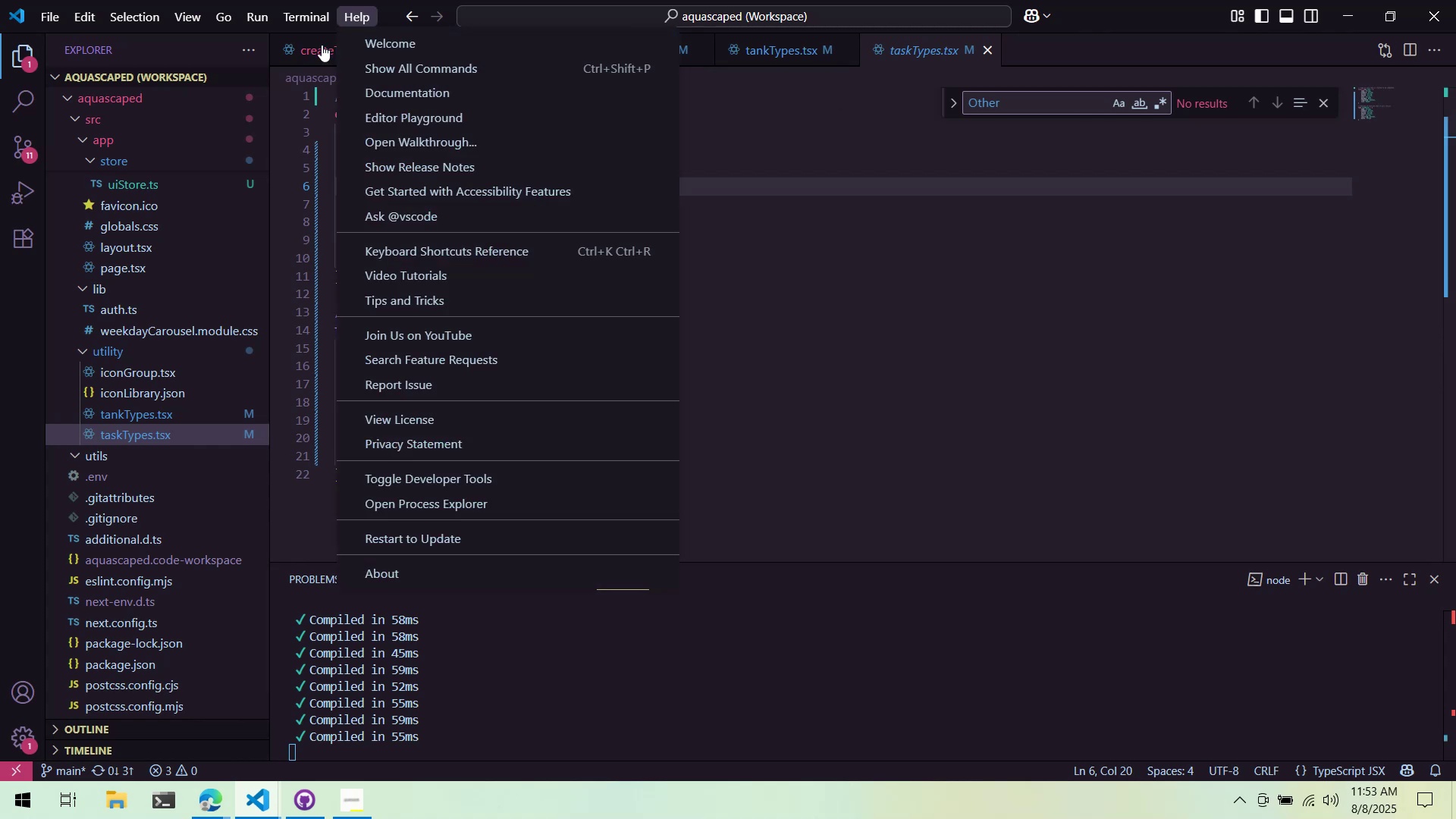 
left_click([312, 49])
 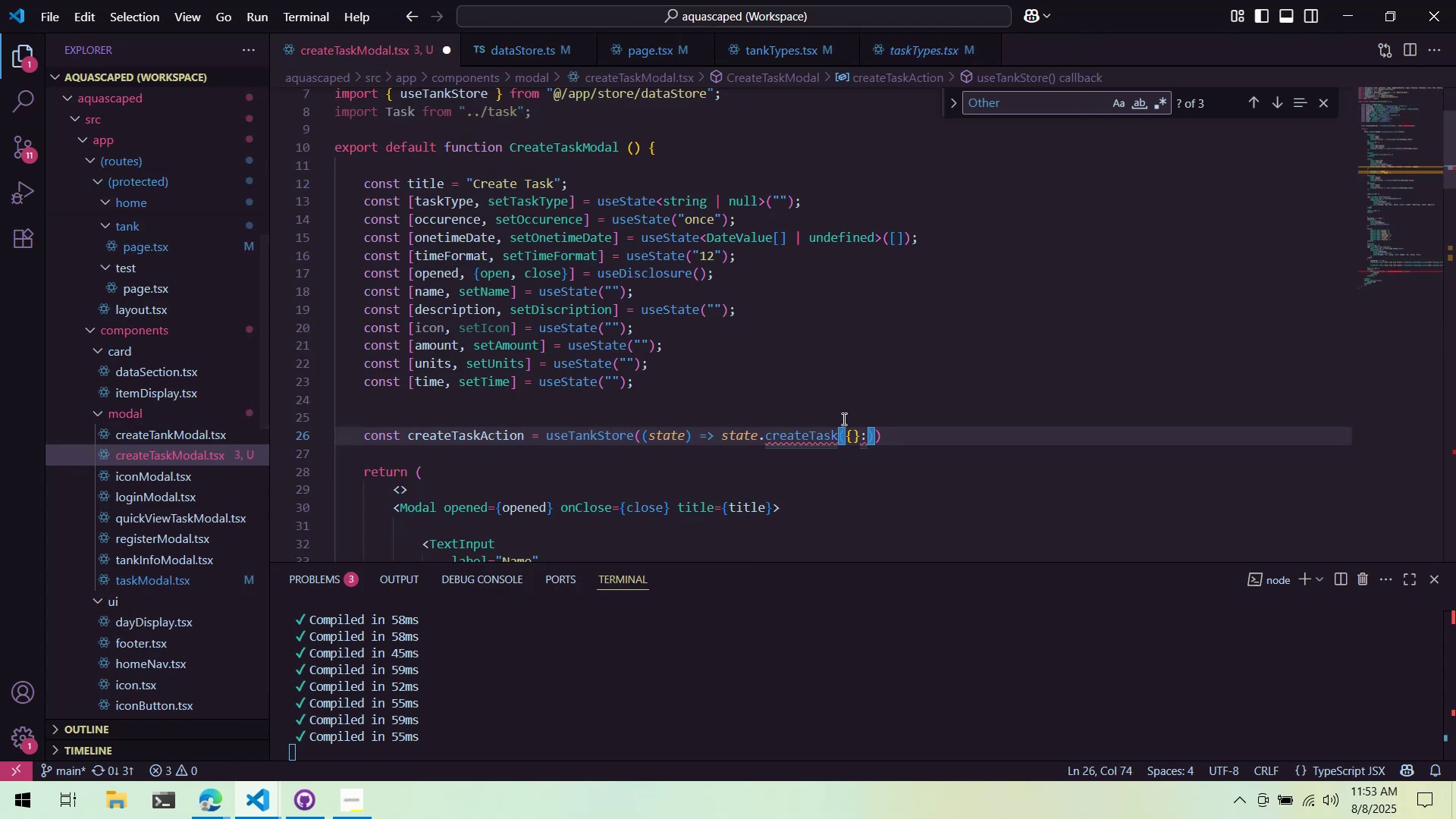 
left_click([867, 440])
 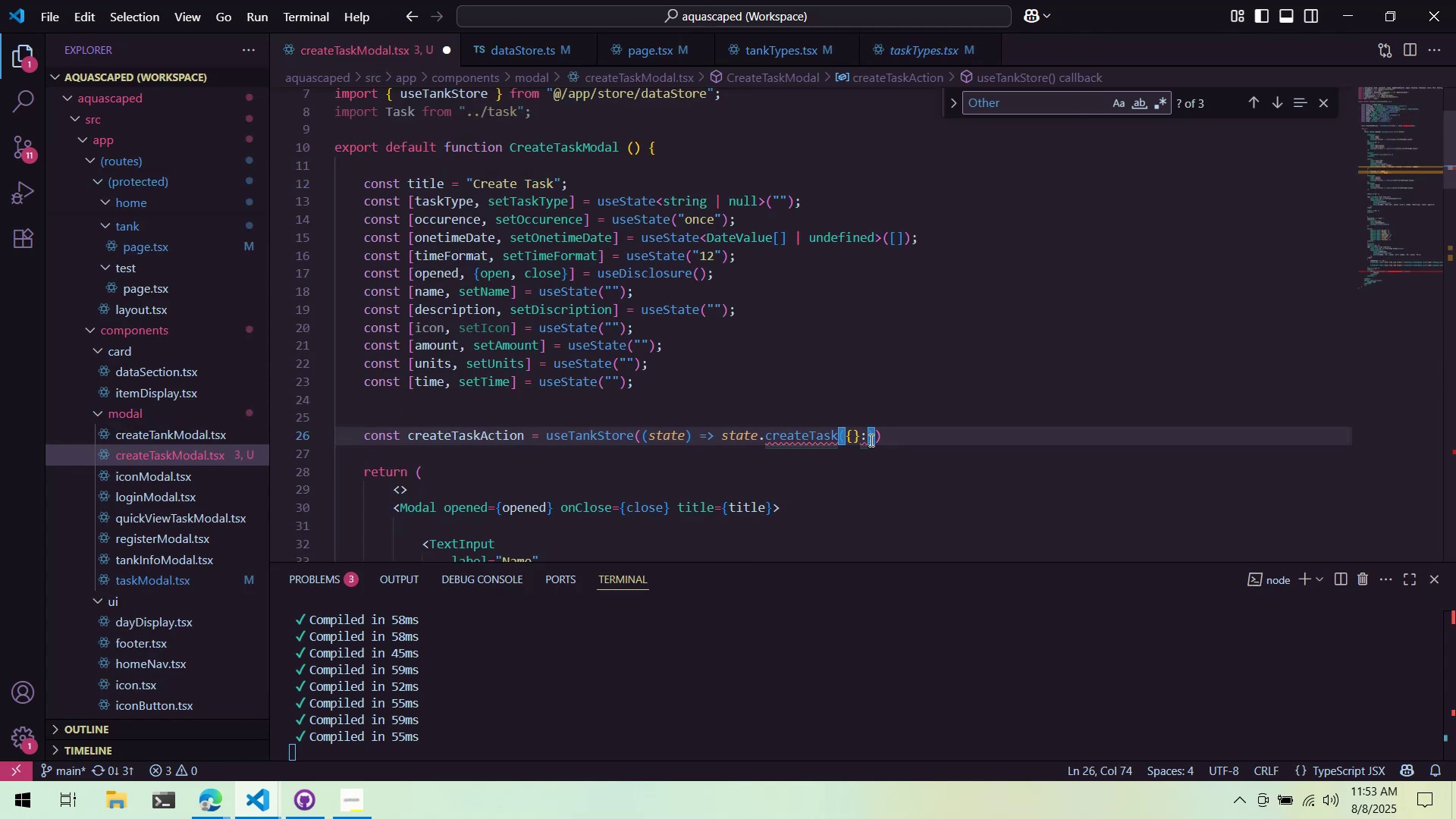 
type(Task)
 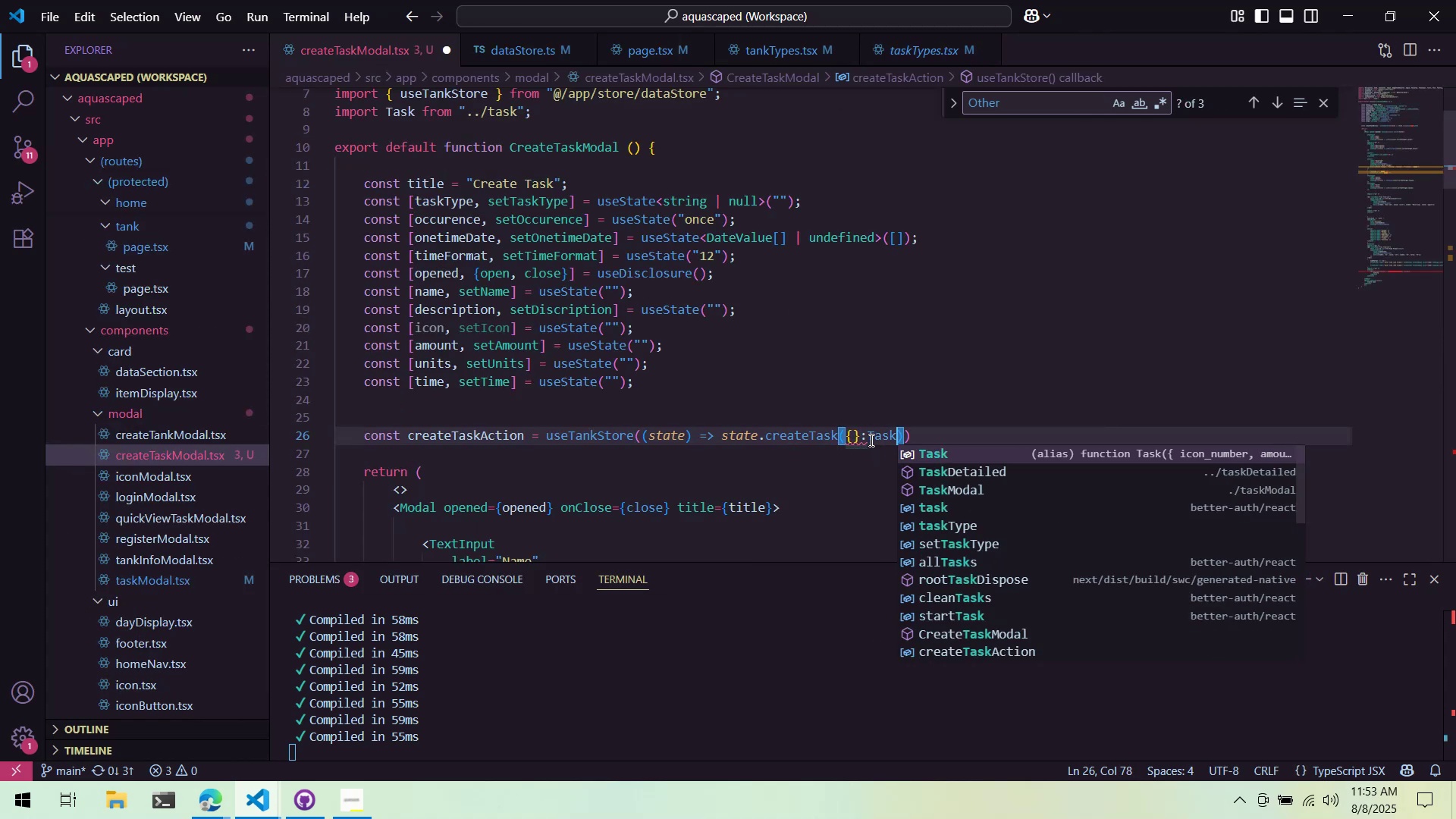 
key(ArrowDown)
 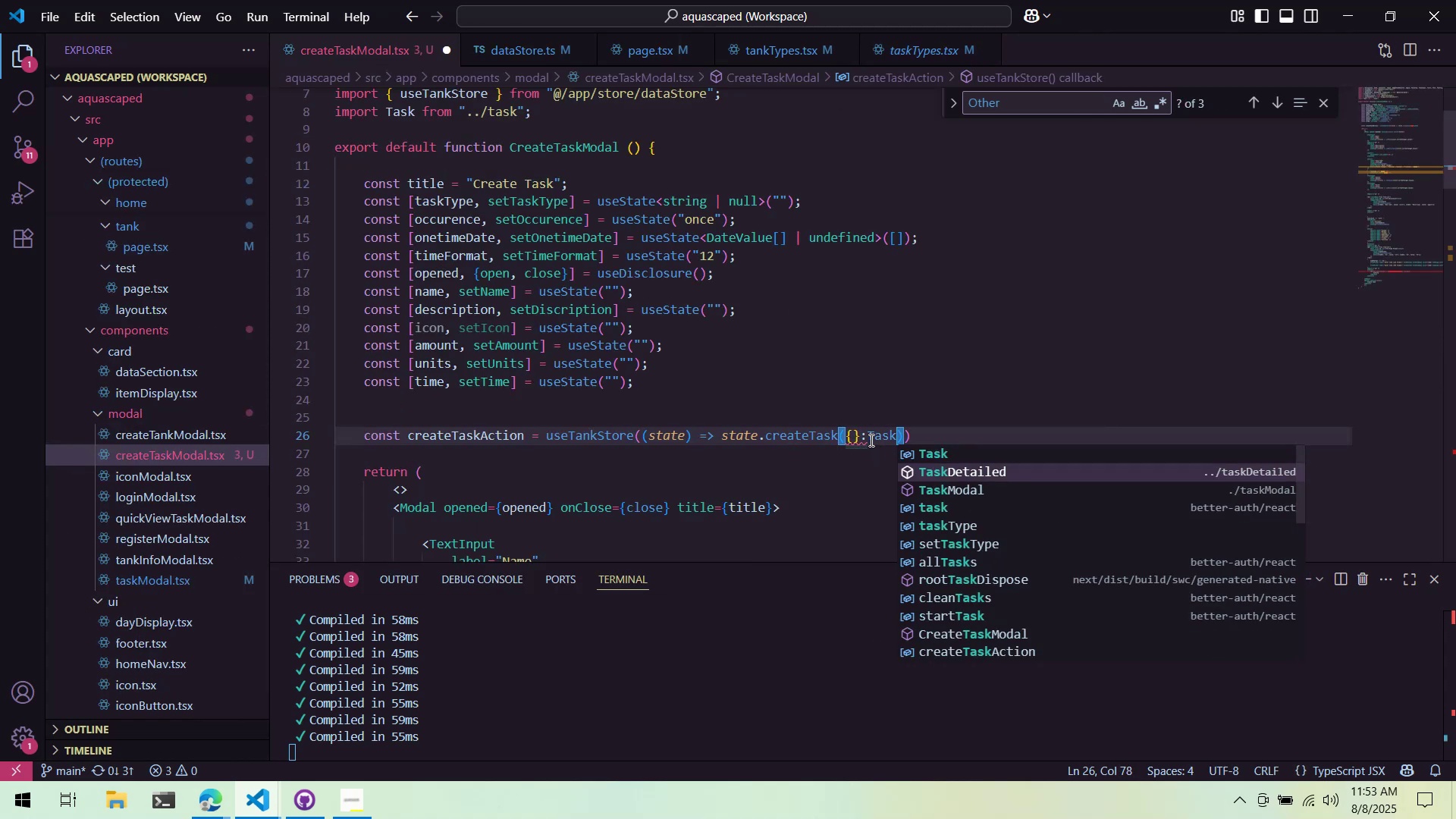 
key(ArrowUp)
 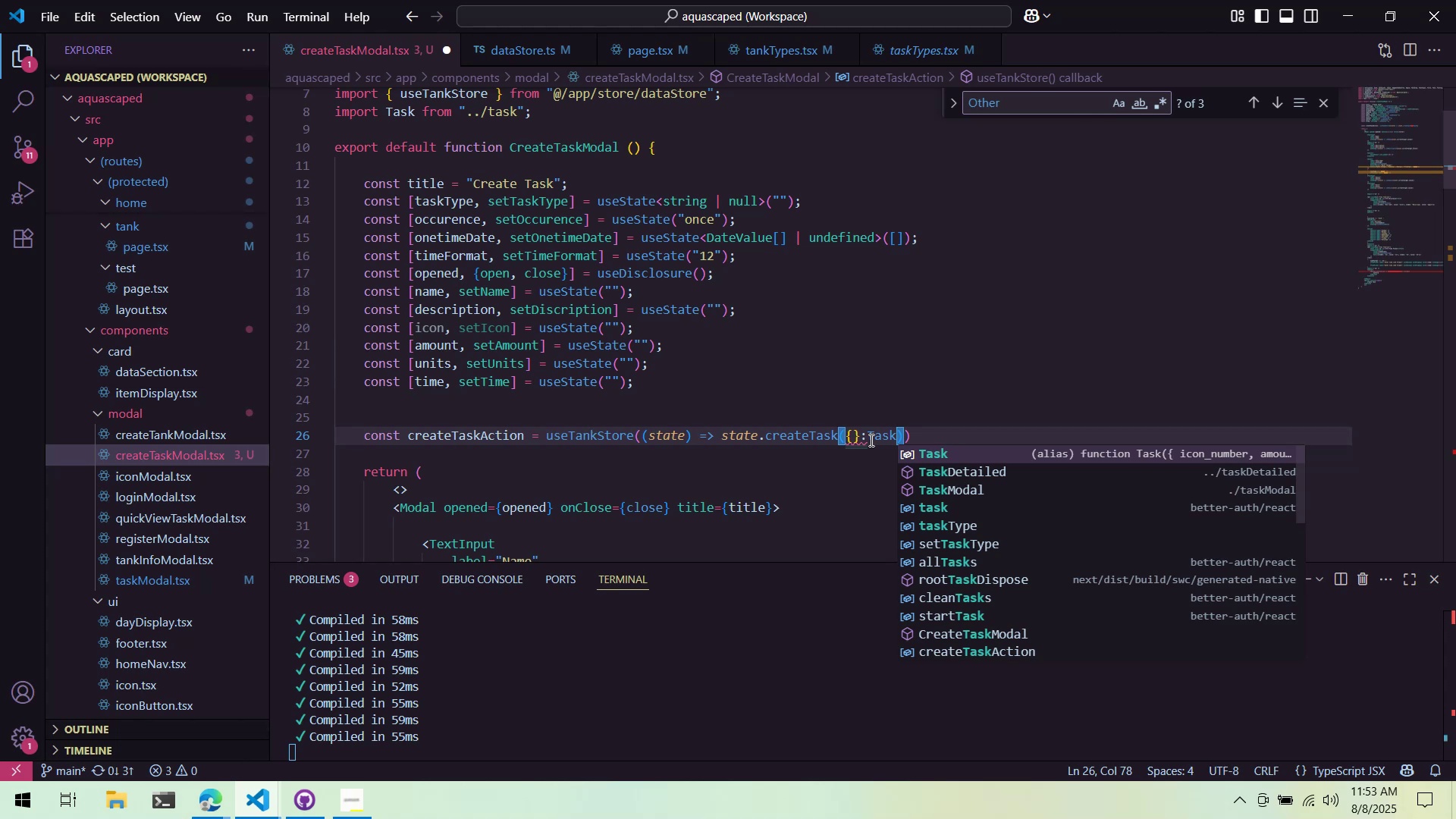 
key(ArrowDown)
 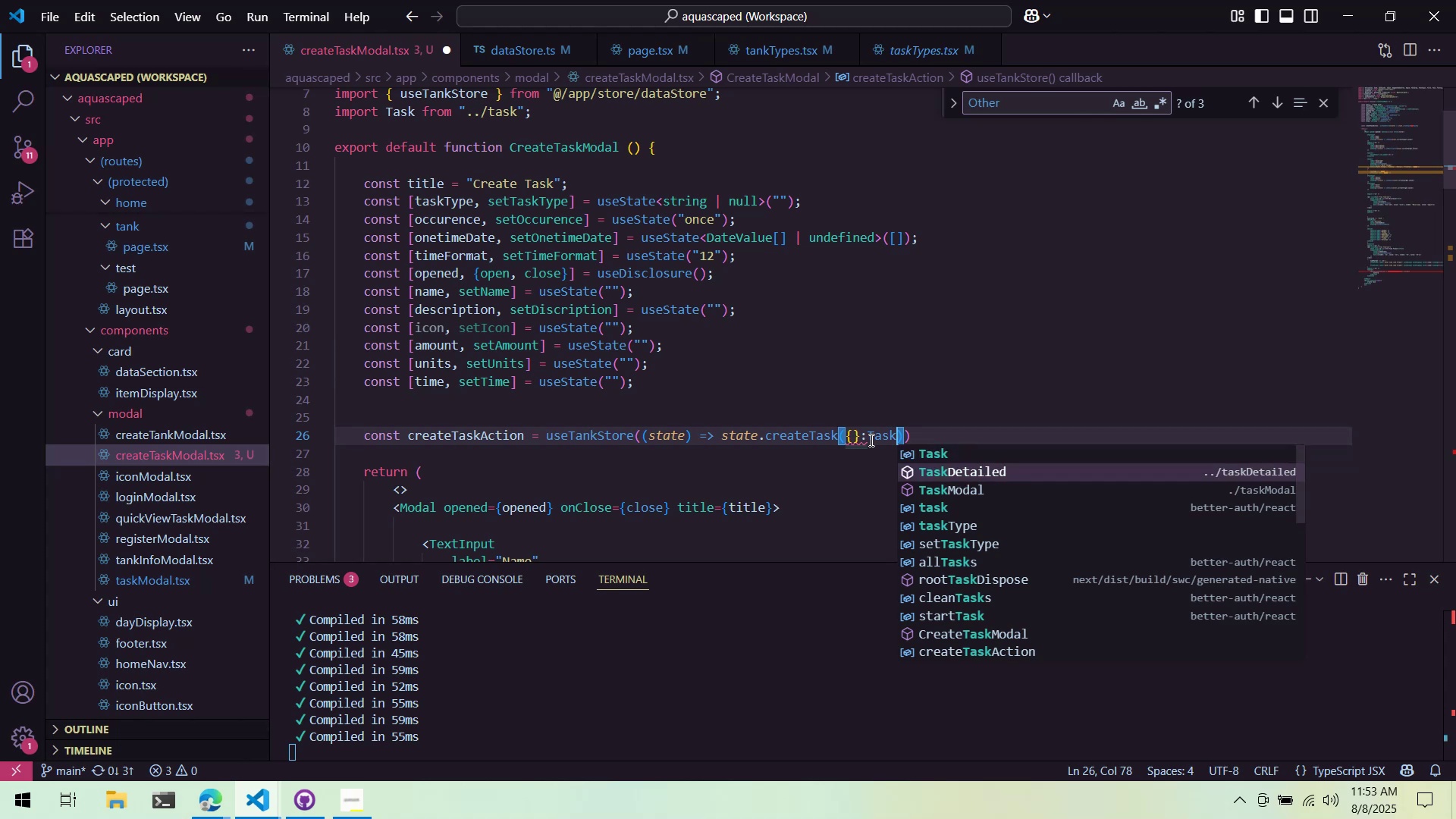 
hold_key(key=ArrowDown, duration=0.35)
 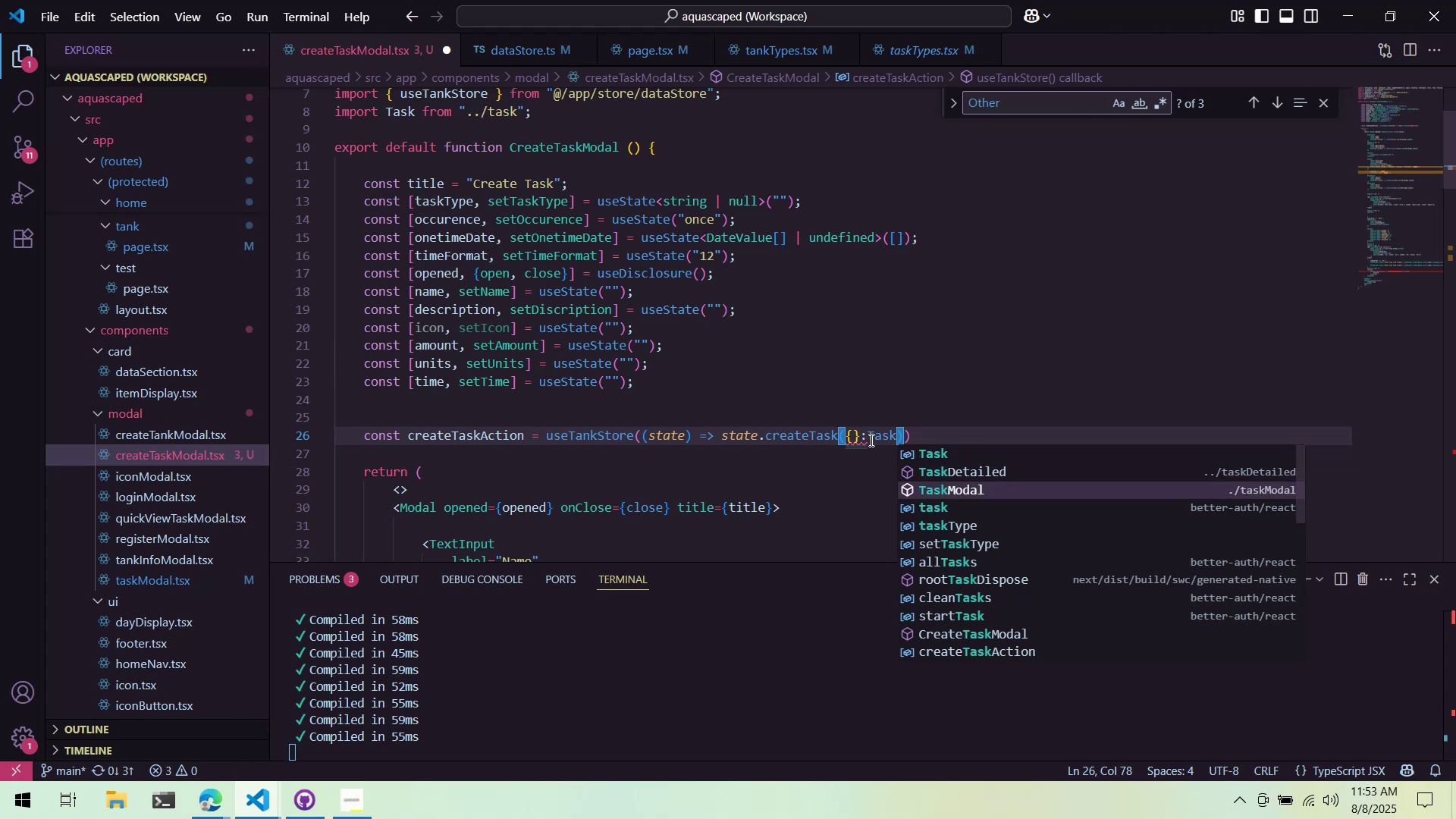 
key(ArrowDown)
 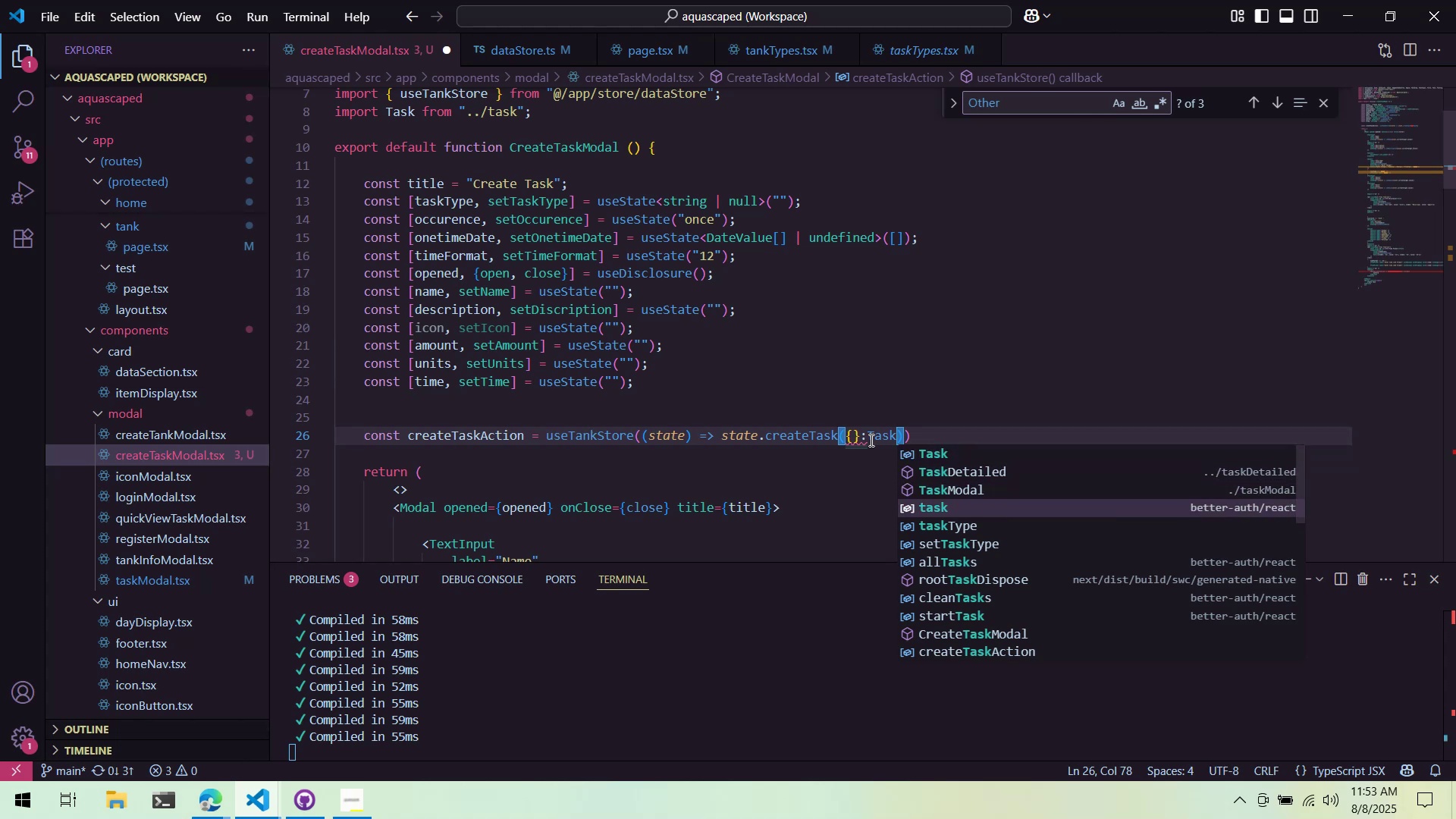 
key(ArrowDown)
 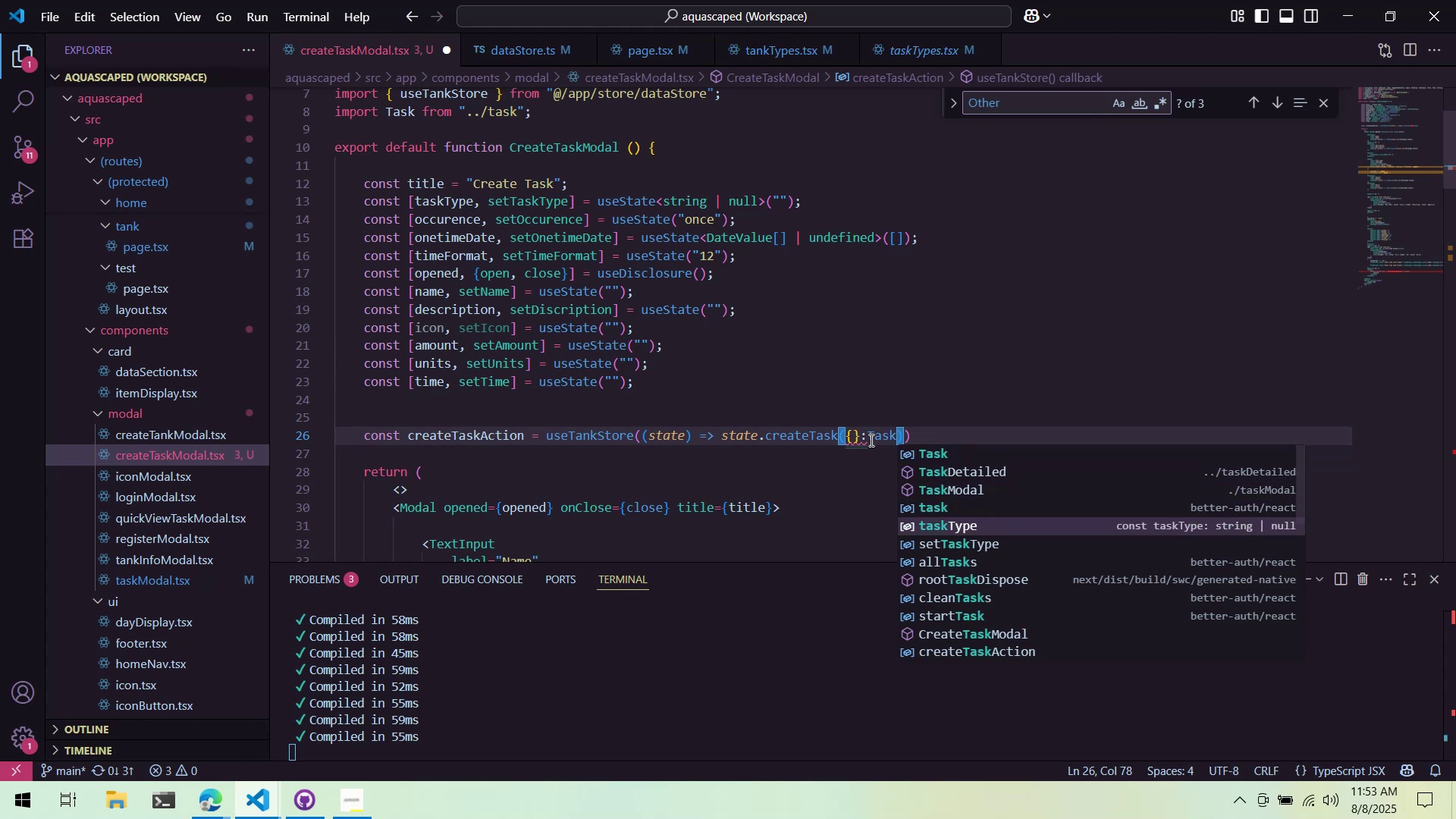 
hold_key(key=ArrowDown, duration=0.74)
 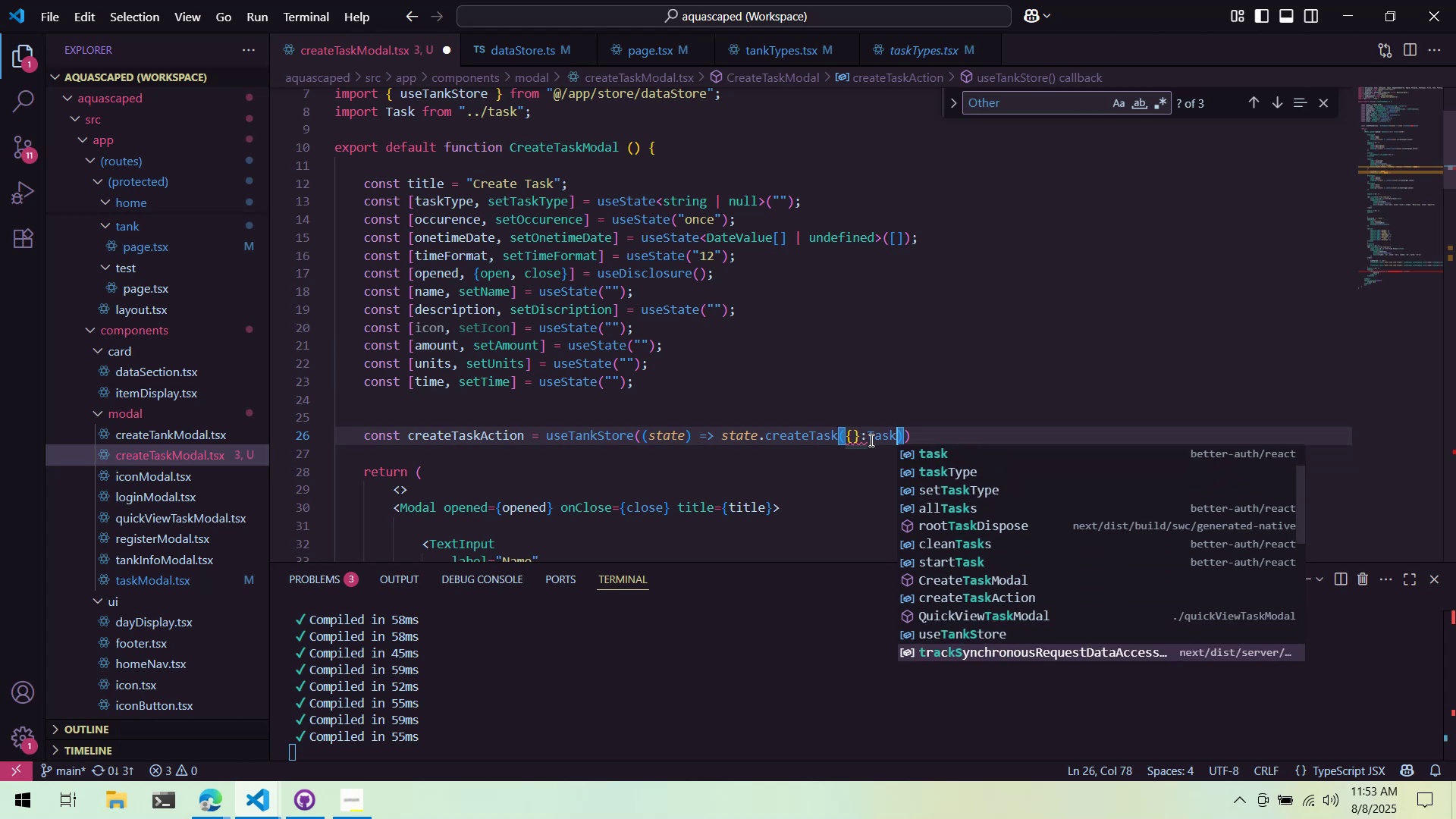 
key(ArrowDown)
 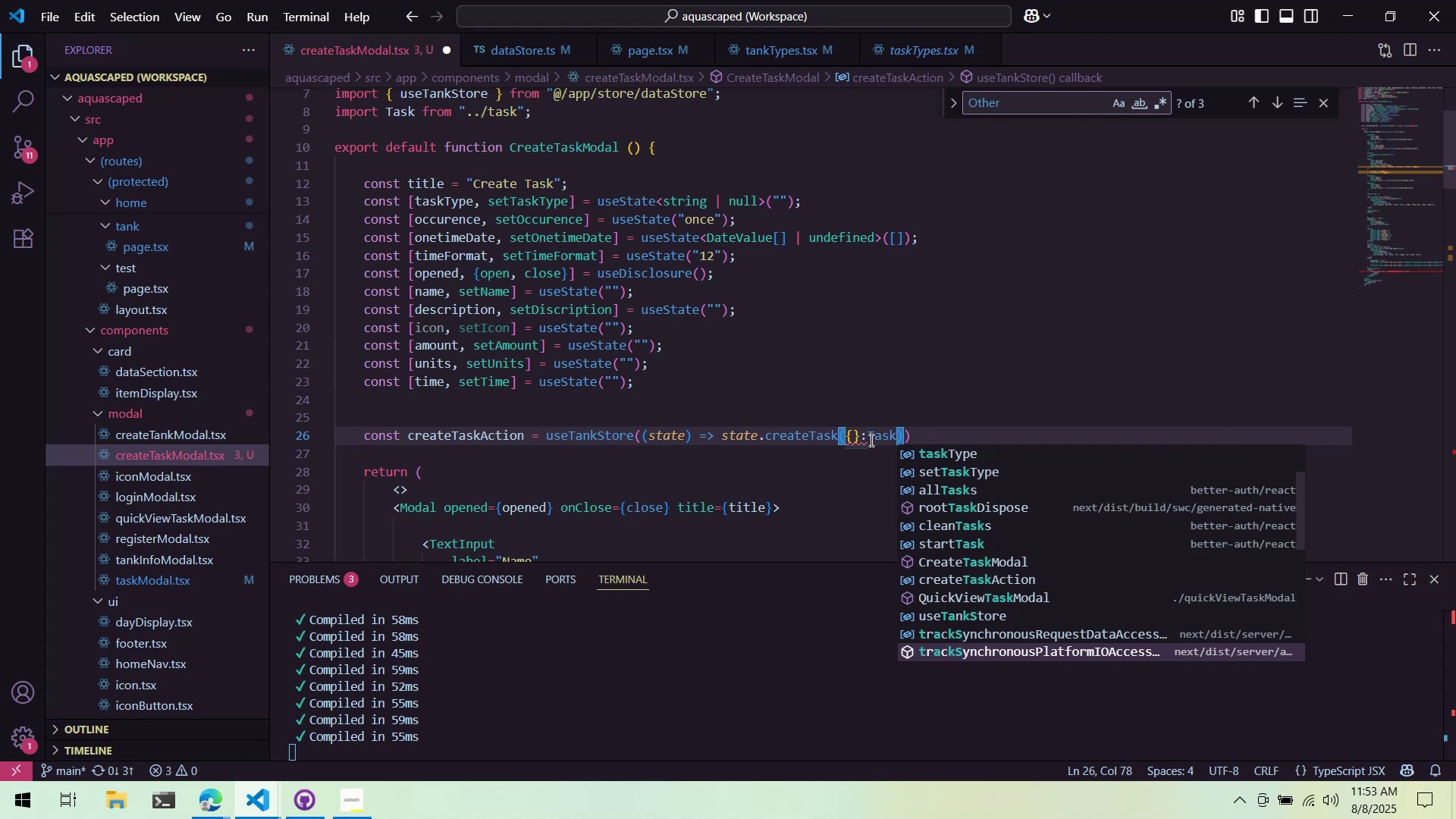 
hold_key(key=ArrowDown, duration=0.56)
 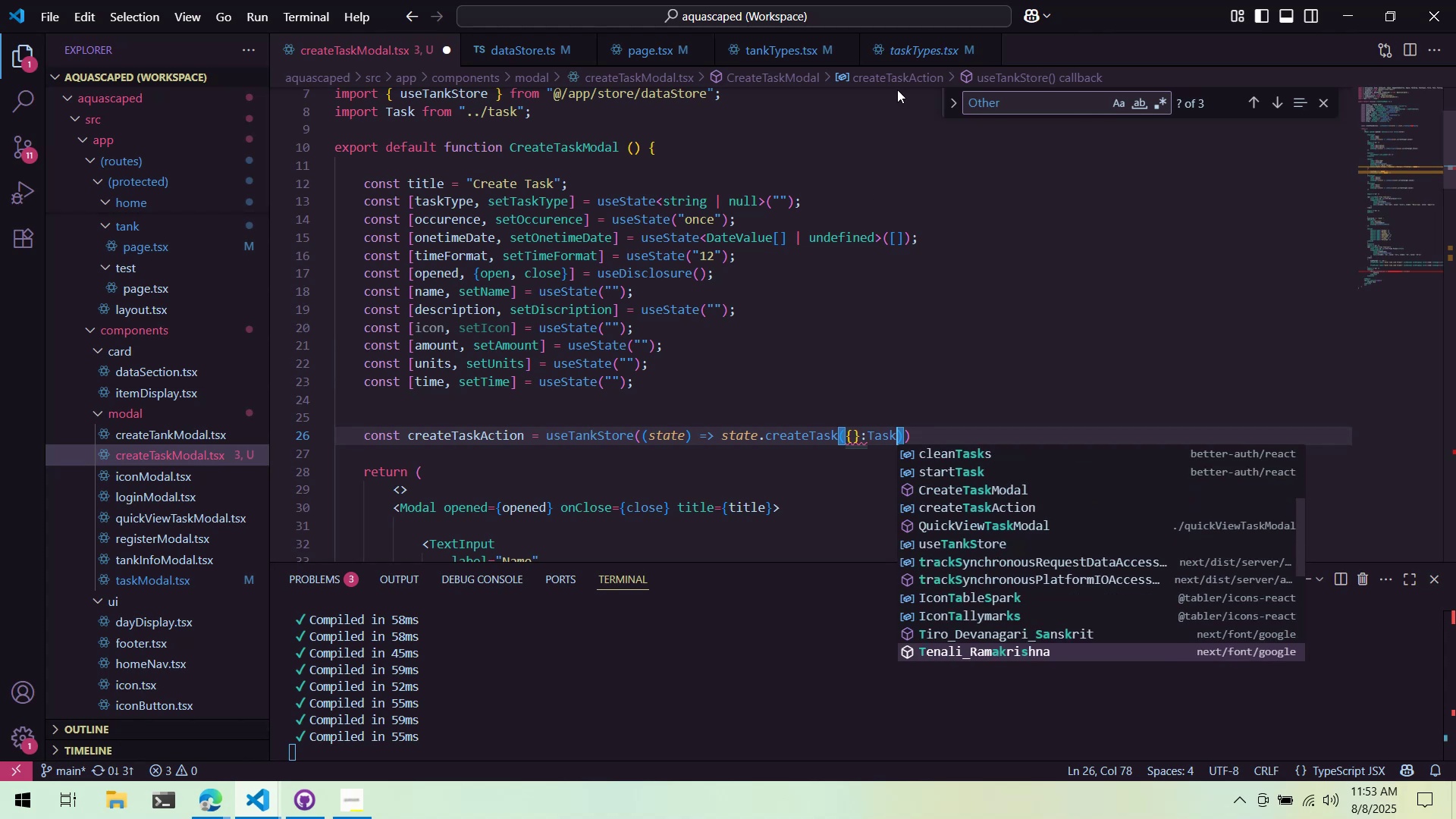 
left_click([905, 58])
 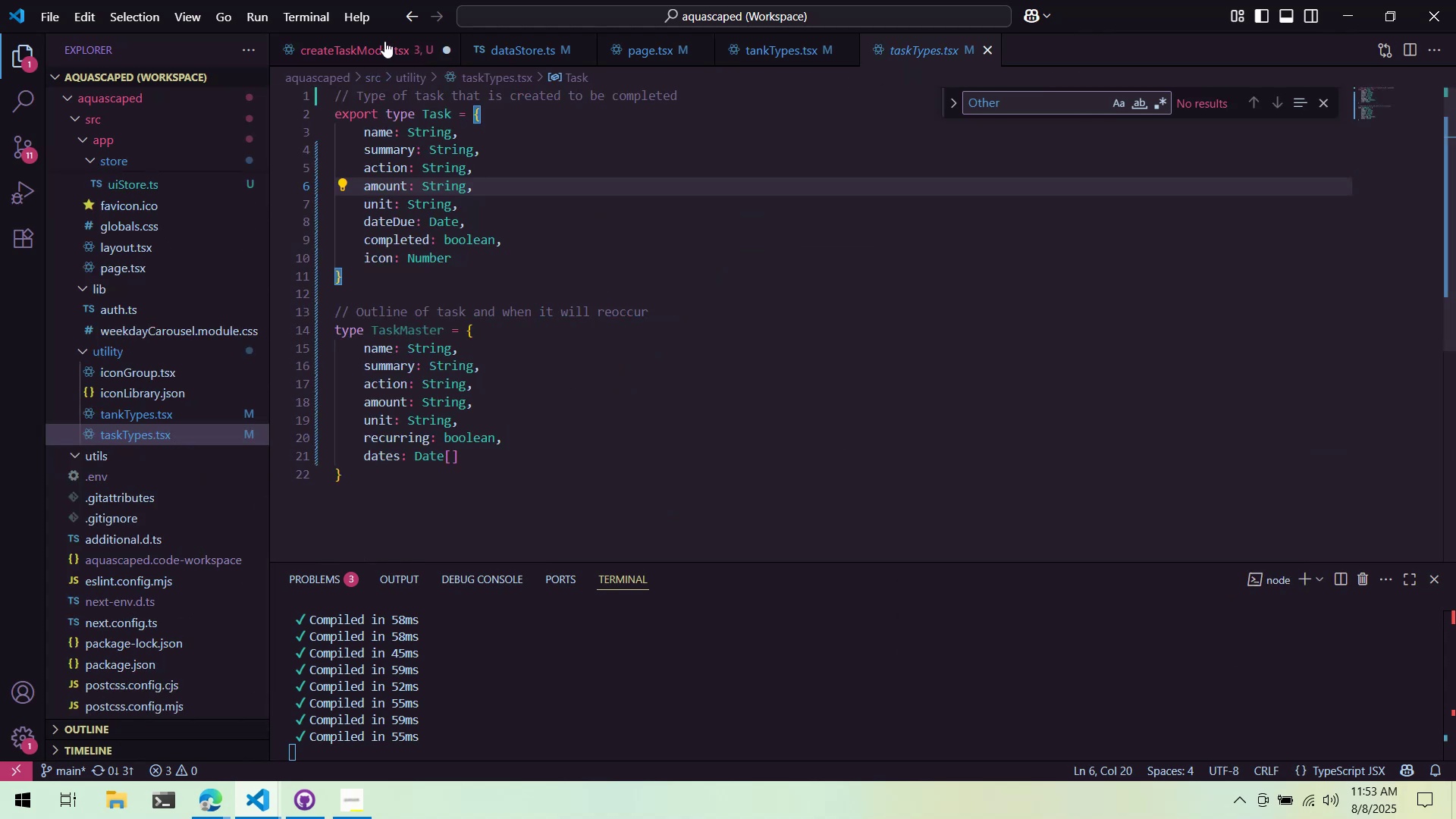 
left_click([384, 41])
 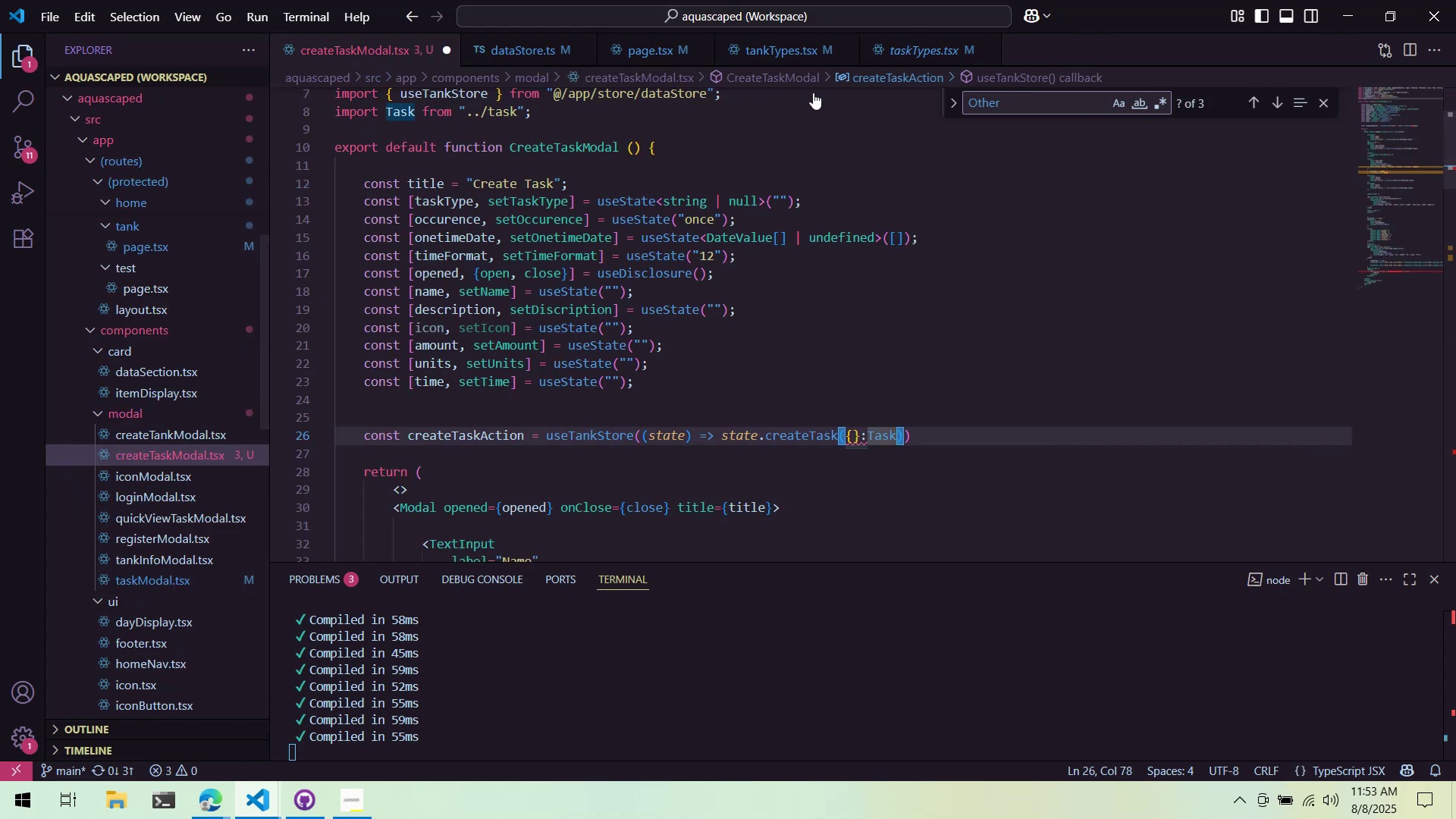 
left_click_drag(start_coordinate=[645, 125], to_coordinate=[641, 125])
 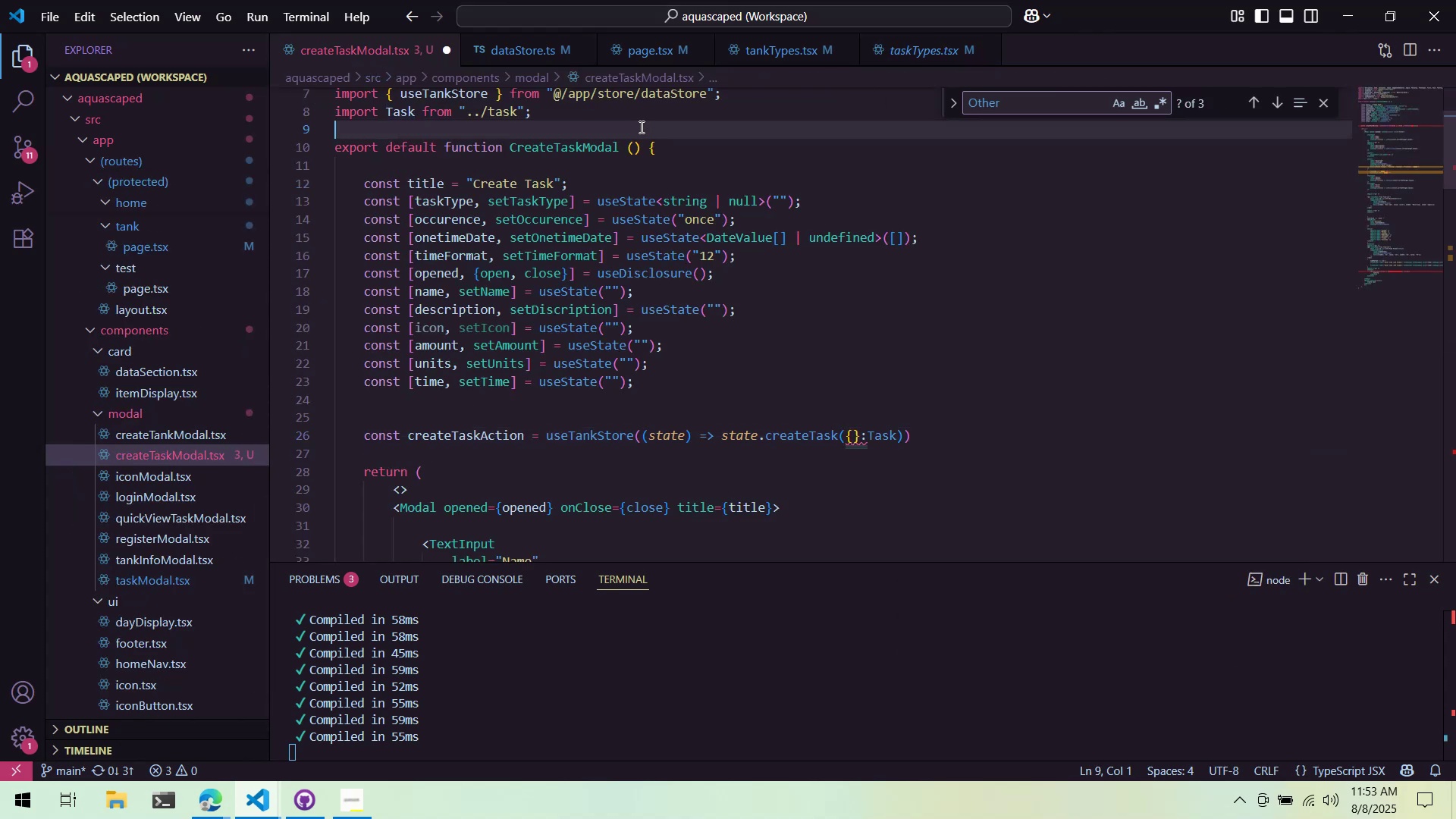 
scroll: coordinate [653, 141], scroll_direction: up, amount: 3.0
 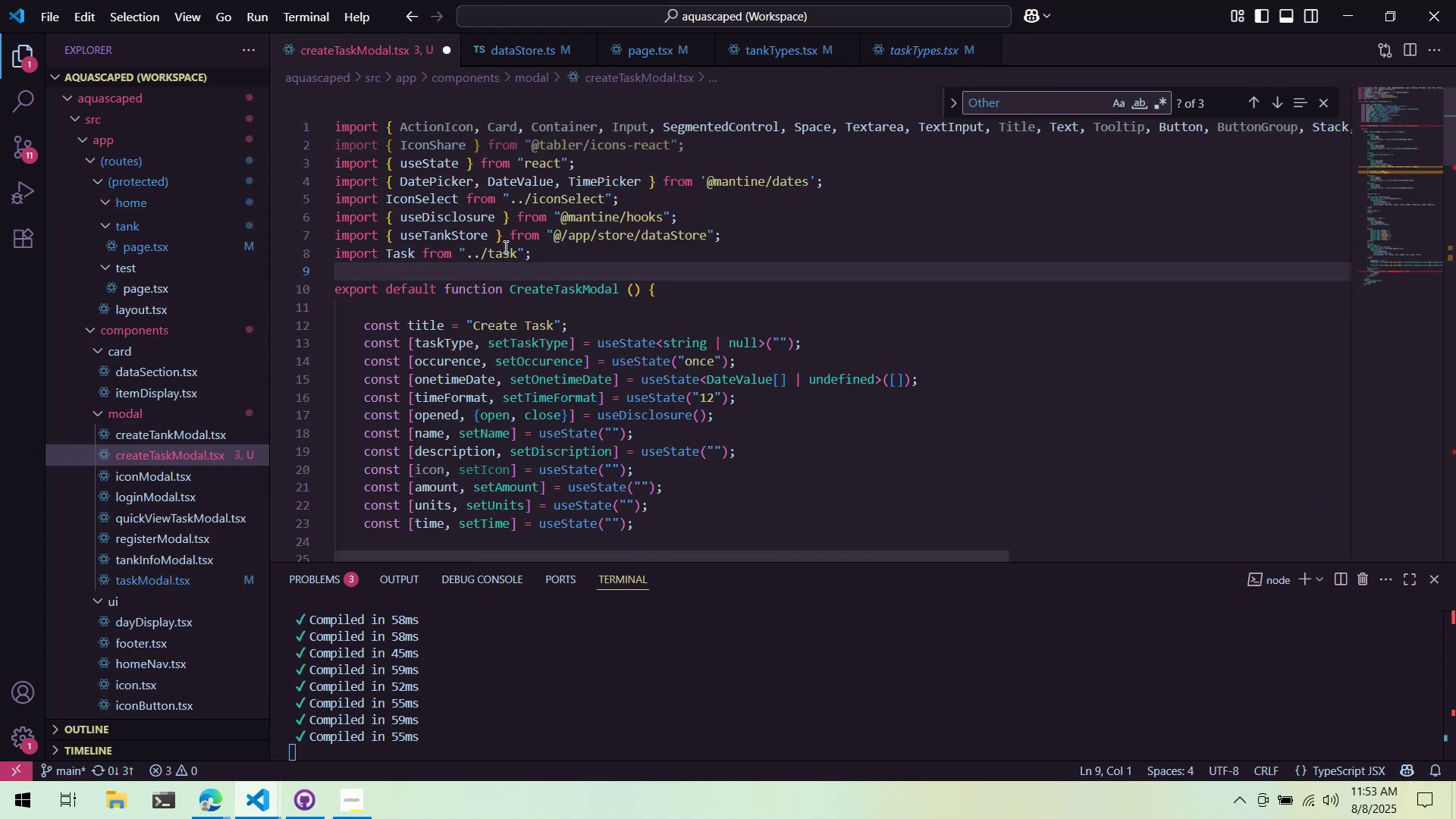 
double_click([504, 249])
 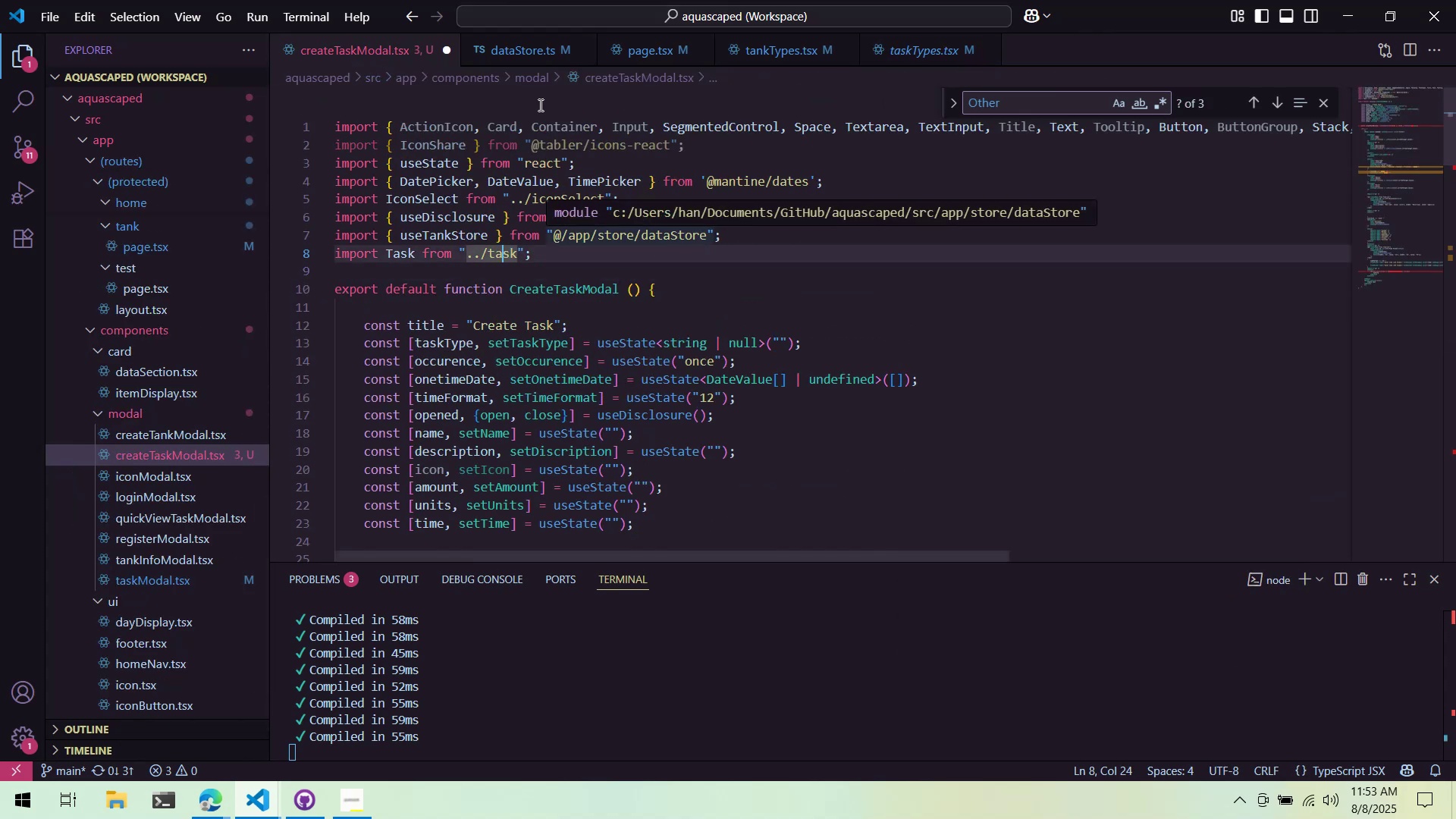 
left_click([516, 56])
 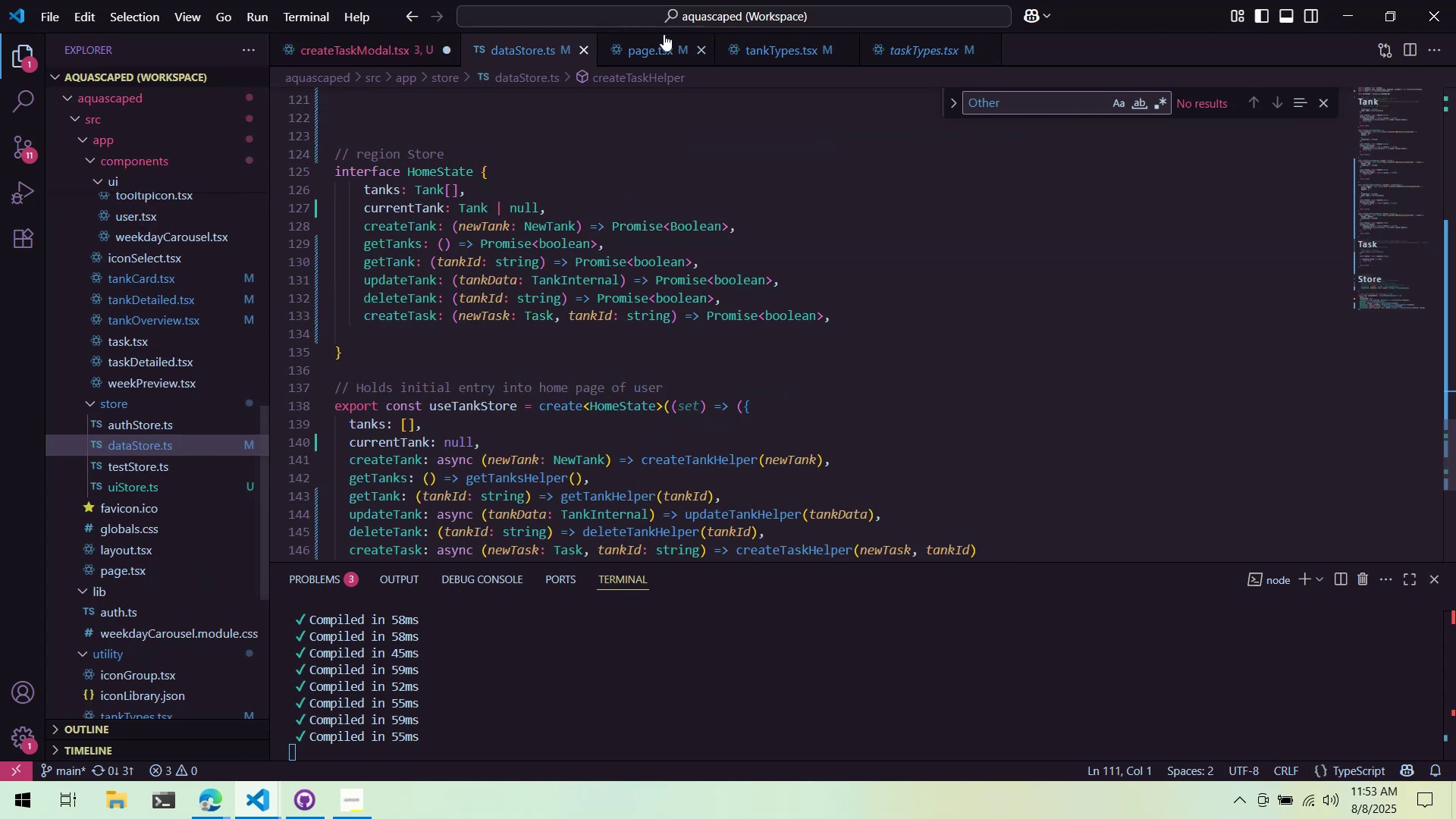 
left_click([648, 42])
 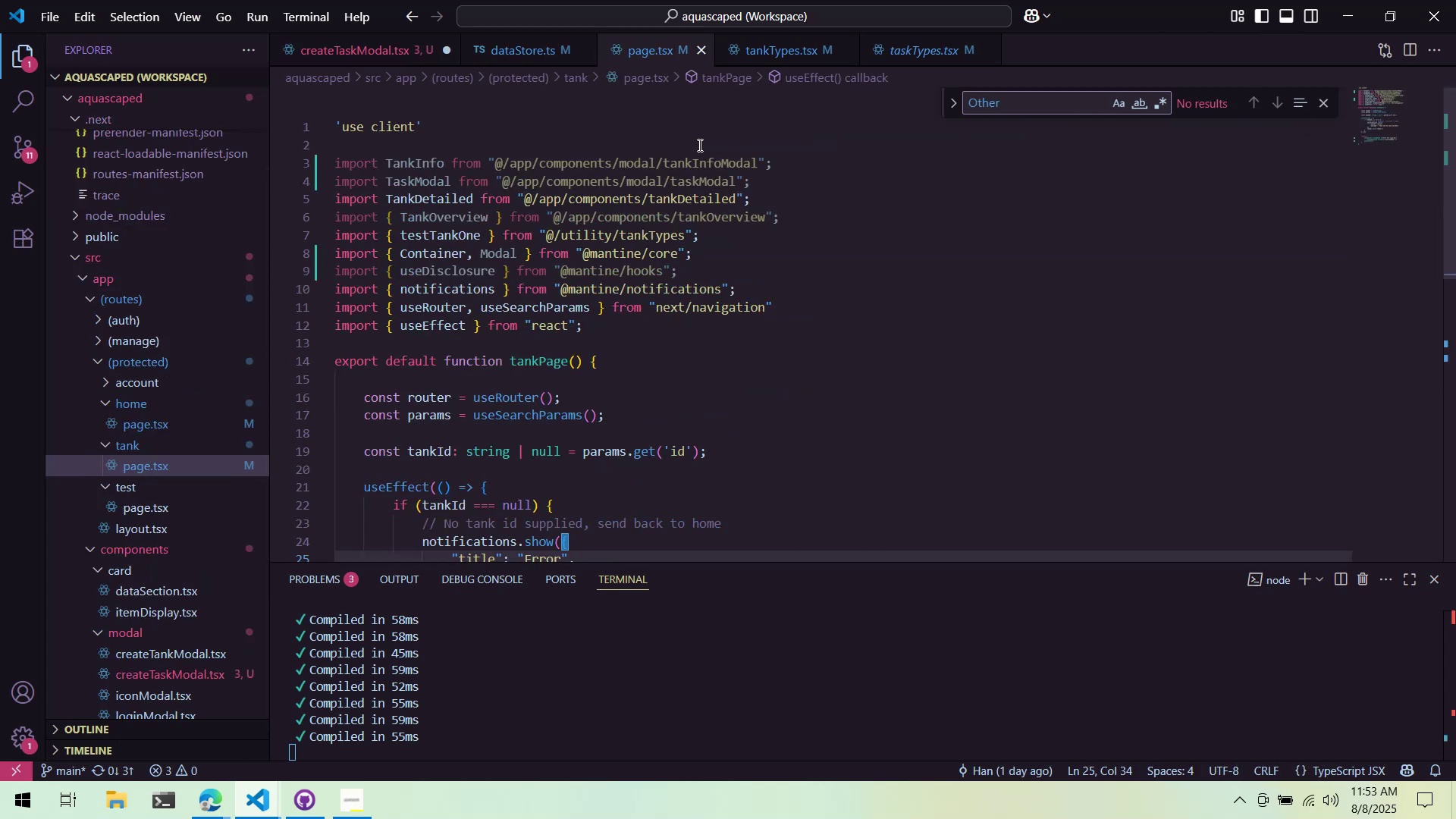 
left_click([489, 54])
 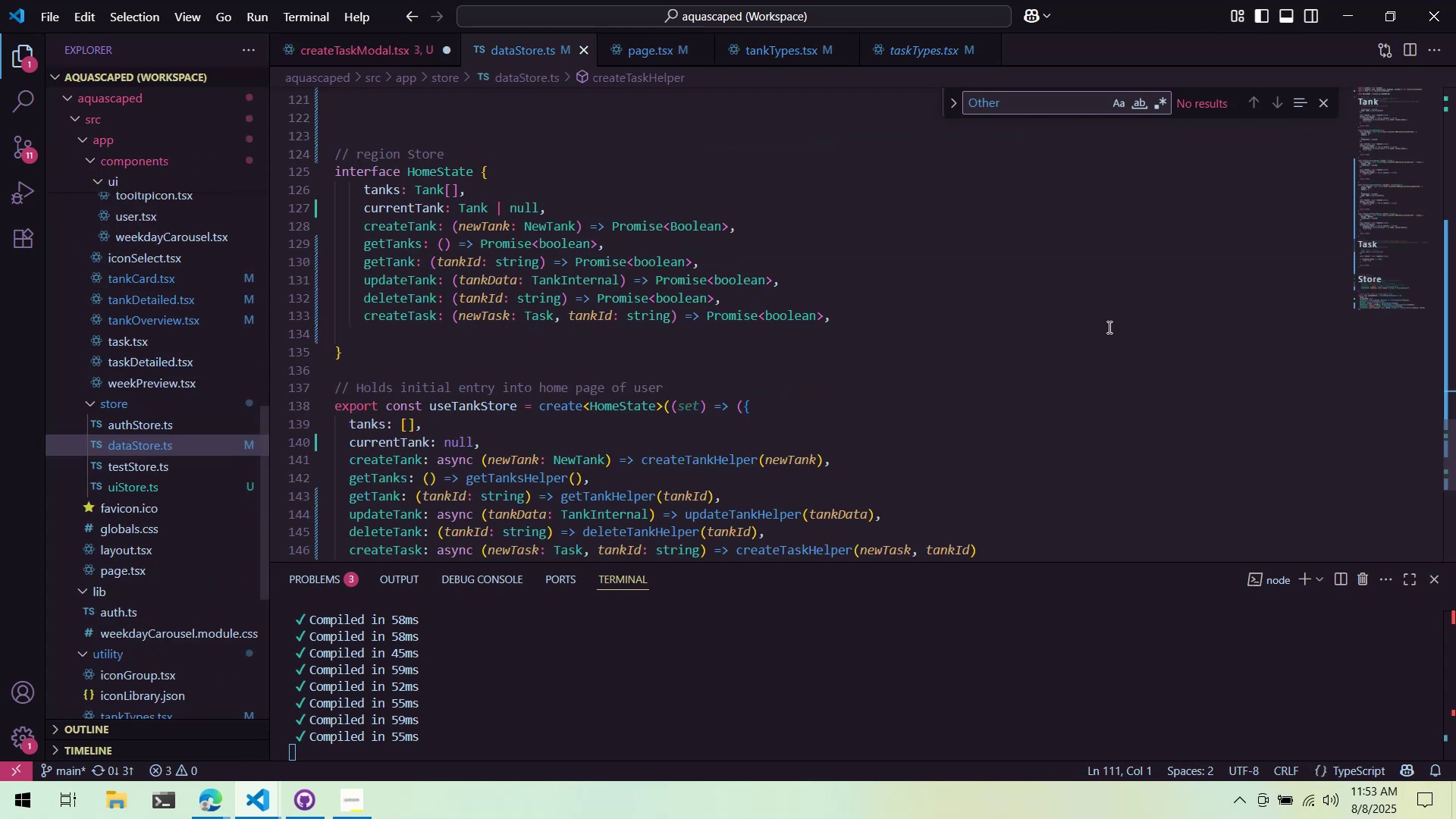 
scroll: coordinate [1188, 328], scroll_direction: up, amount: 4.0
 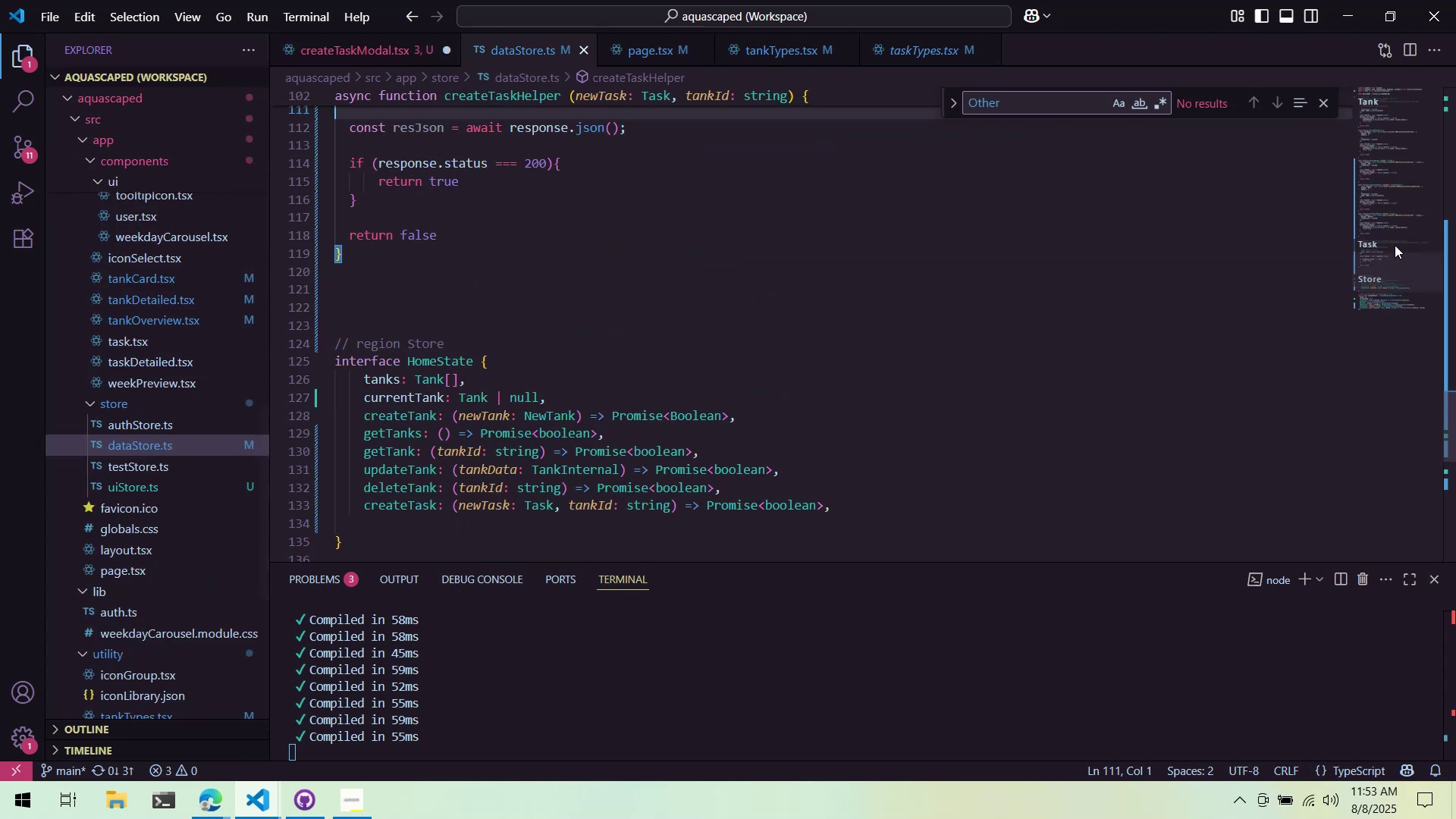 
left_click_drag(start_coordinate=[1401, 277], to_coordinate=[1356, 58])
 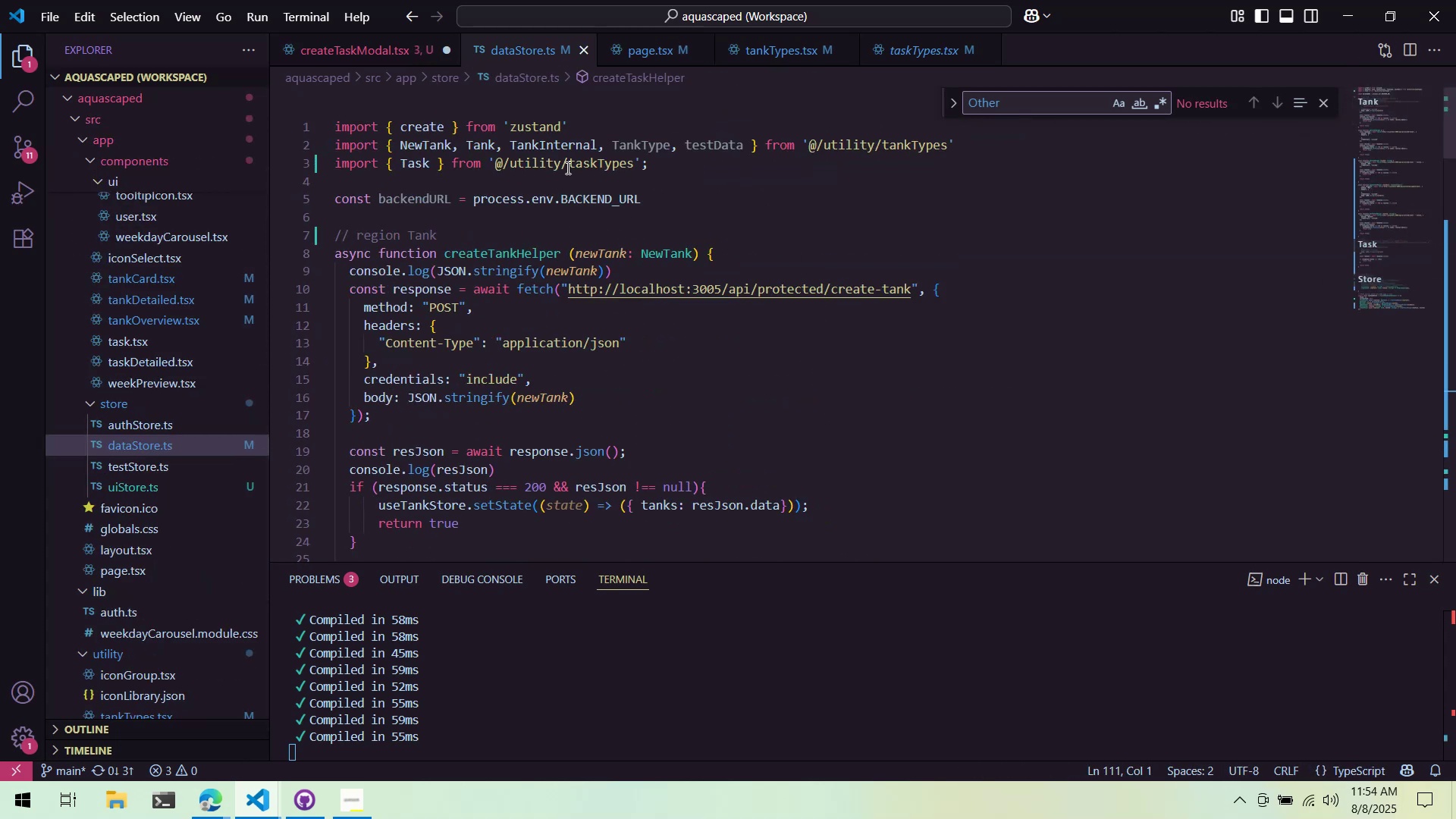 
left_click([566, 167])
 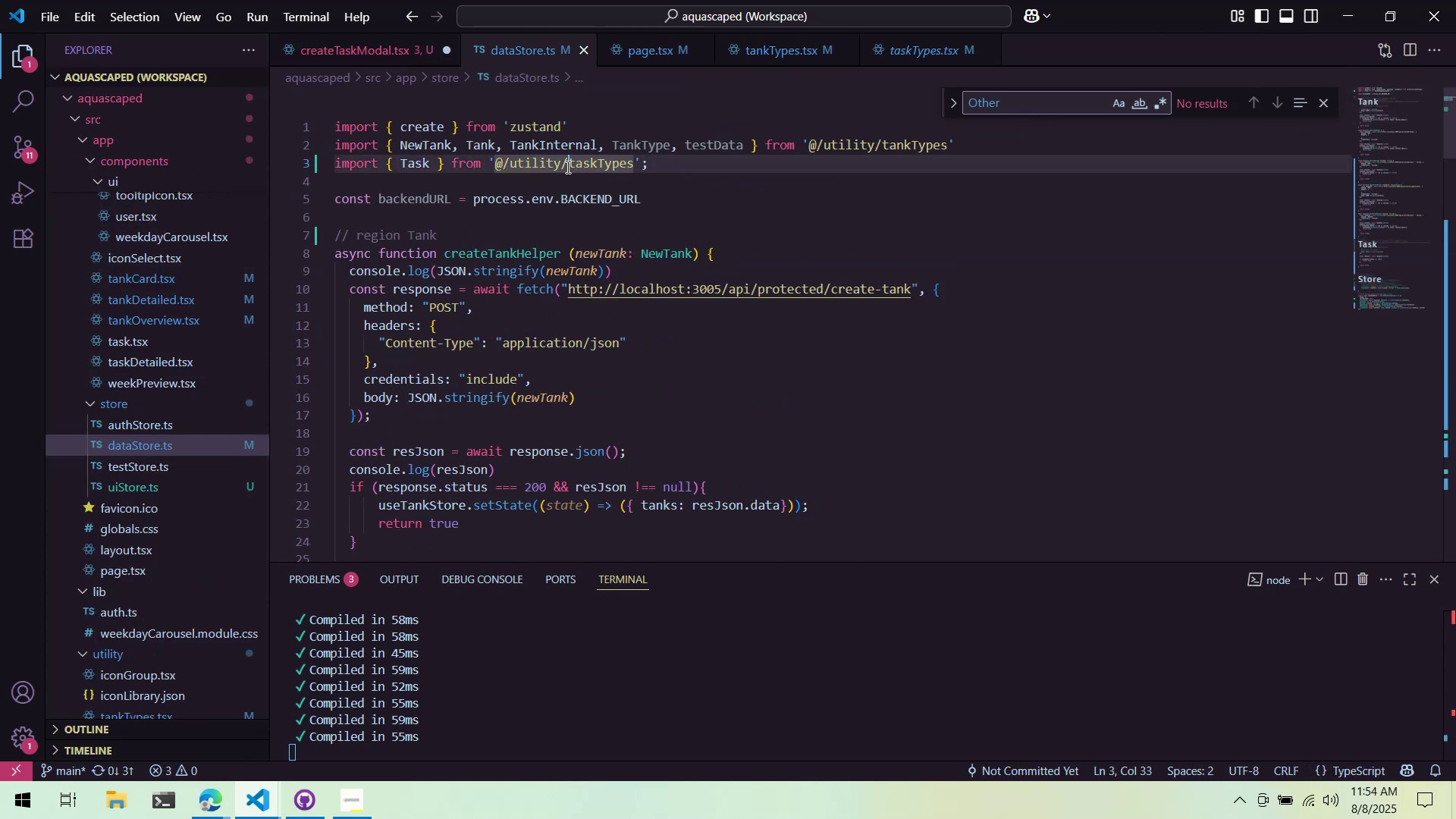 
key(Control+ControlLeft)
 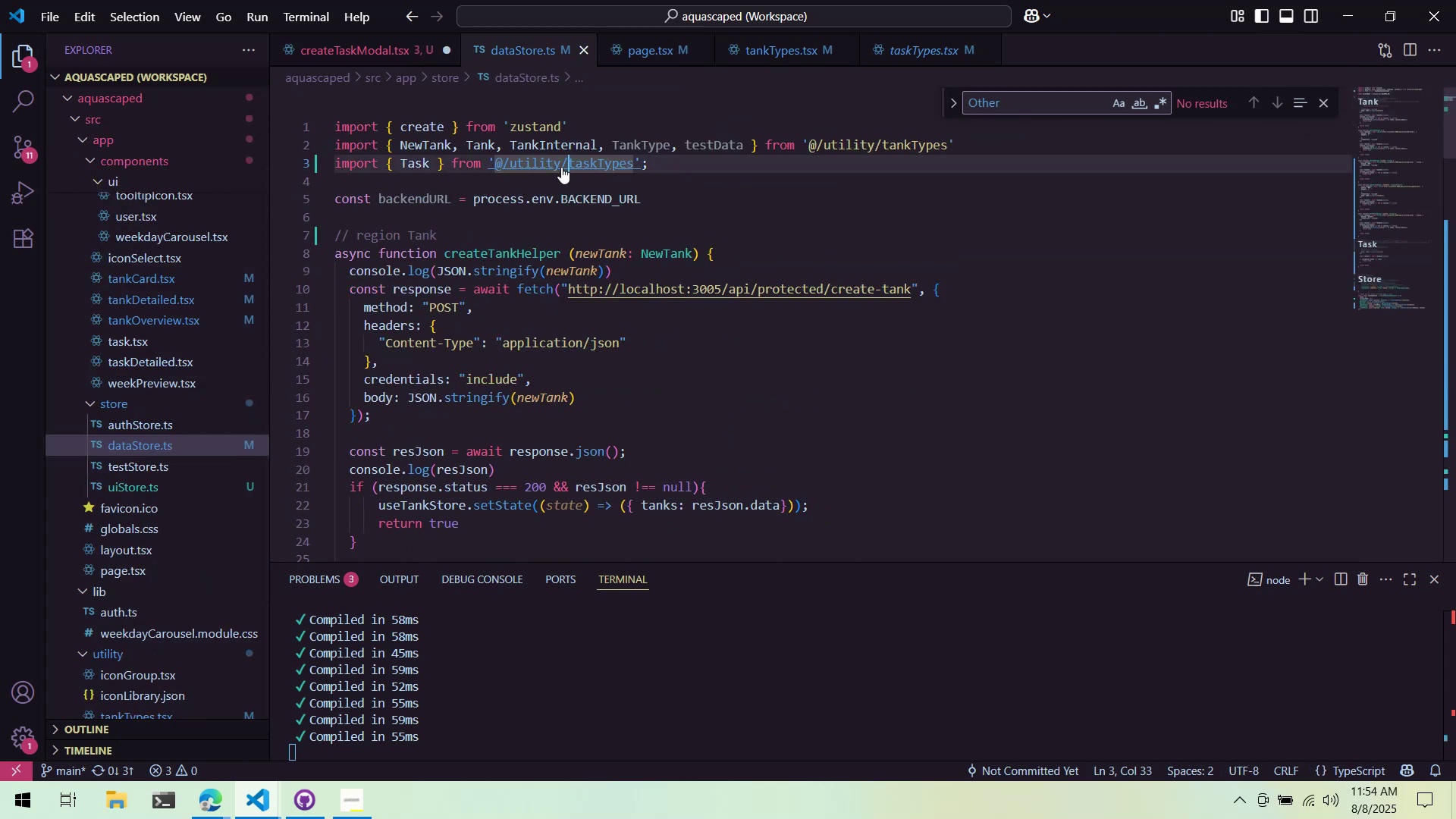 
key(Control+C)
 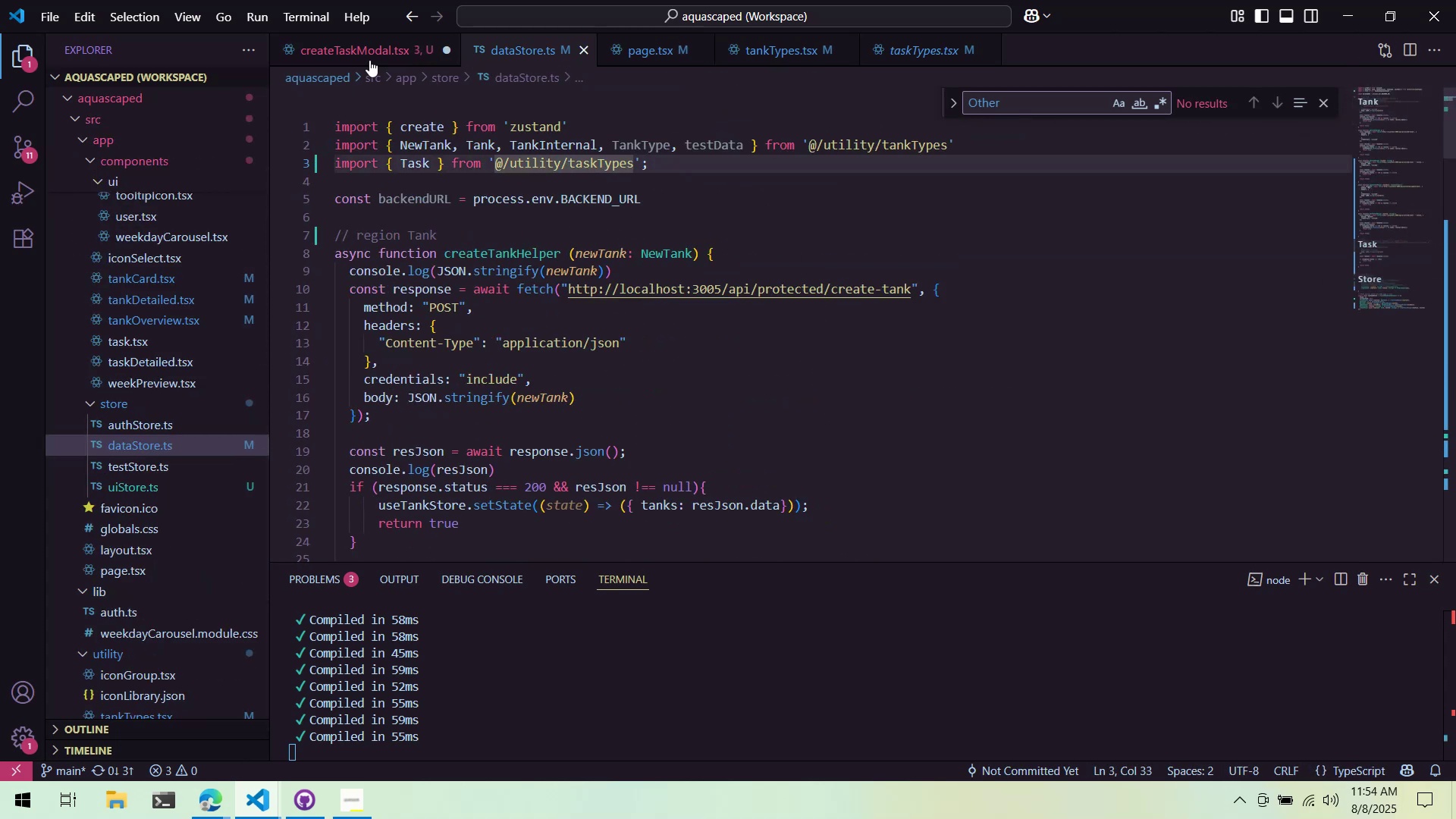 
left_click([377, 44])
 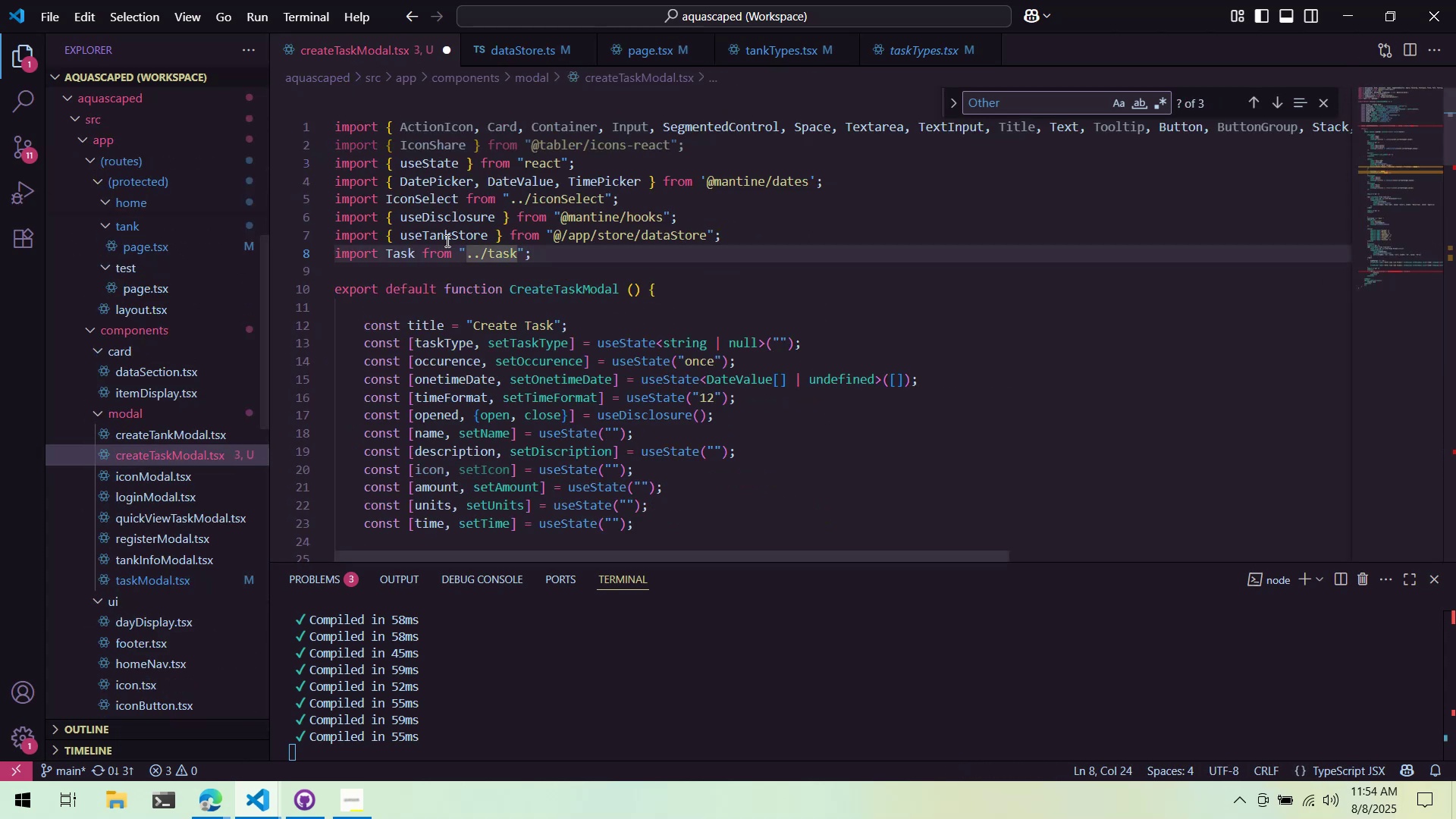 
left_click([445, 245])
 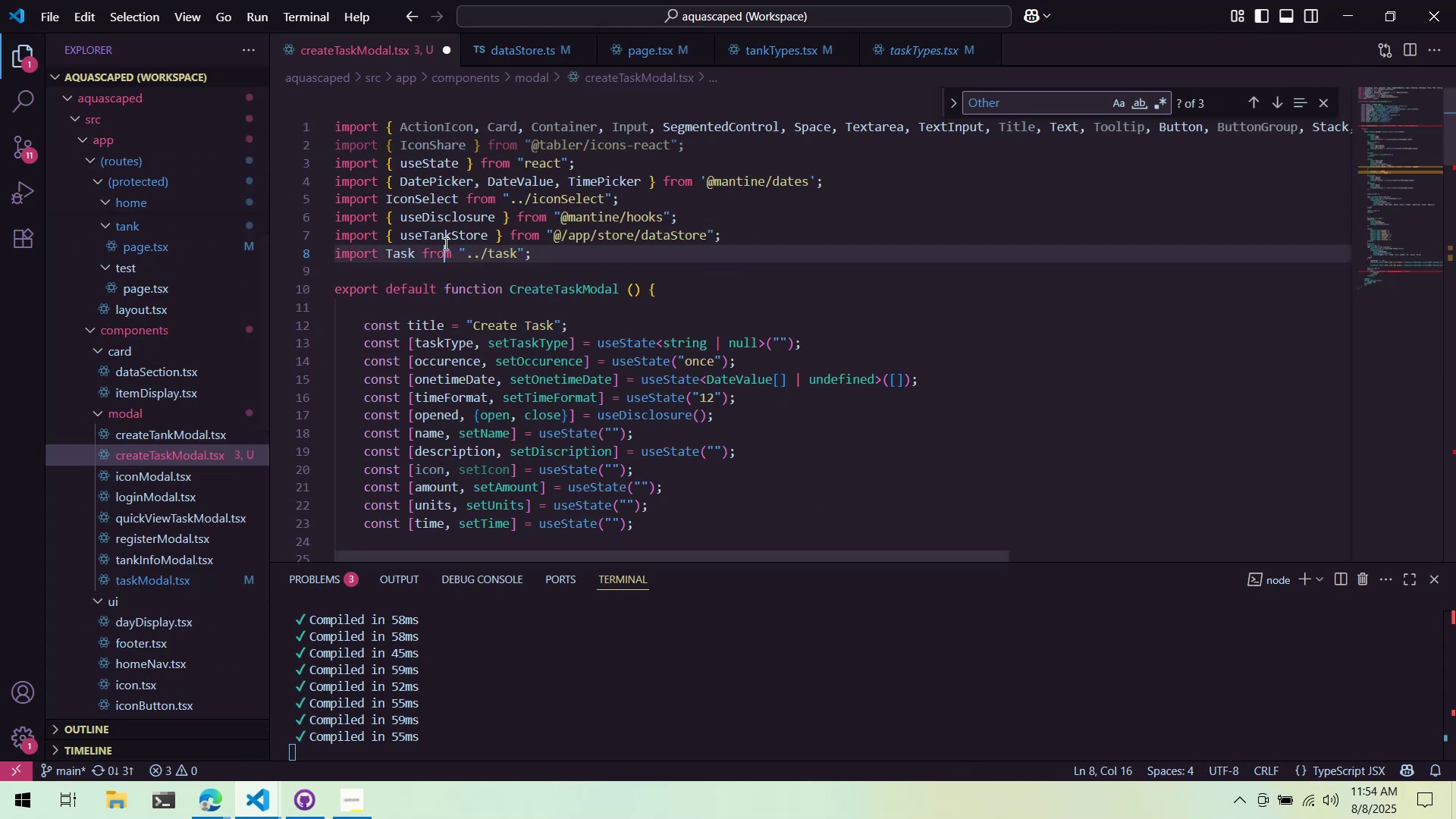 
key(Control+A)
 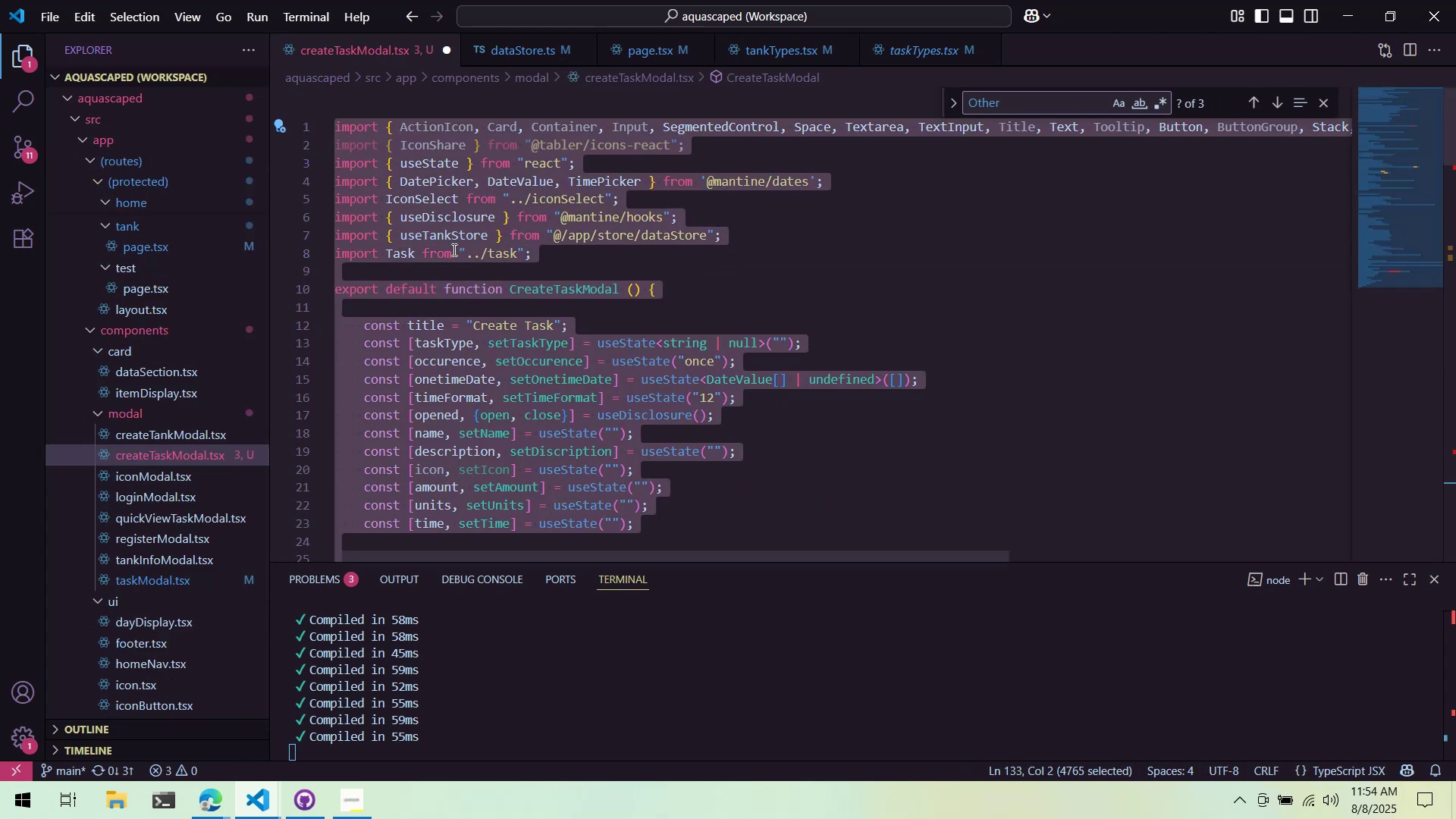 
left_click([449, 254])
 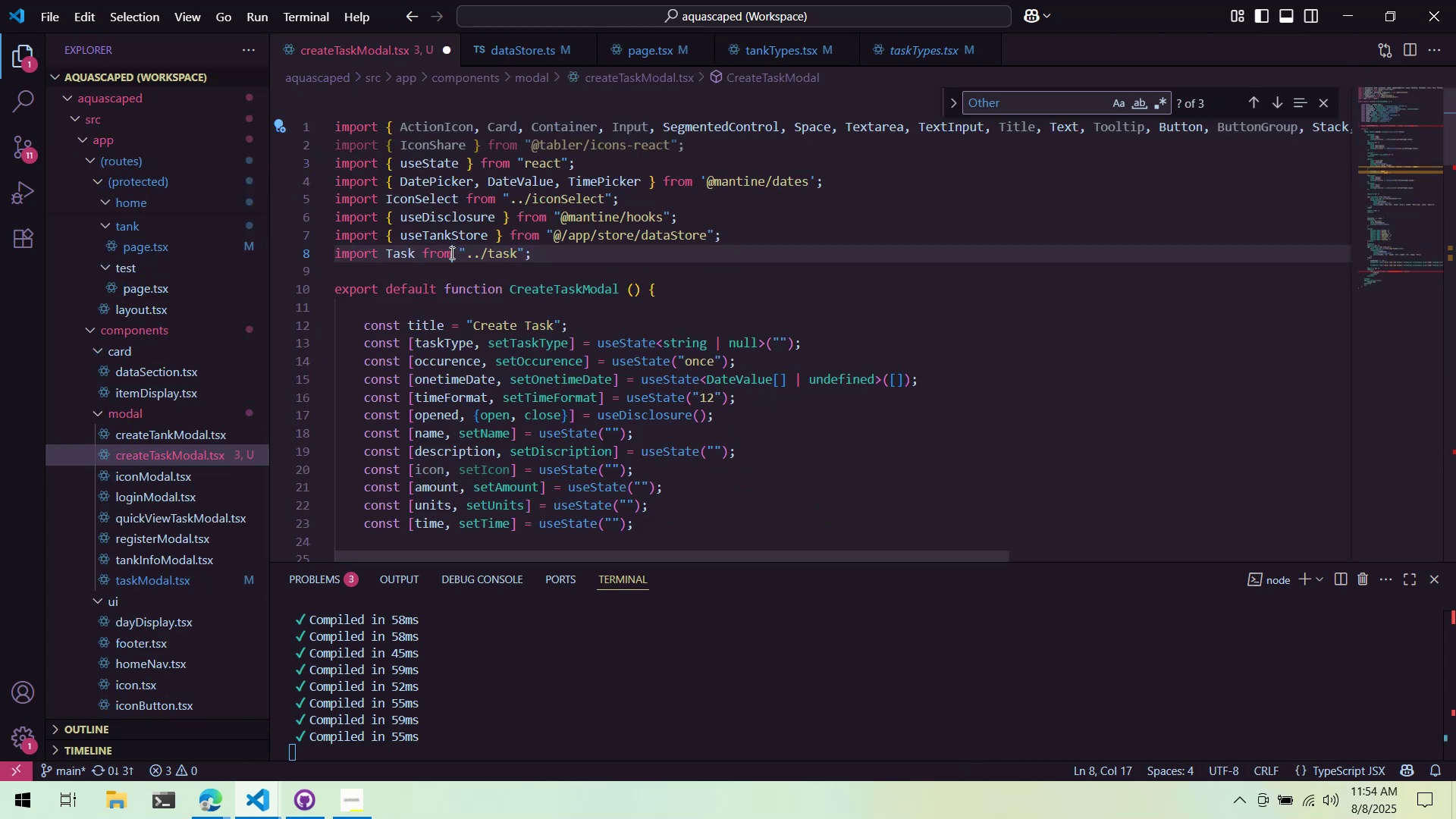 
key(Control+X)
 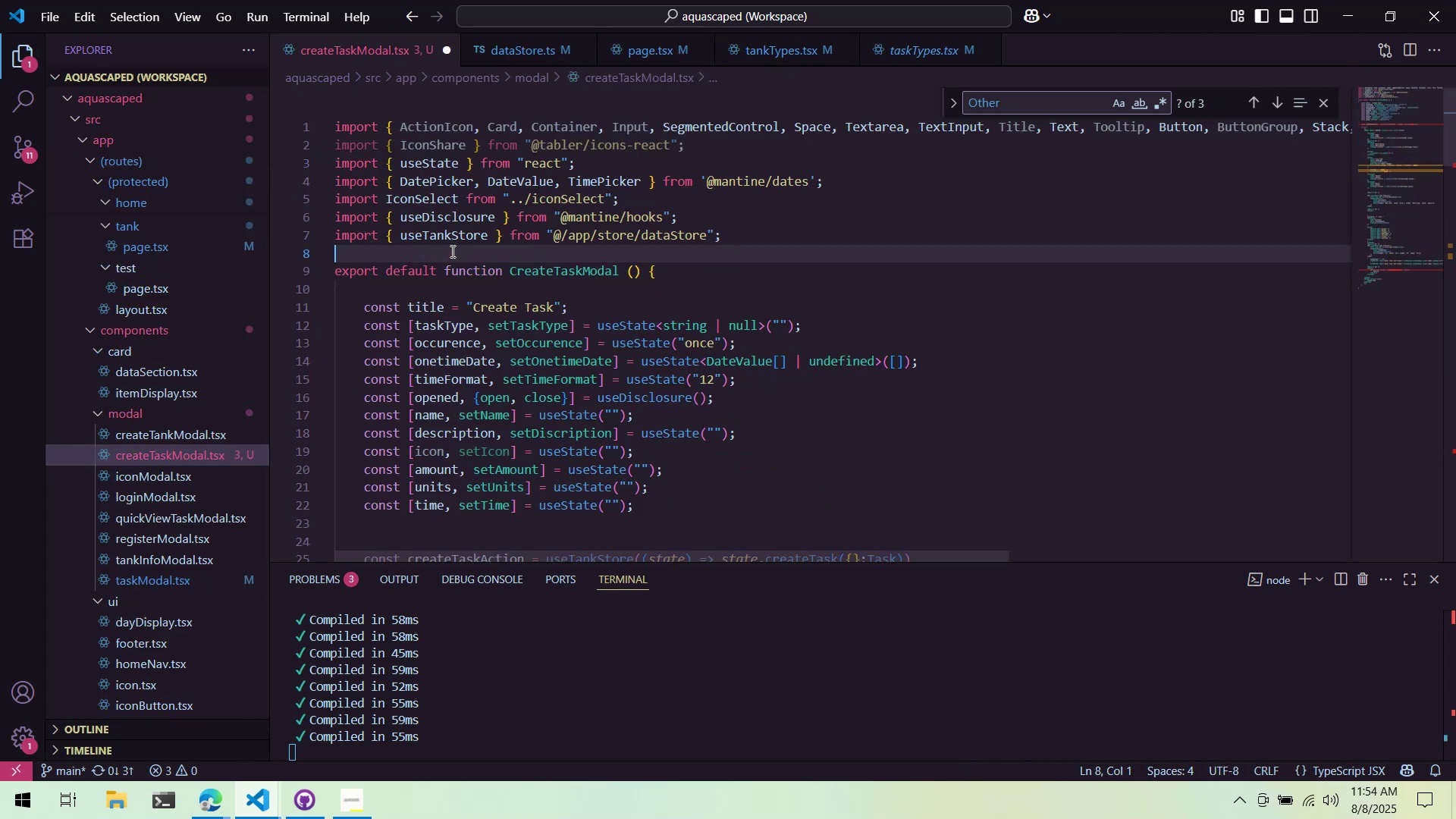 
key(Control+V)
 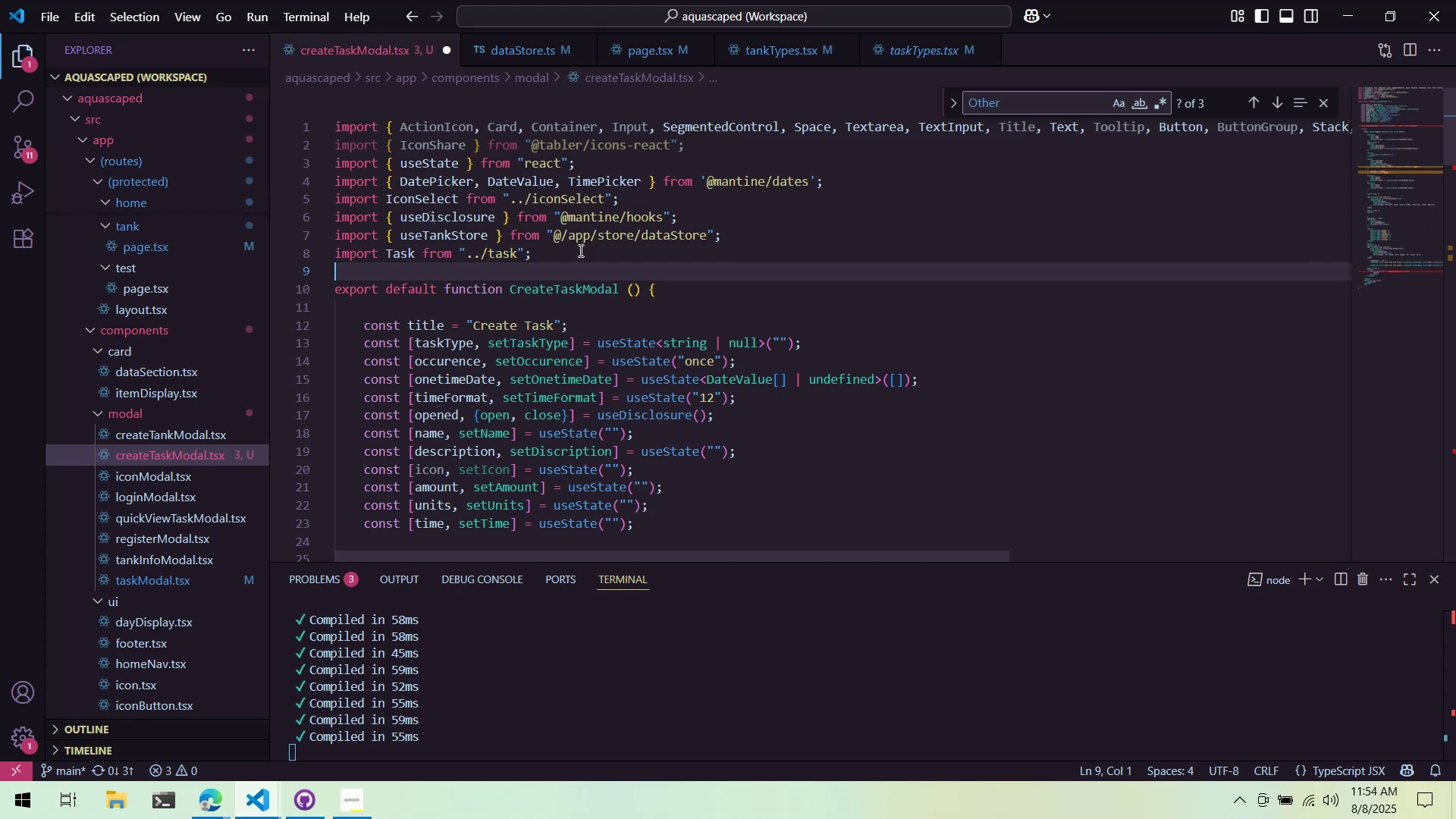 
key(Control+X)
 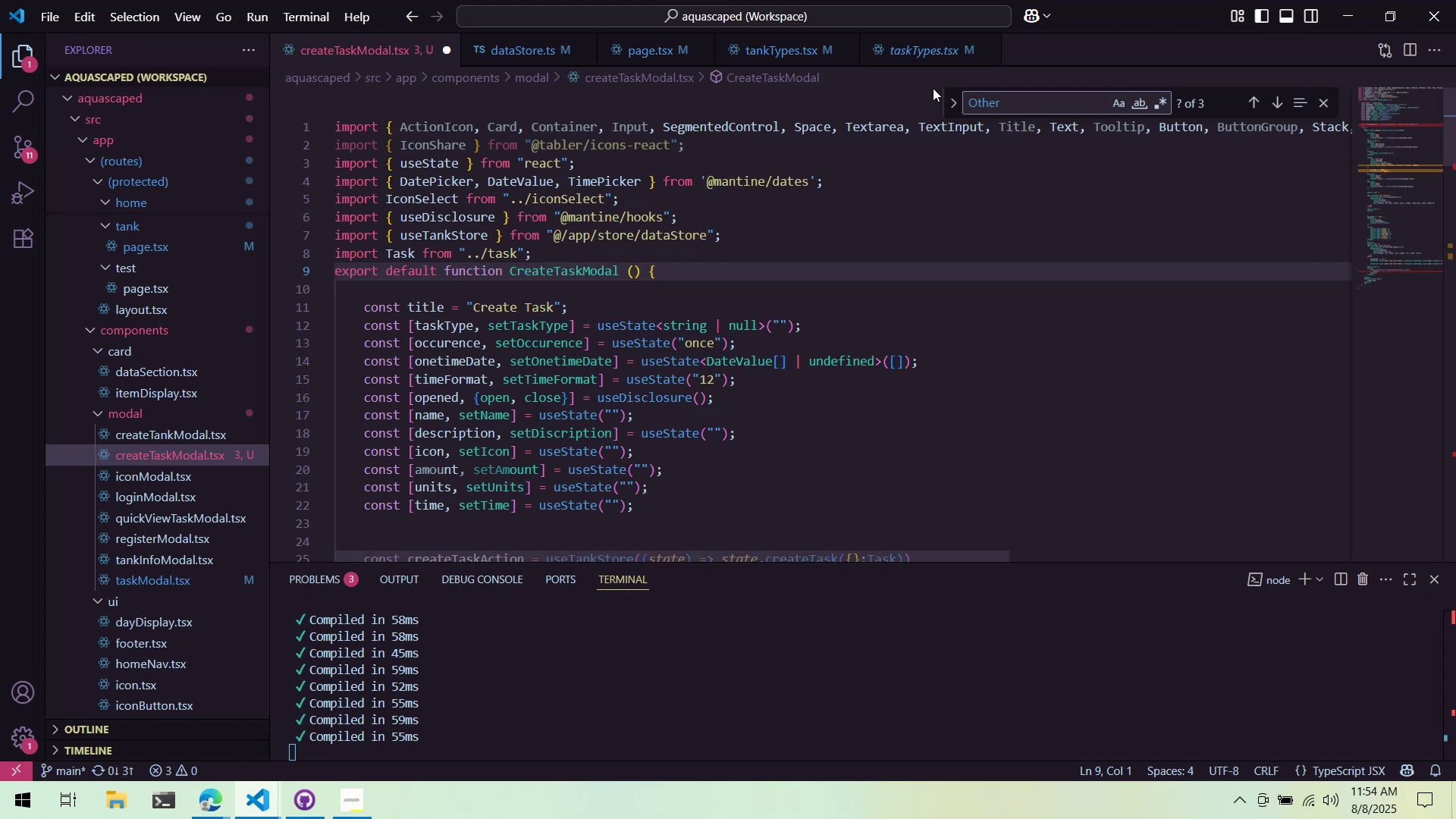 
key(Control+ControlLeft)
 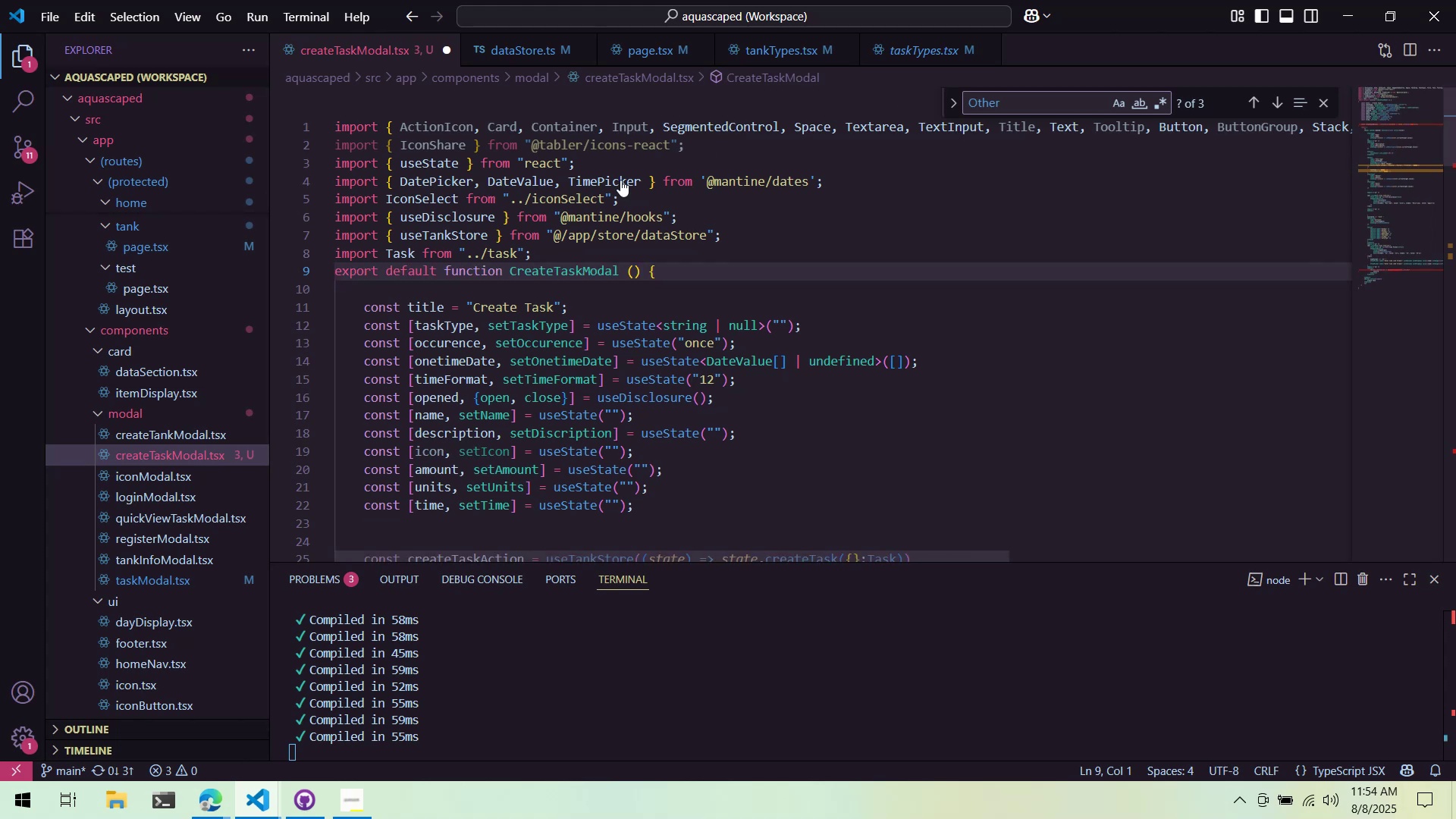 
key(Control+Z)
 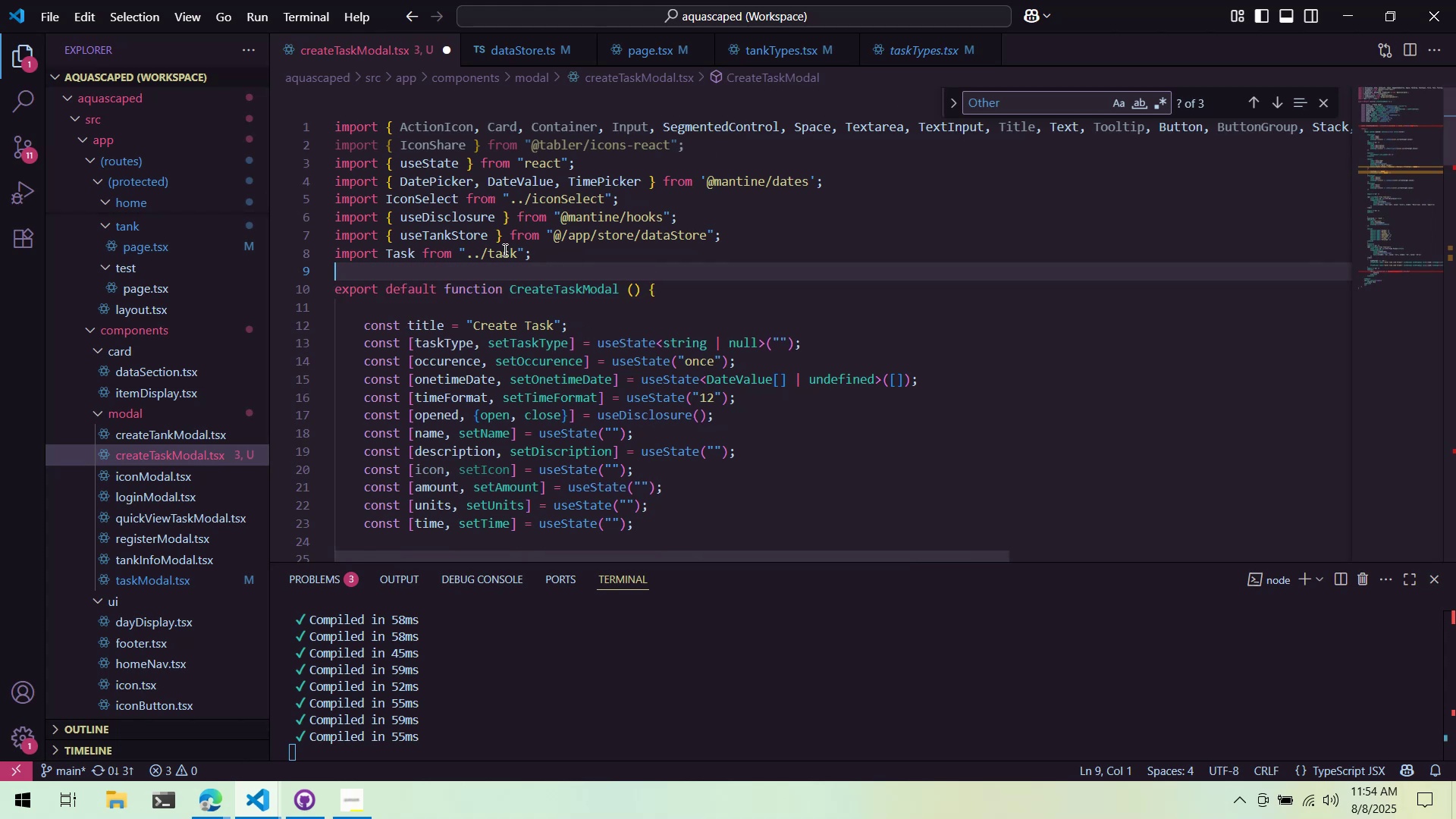 
left_click([503, 249])
 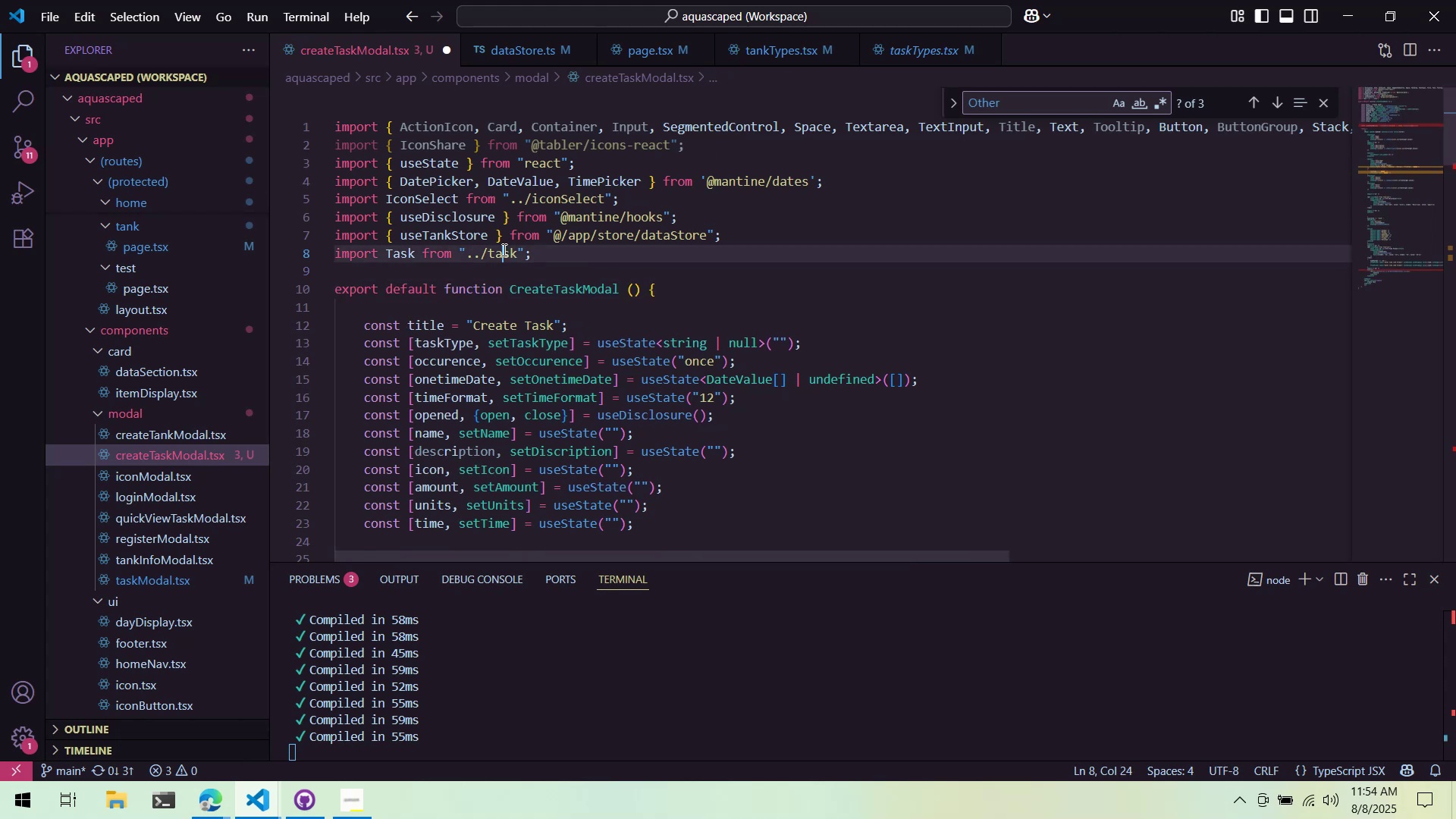 
key(Control+ControlLeft)
 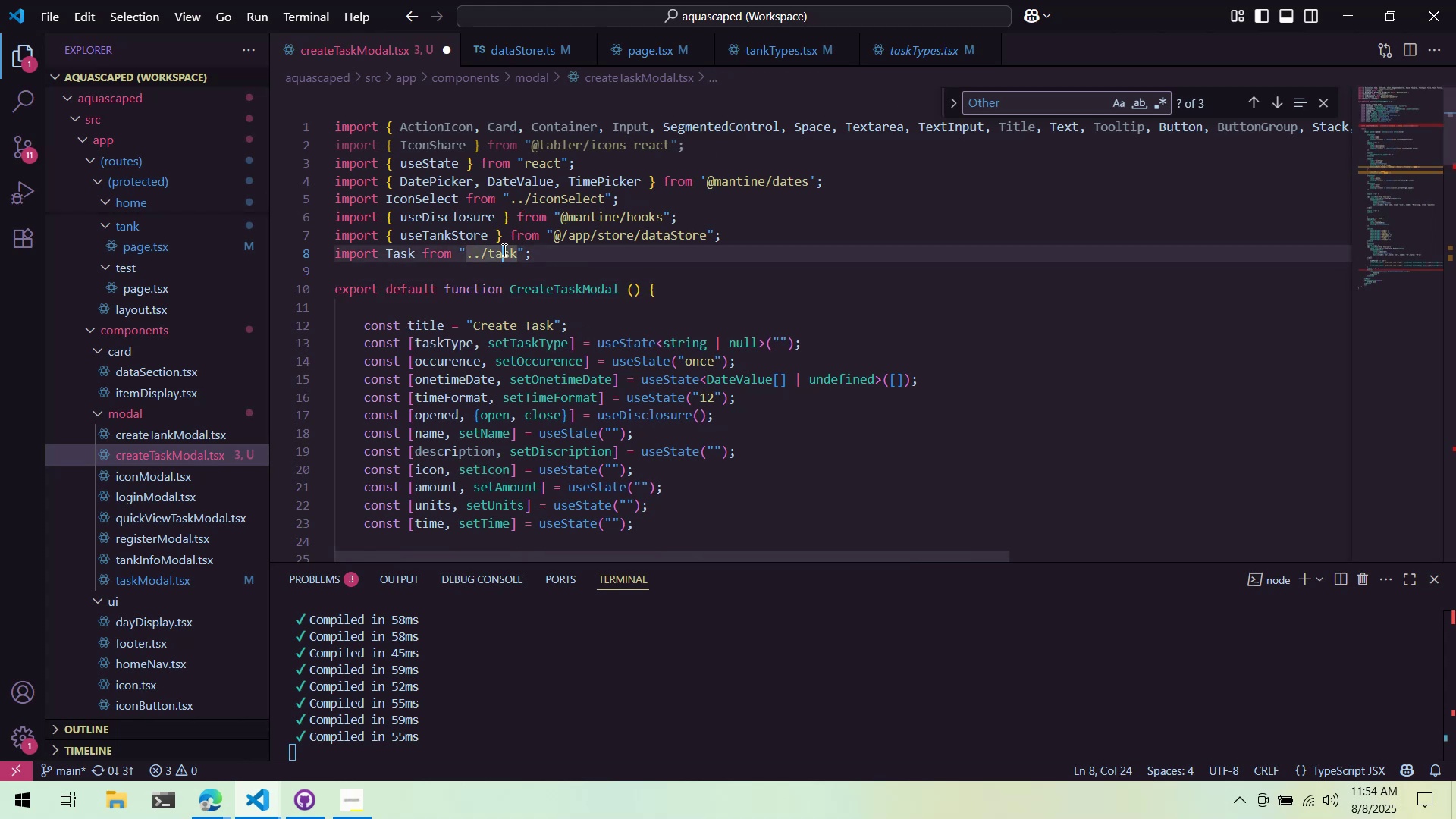 
key(Control+X)
 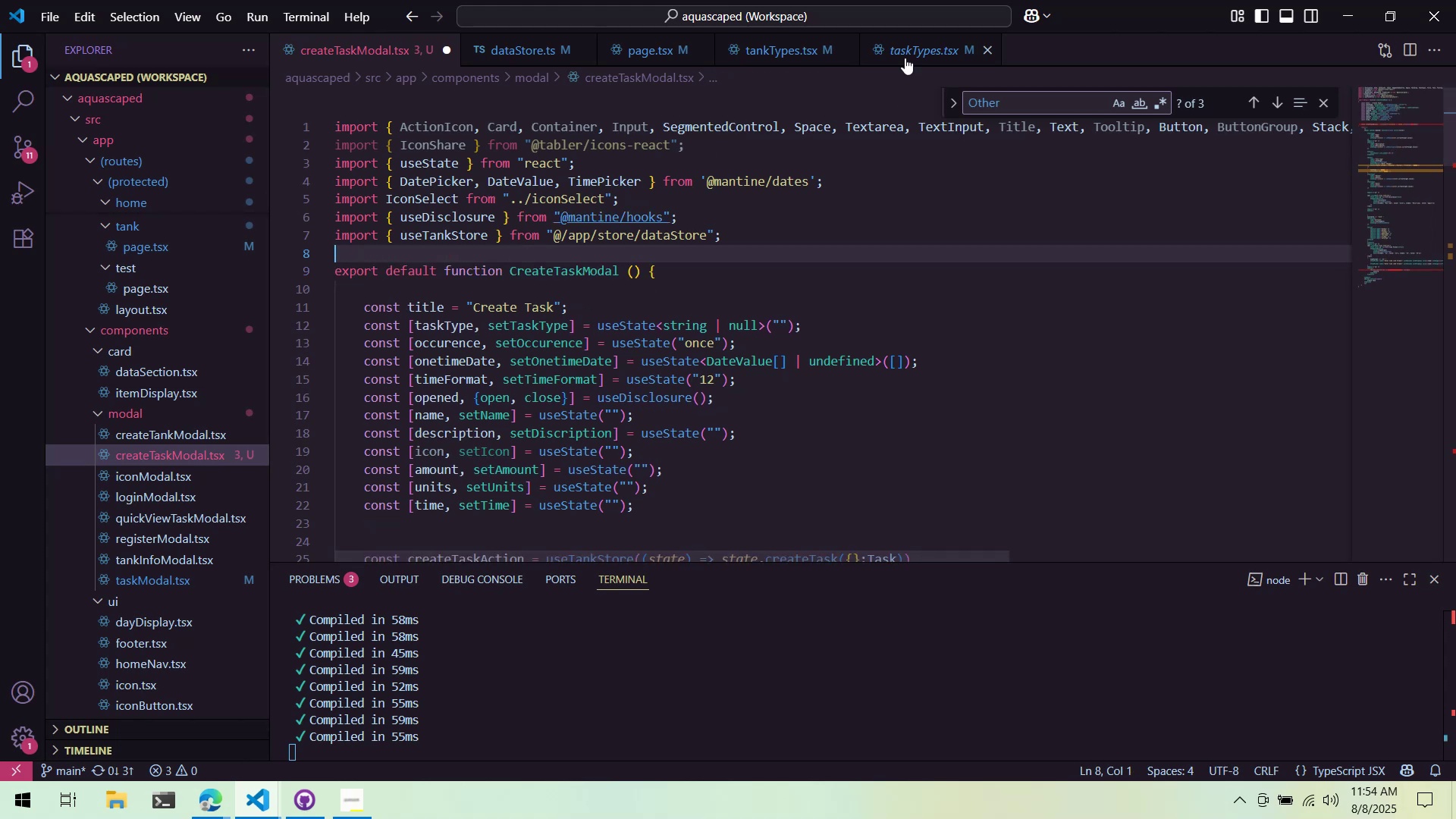 
left_click([906, 51])
 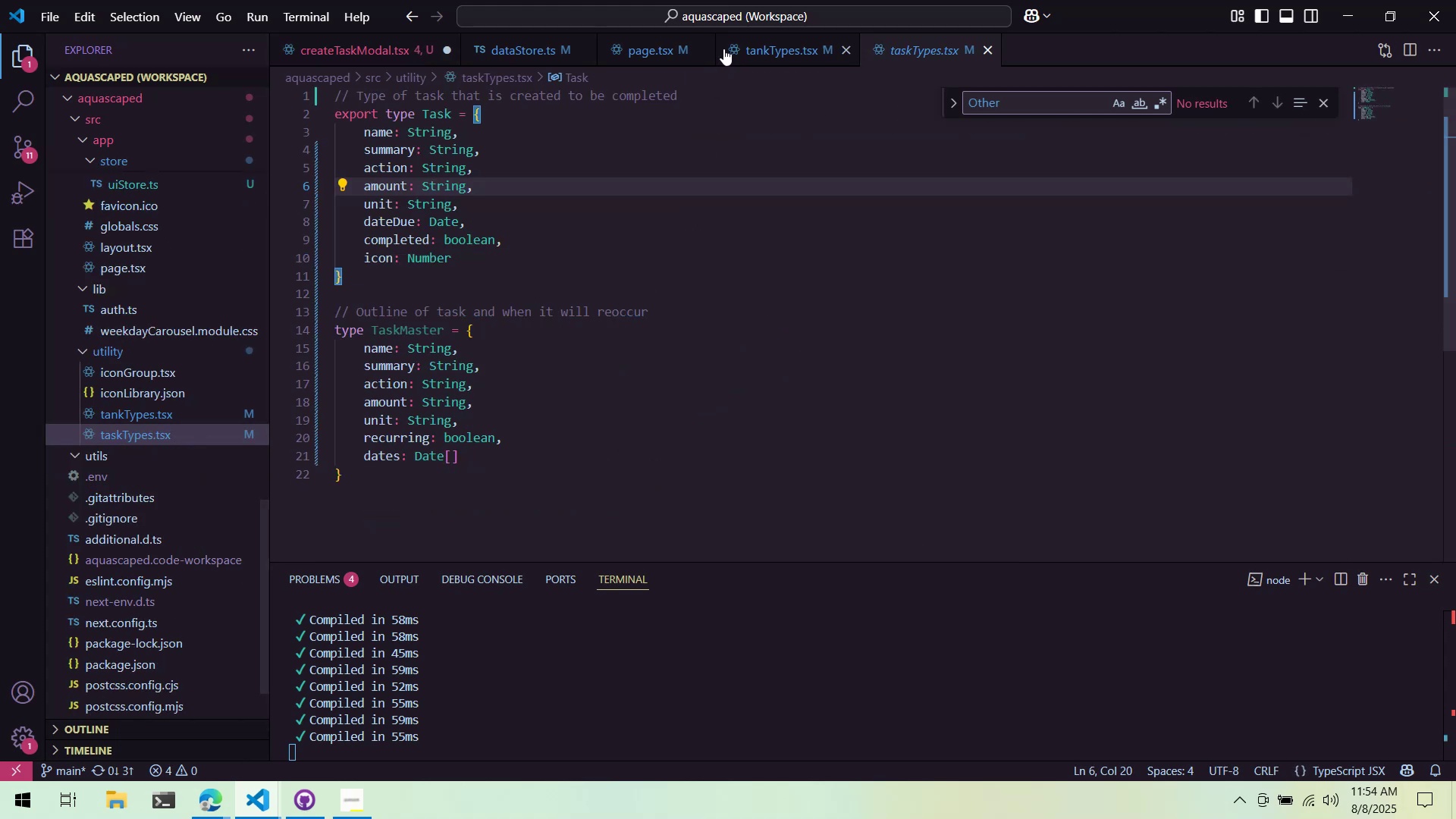 
left_click([772, 49])
 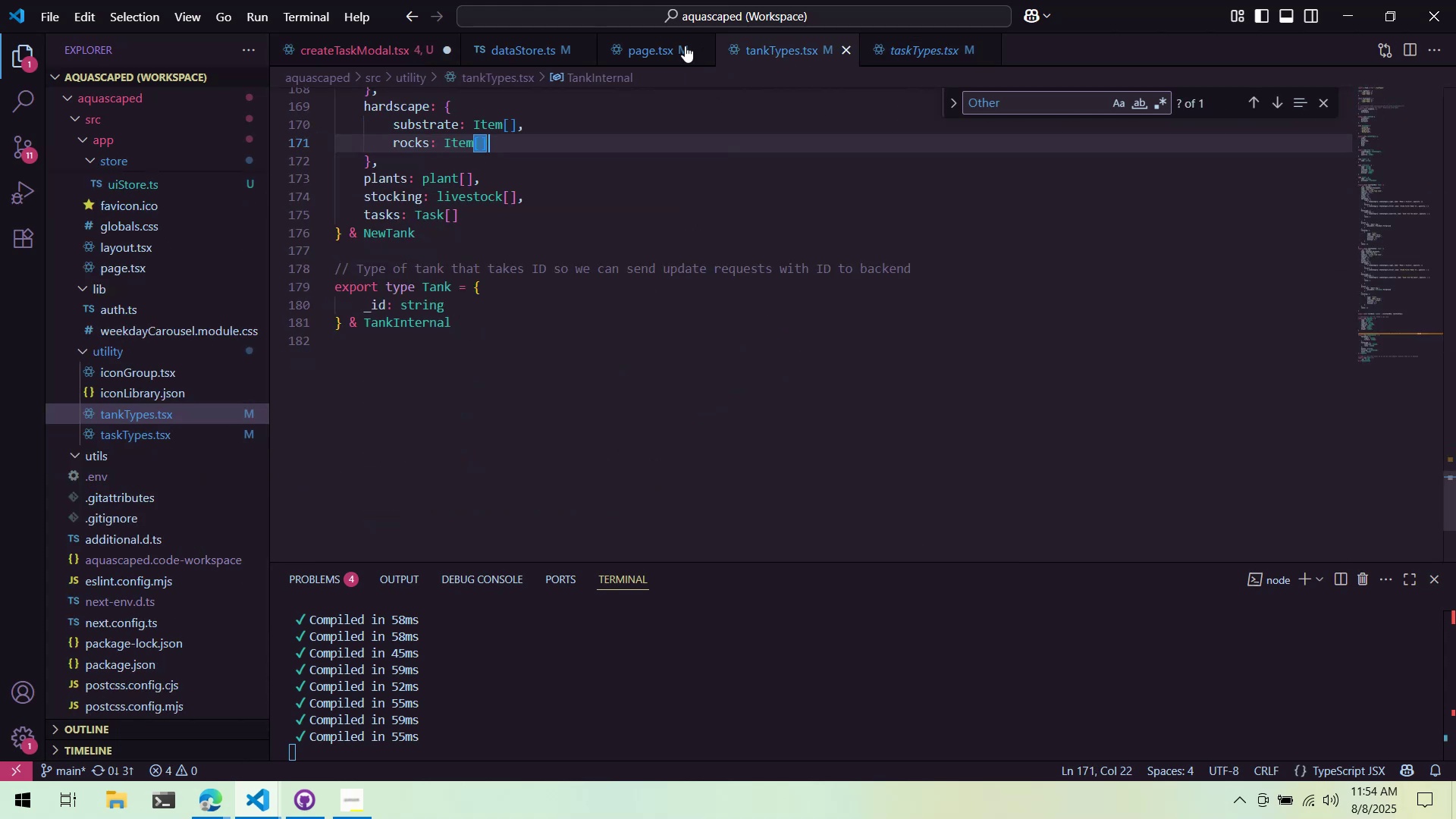 
double_click([682, 45])
 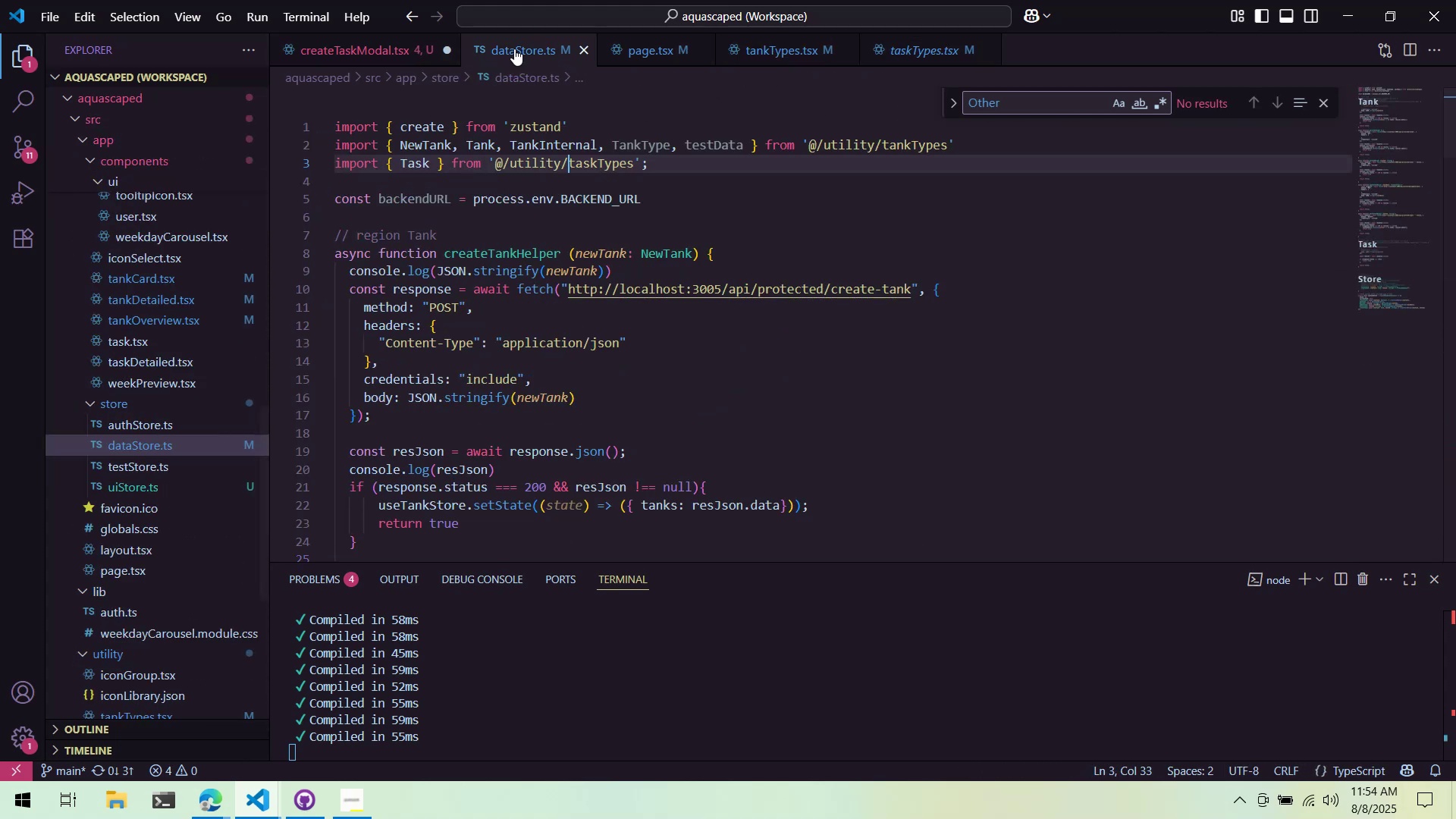 
left_click([464, 168])
 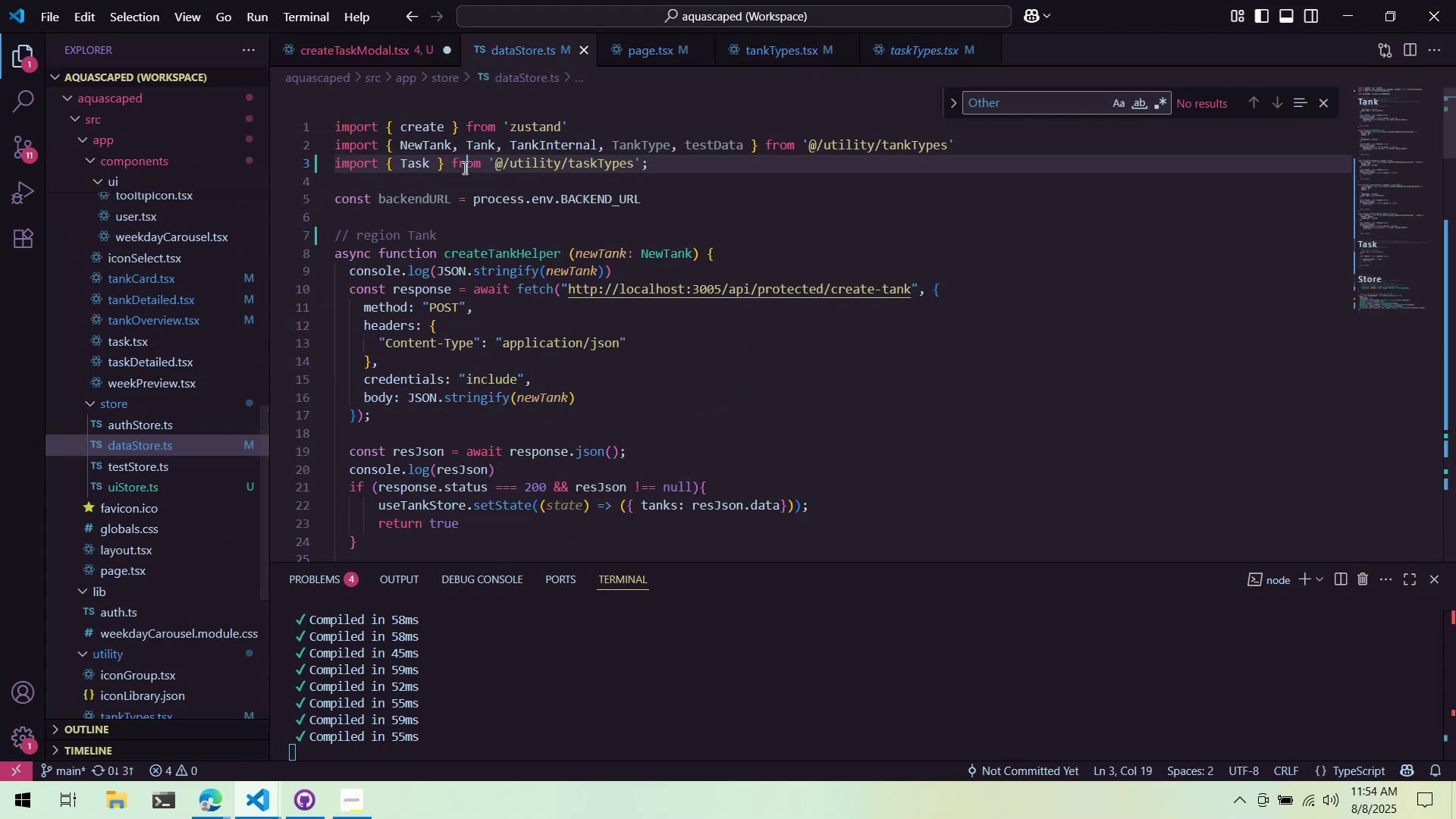 
key(Control+ControlLeft)
 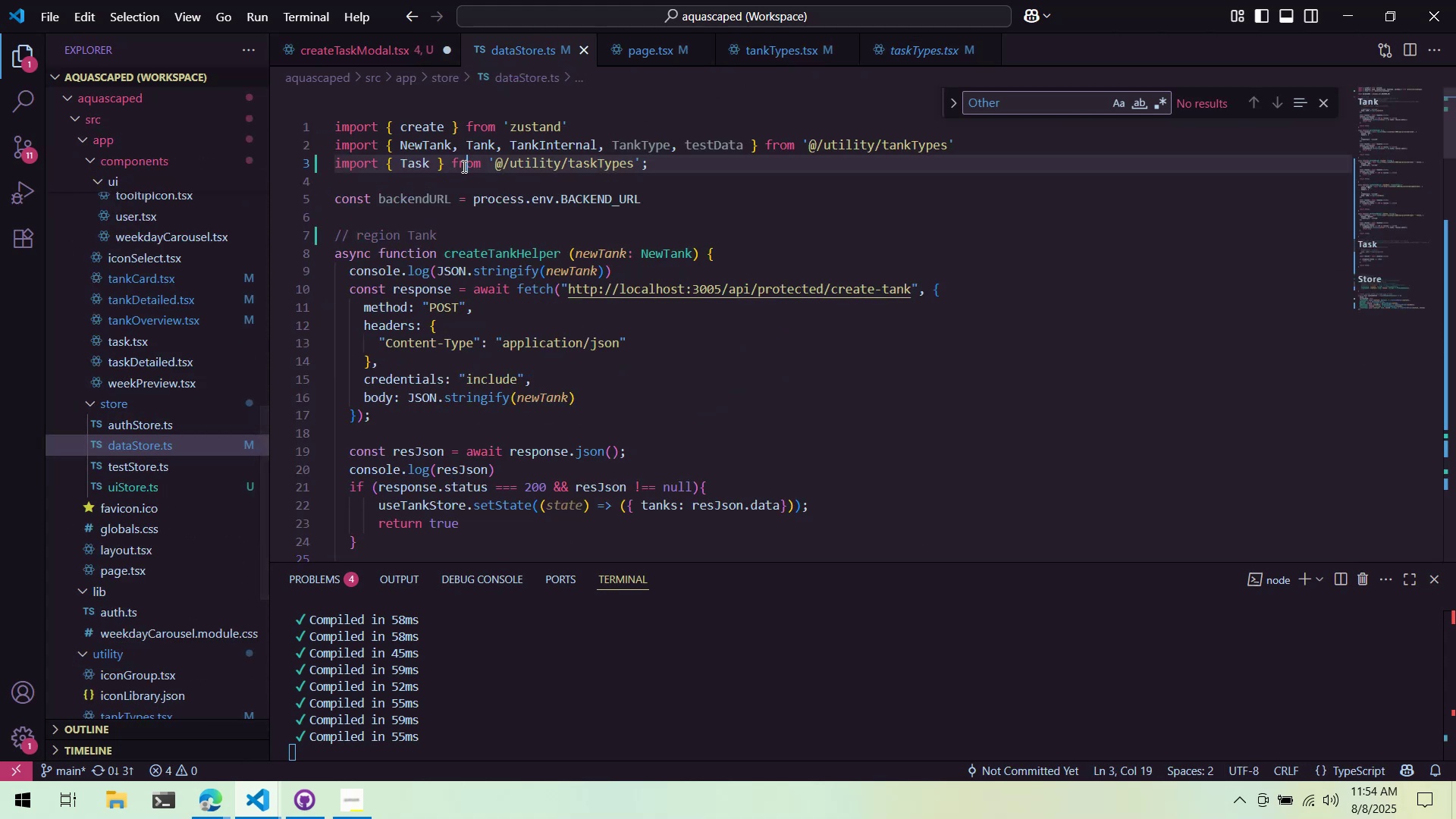 
key(Control+C)
 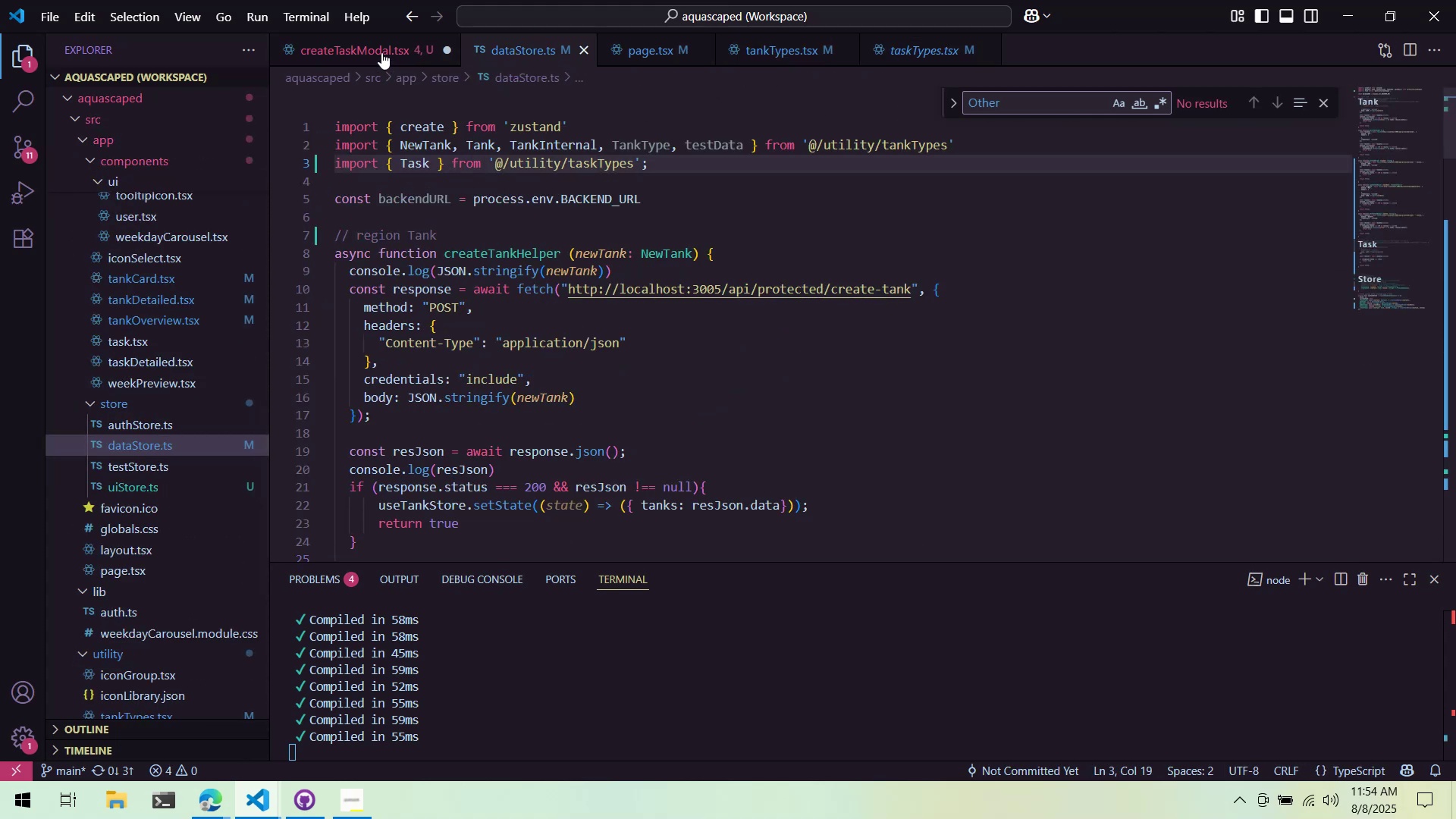 
left_click([381, 52])
 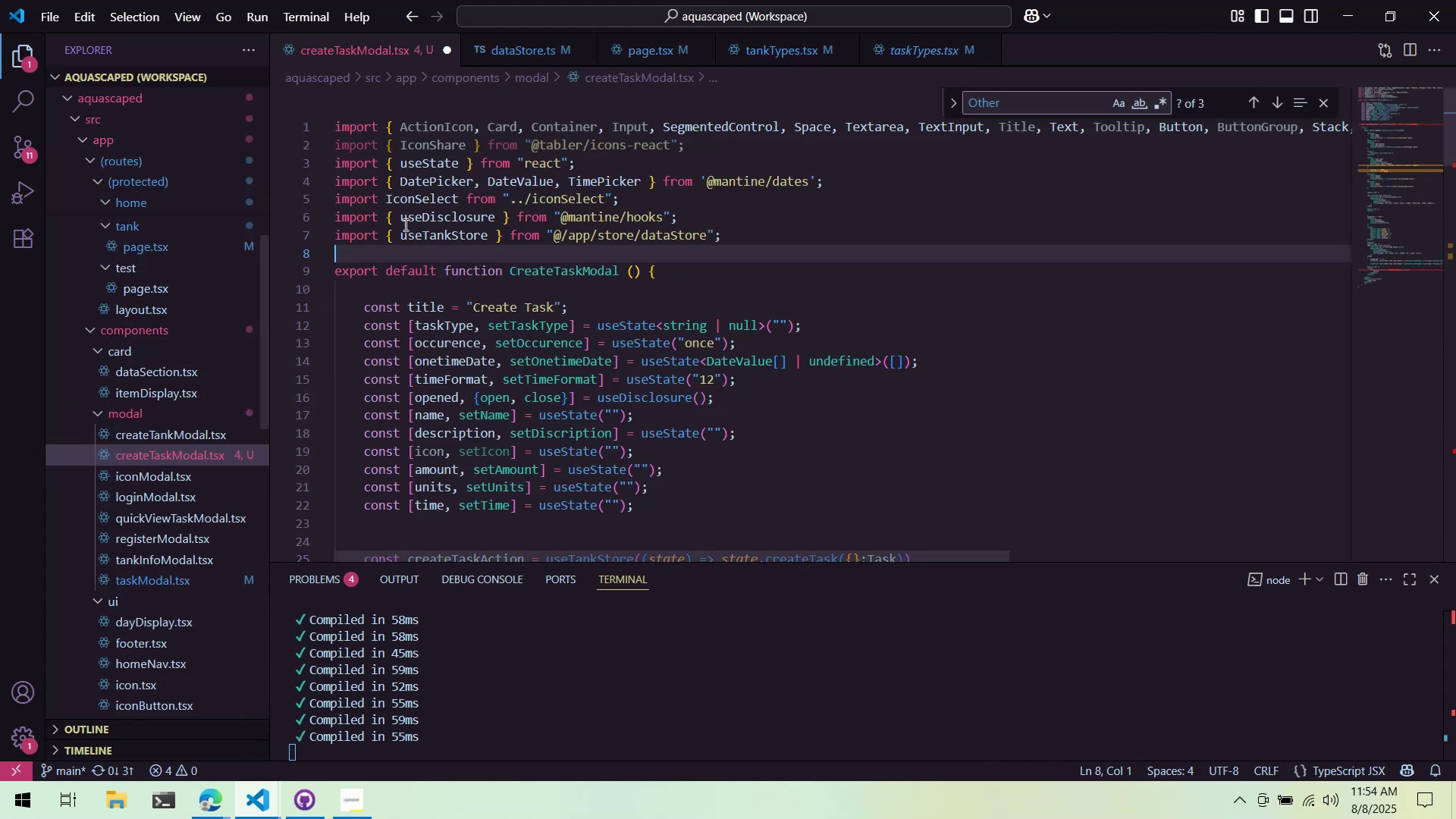 
key(Control+ControlLeft)
 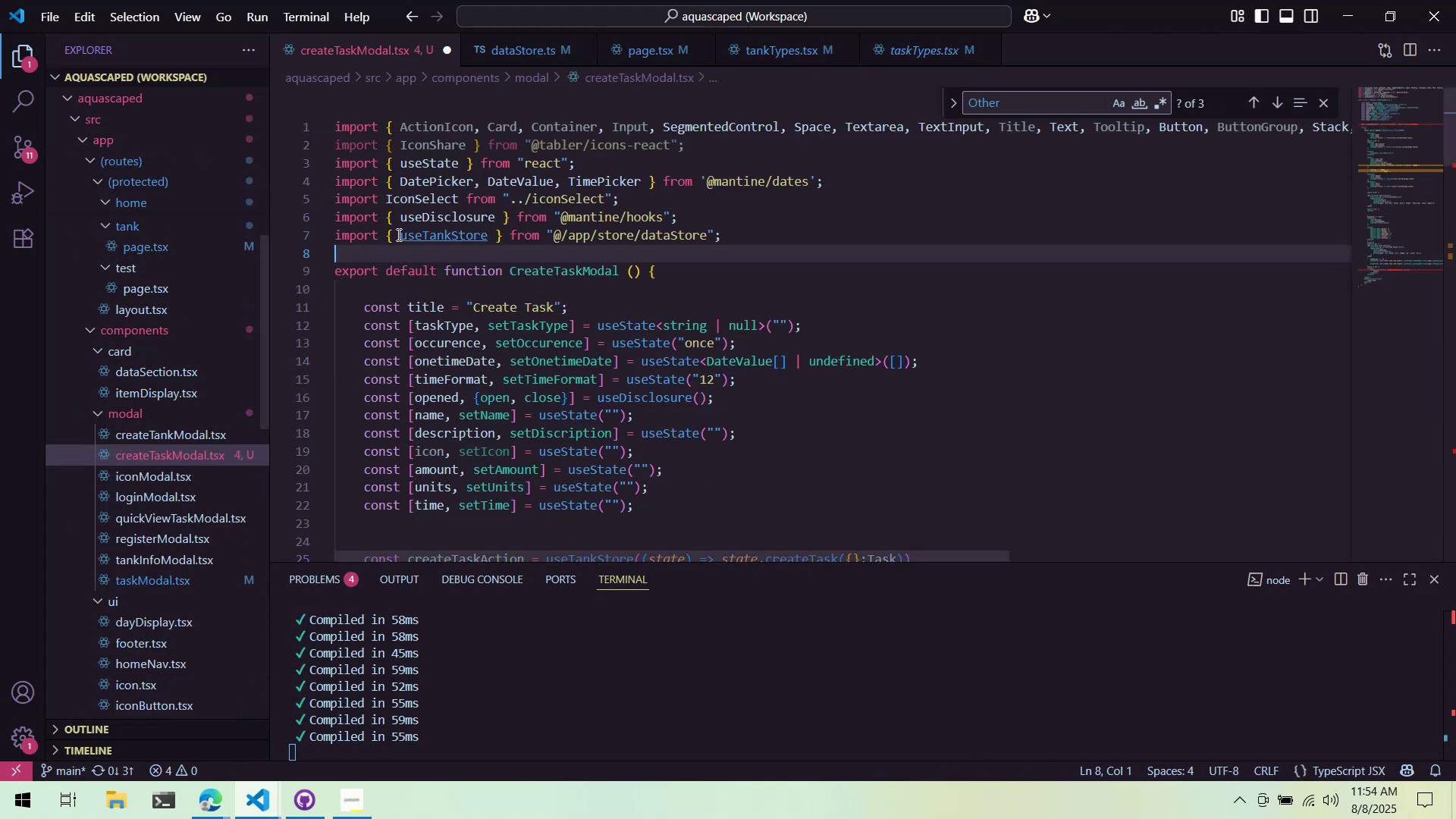 
key(Control+V)
 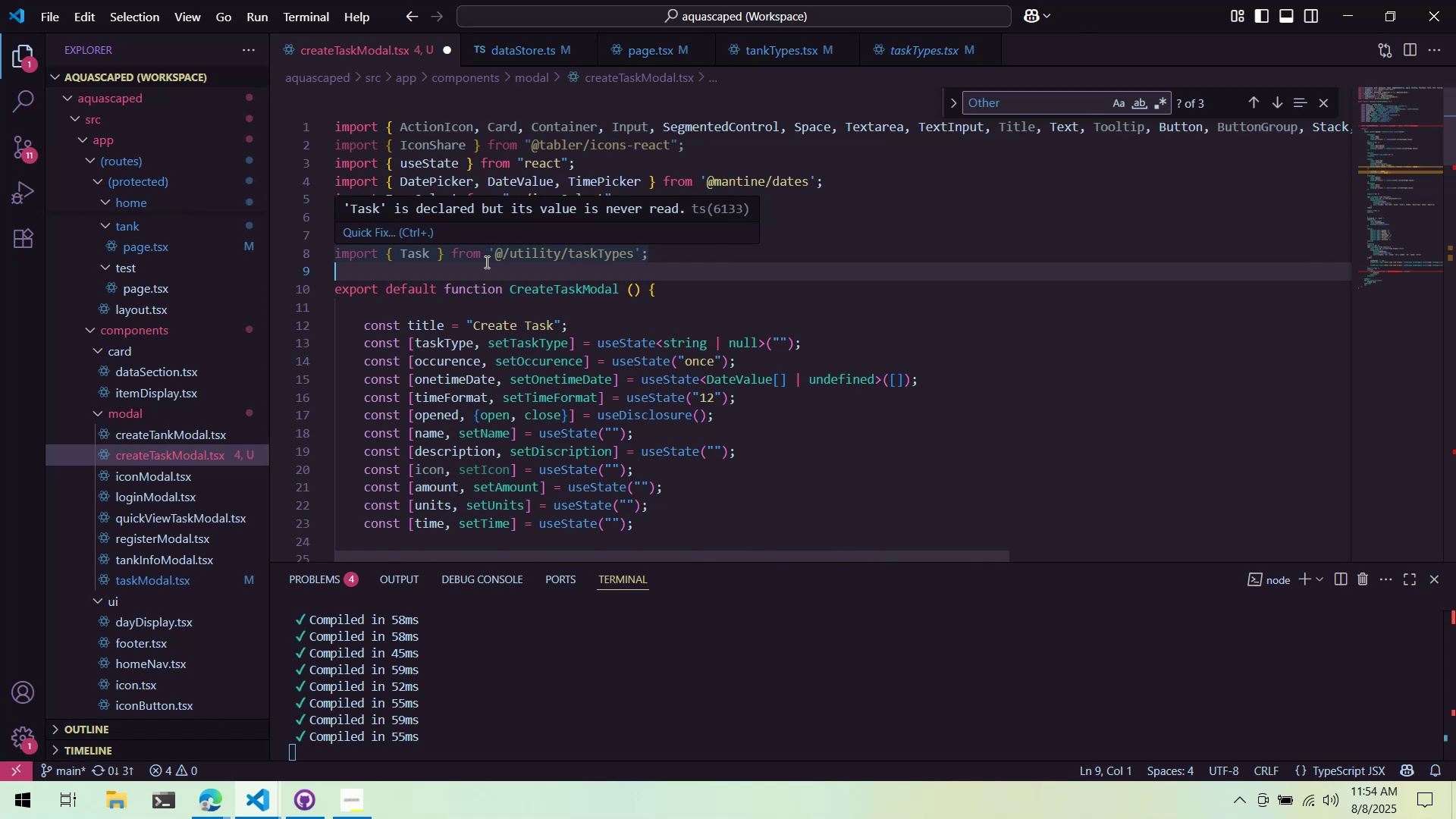 
wait(11.41)
 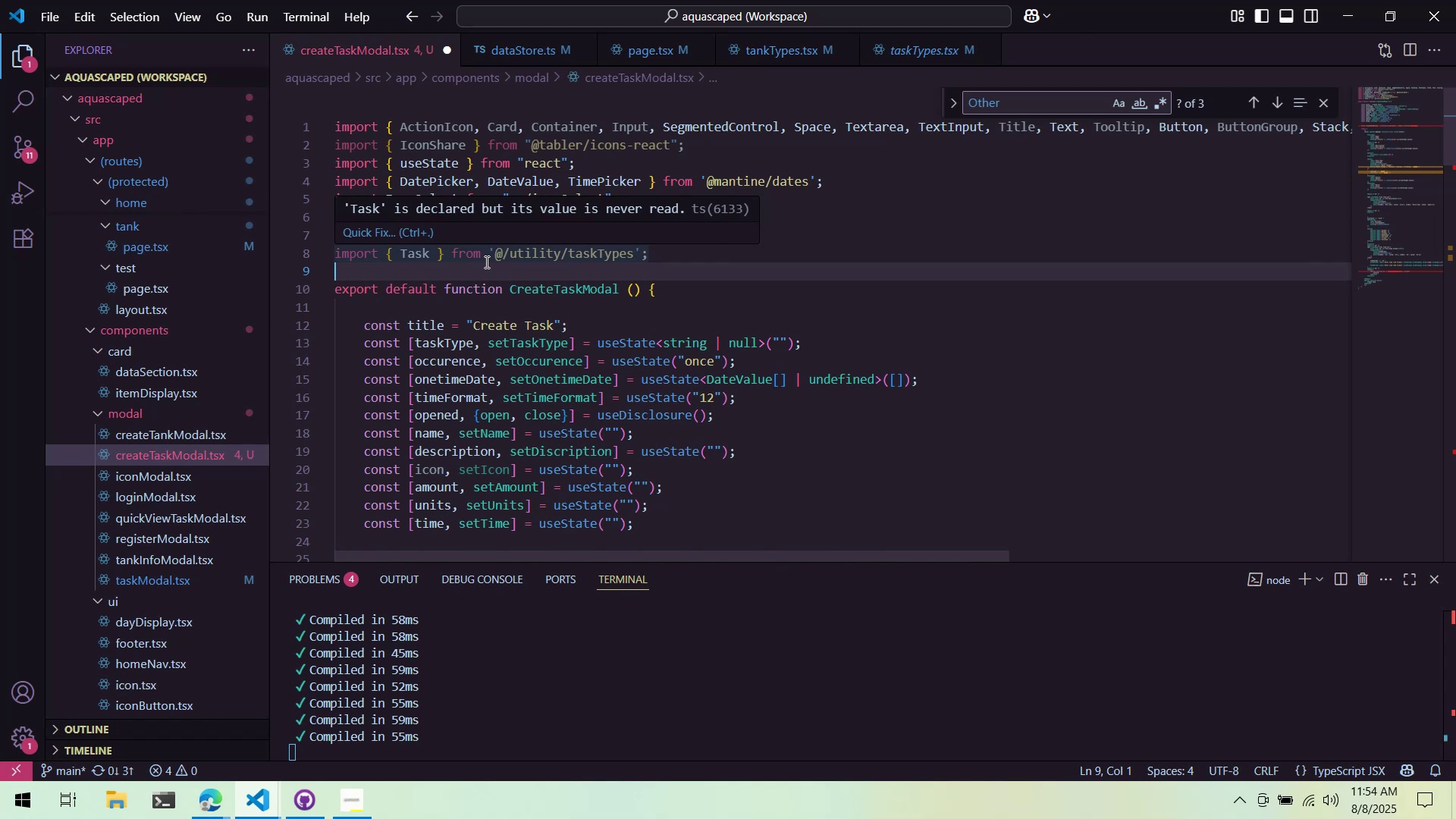 
left_click([528, 221])
 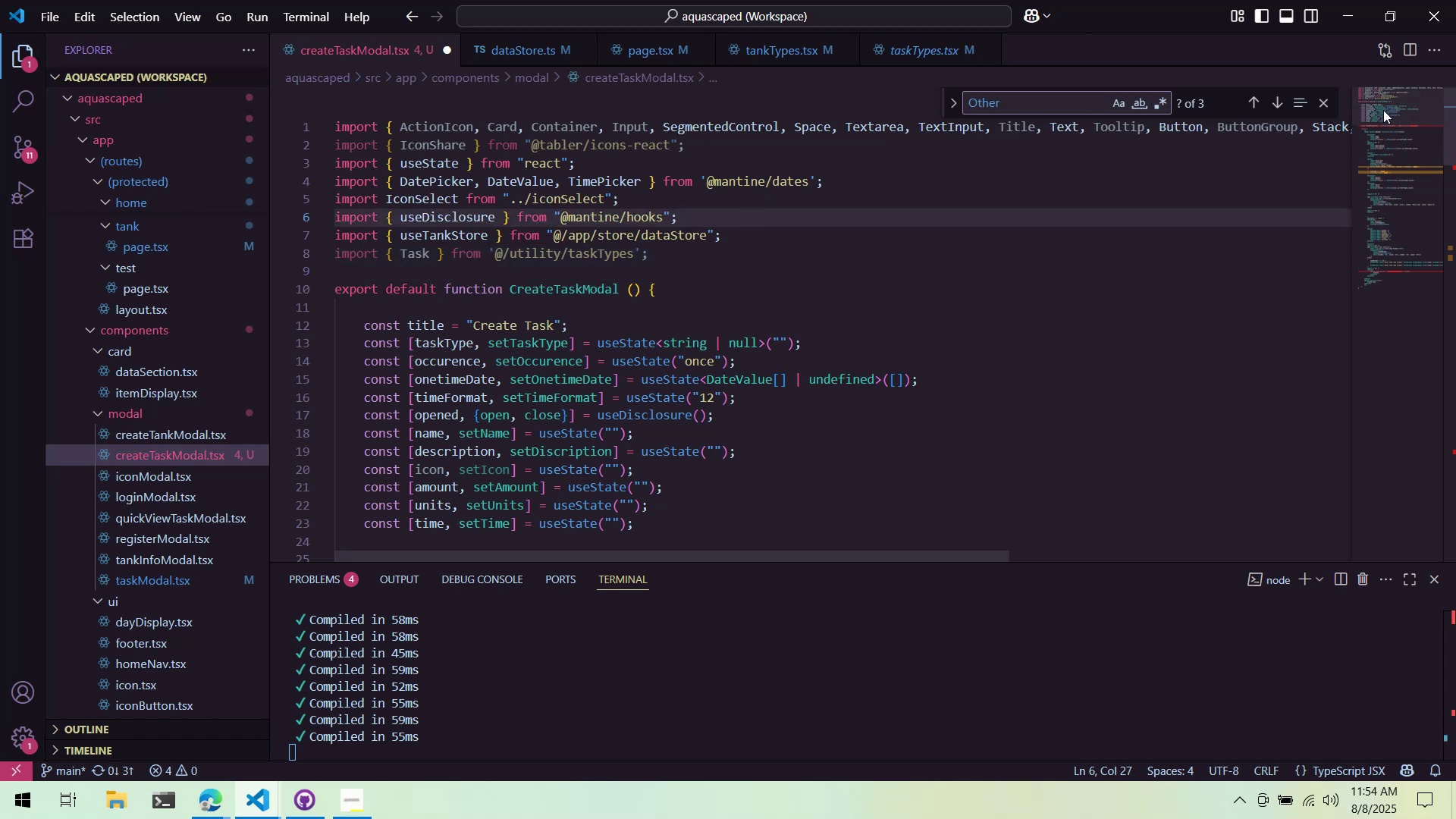 
left_click_drag(start_coordinate=[1387, 118], to_coordinate=[1373, 149])
 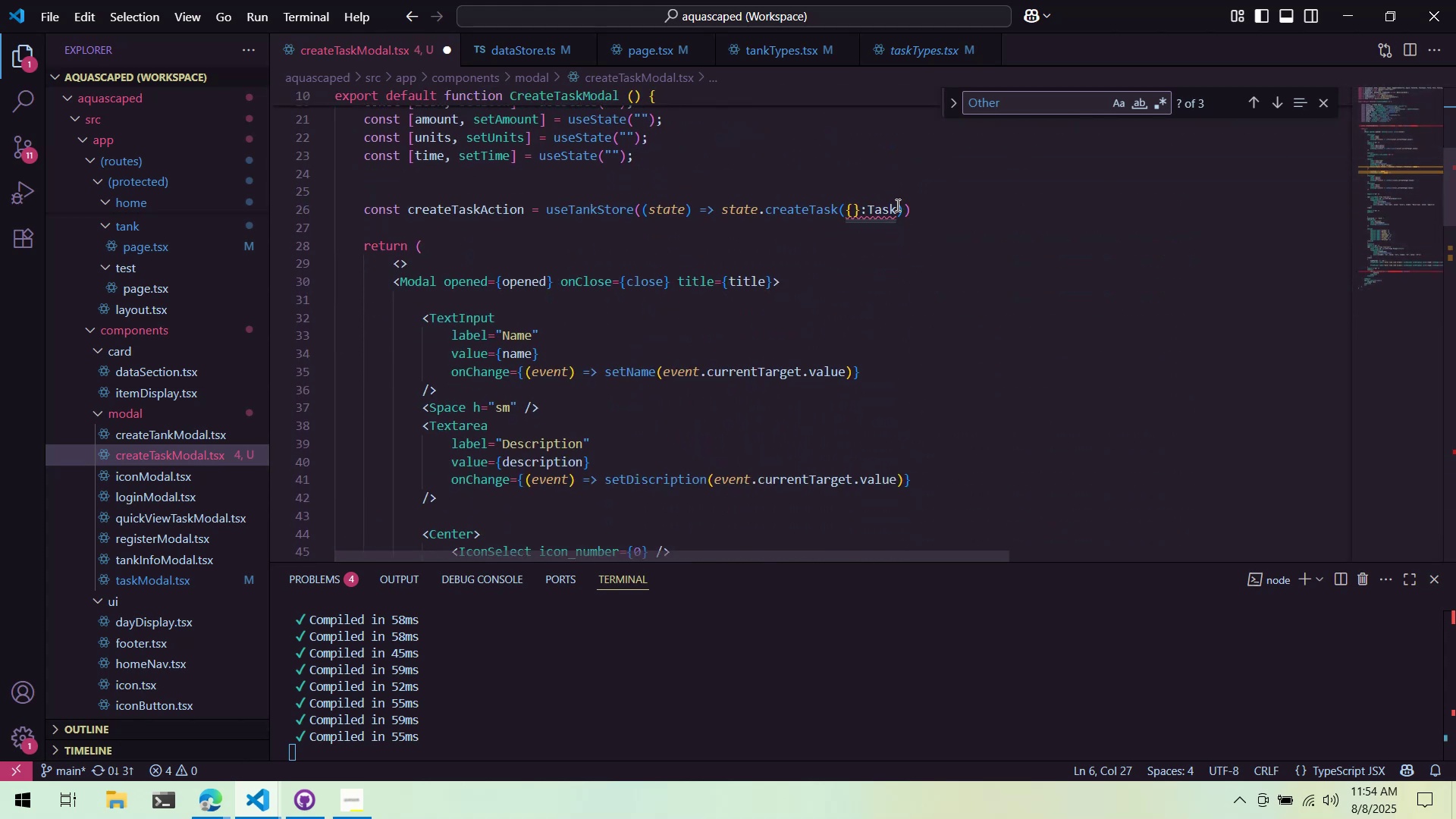 
double_click([886, 217])
 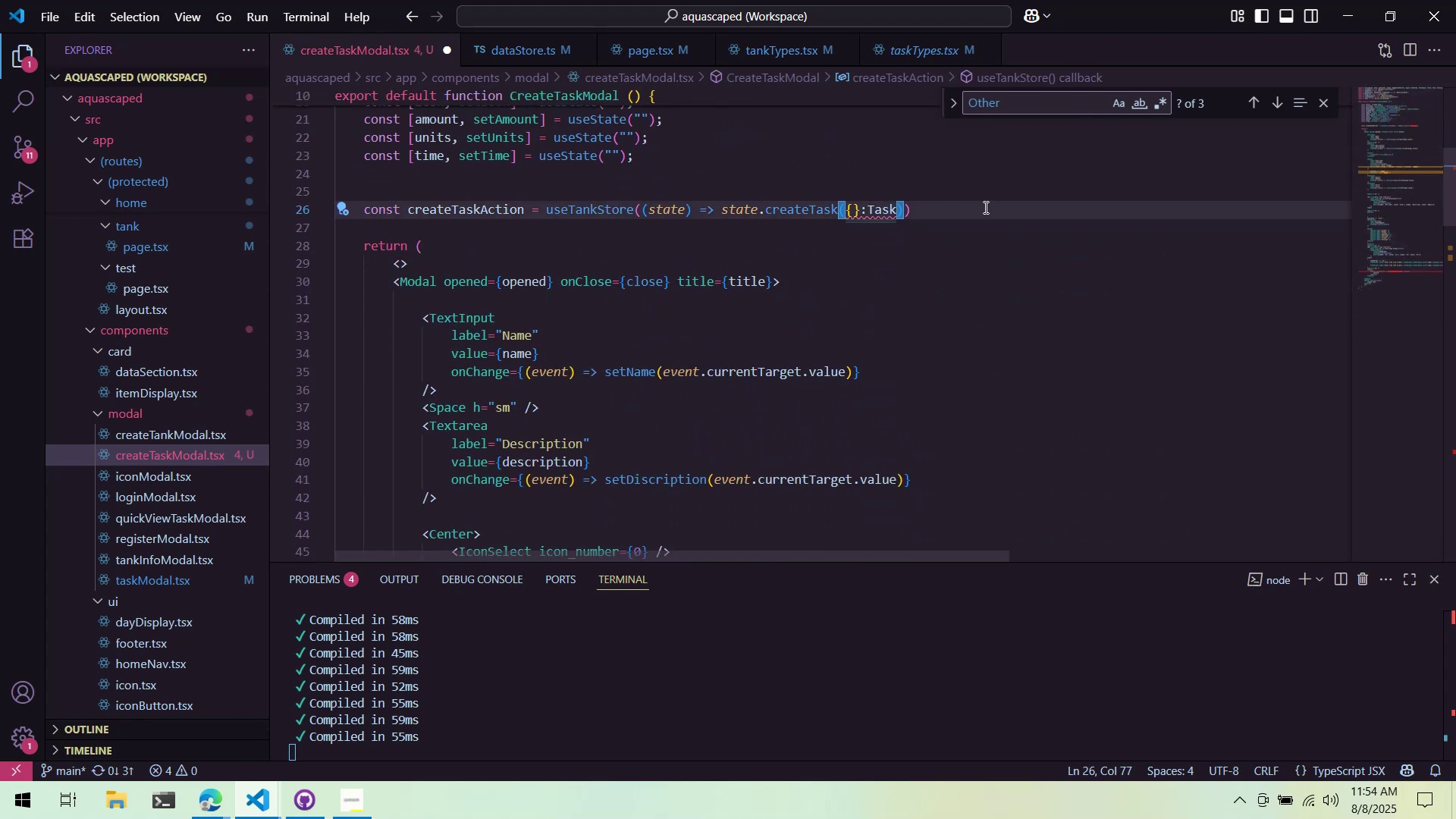 
key(Control+Backspace)
 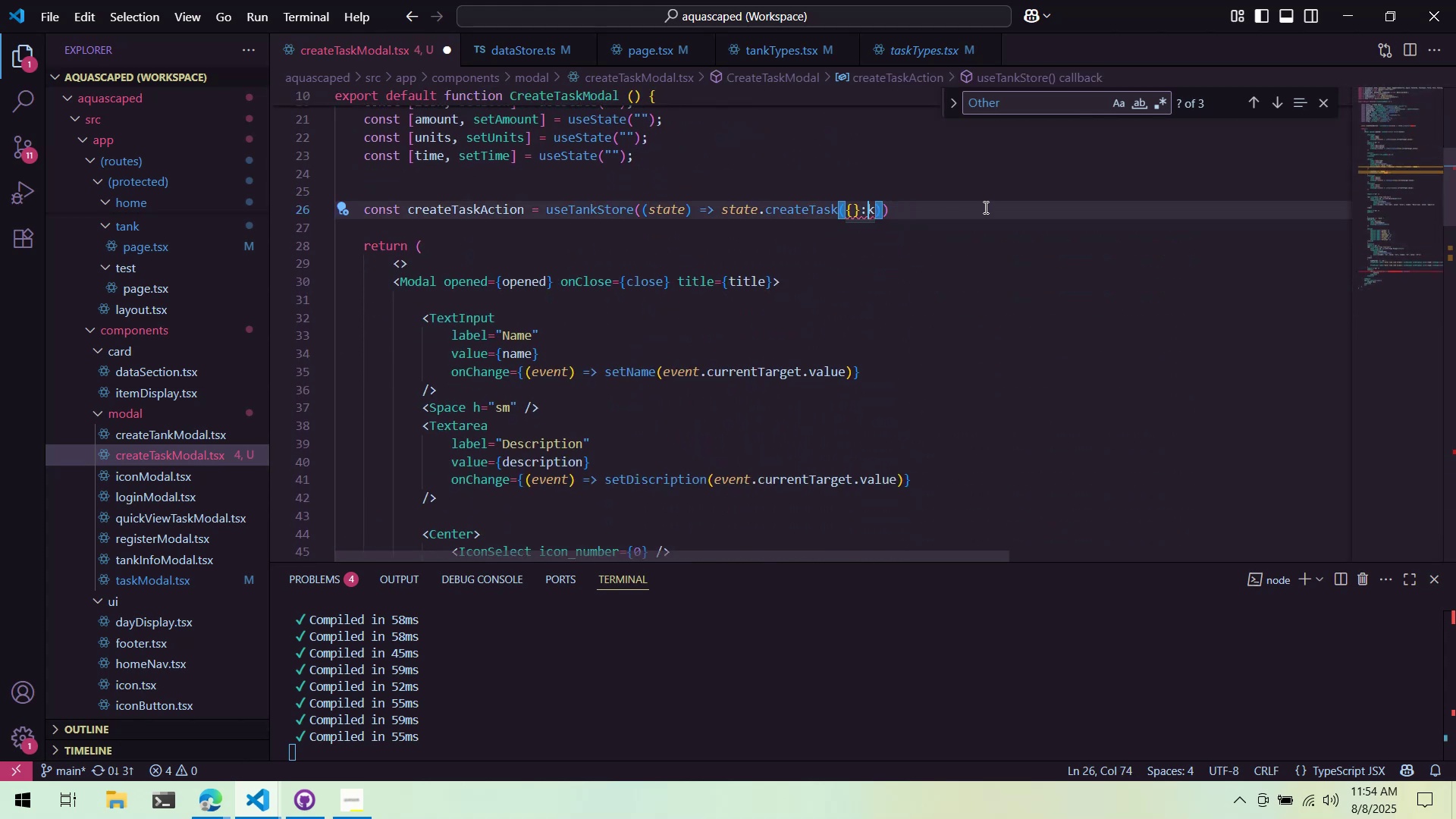 
key(Control+ArrowRight)
 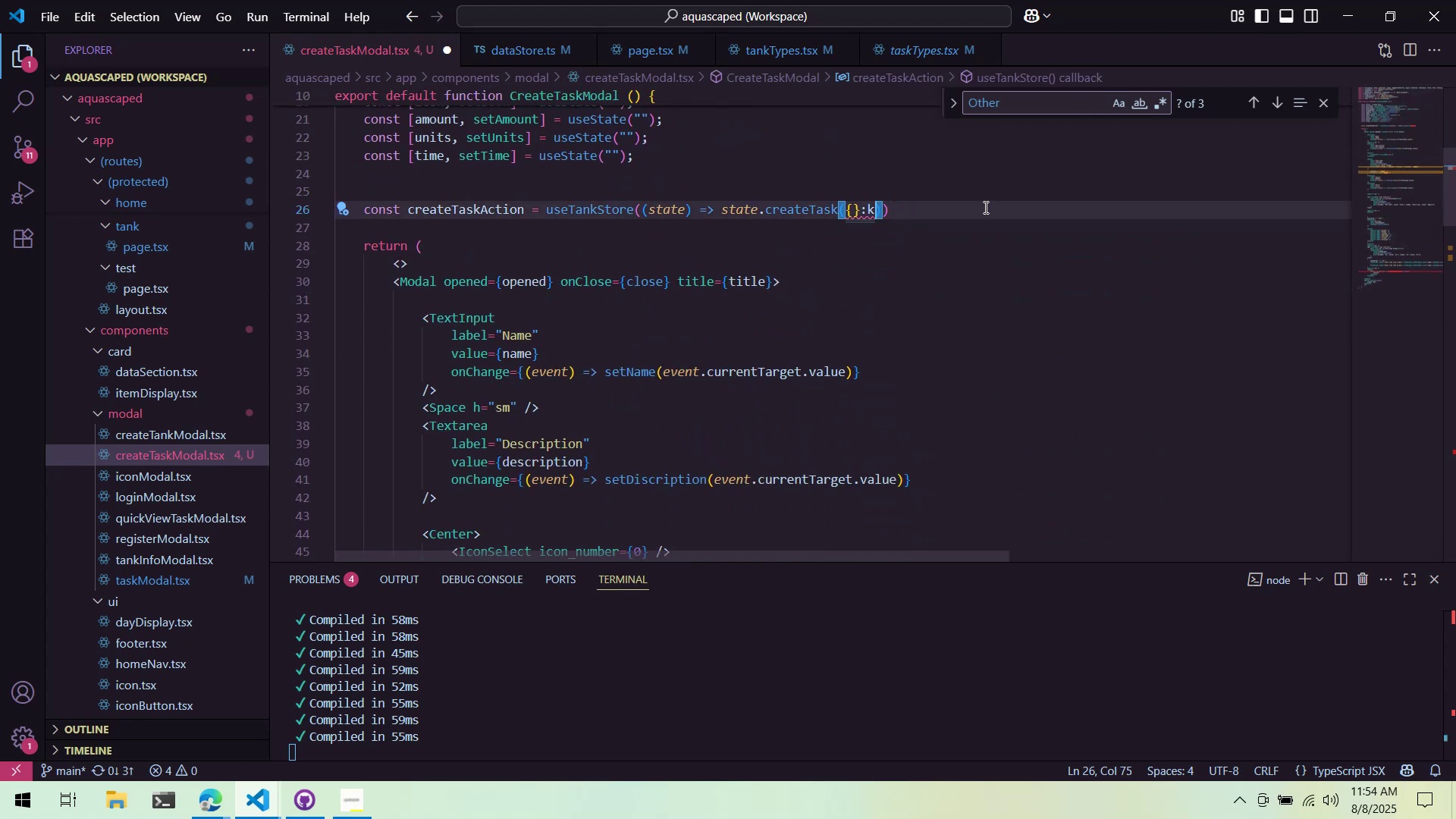 
key(Control+Backspace)
 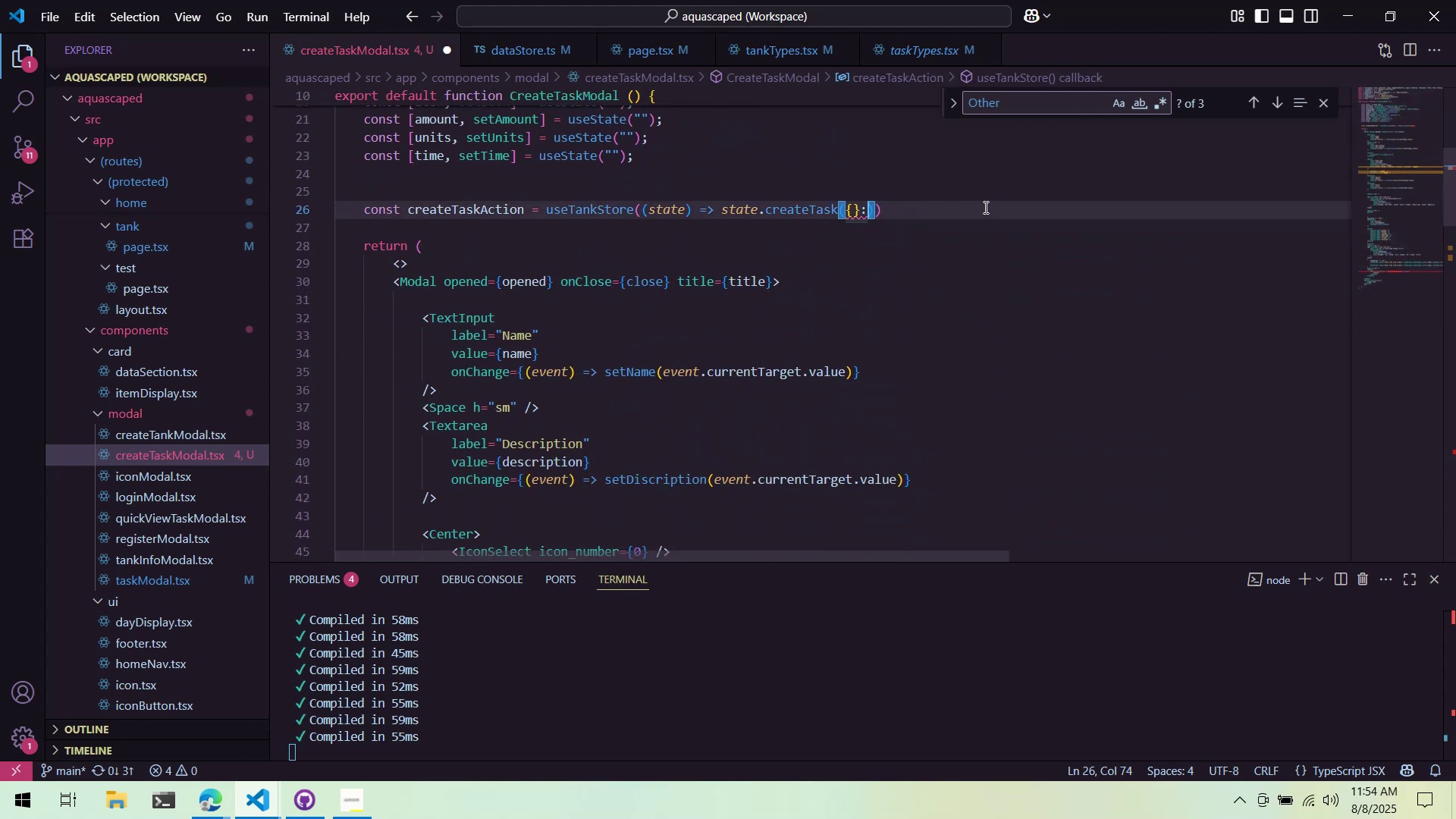 
key(Control+Backspace)
 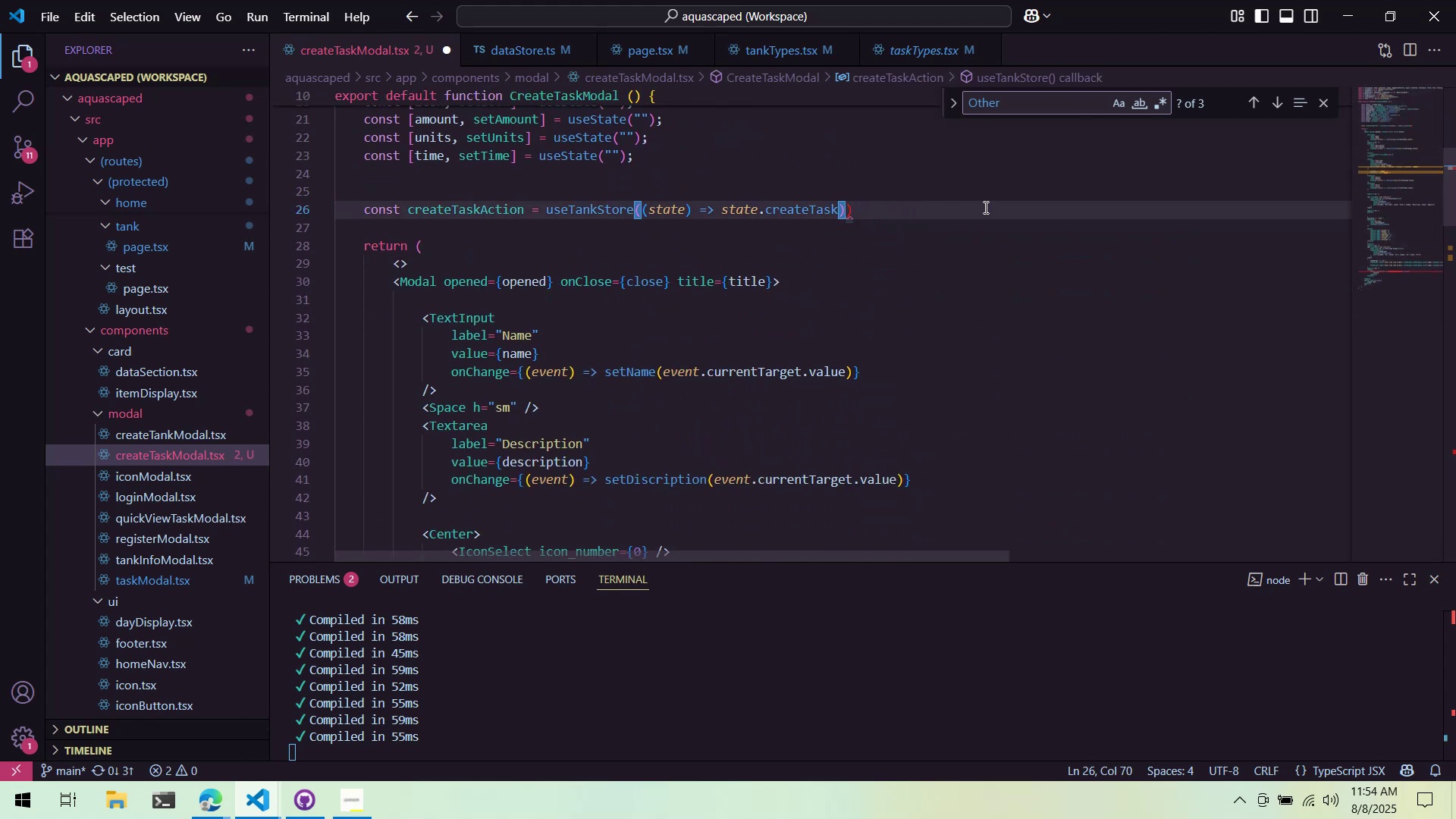 
key(Shift+ShiftLeft)
 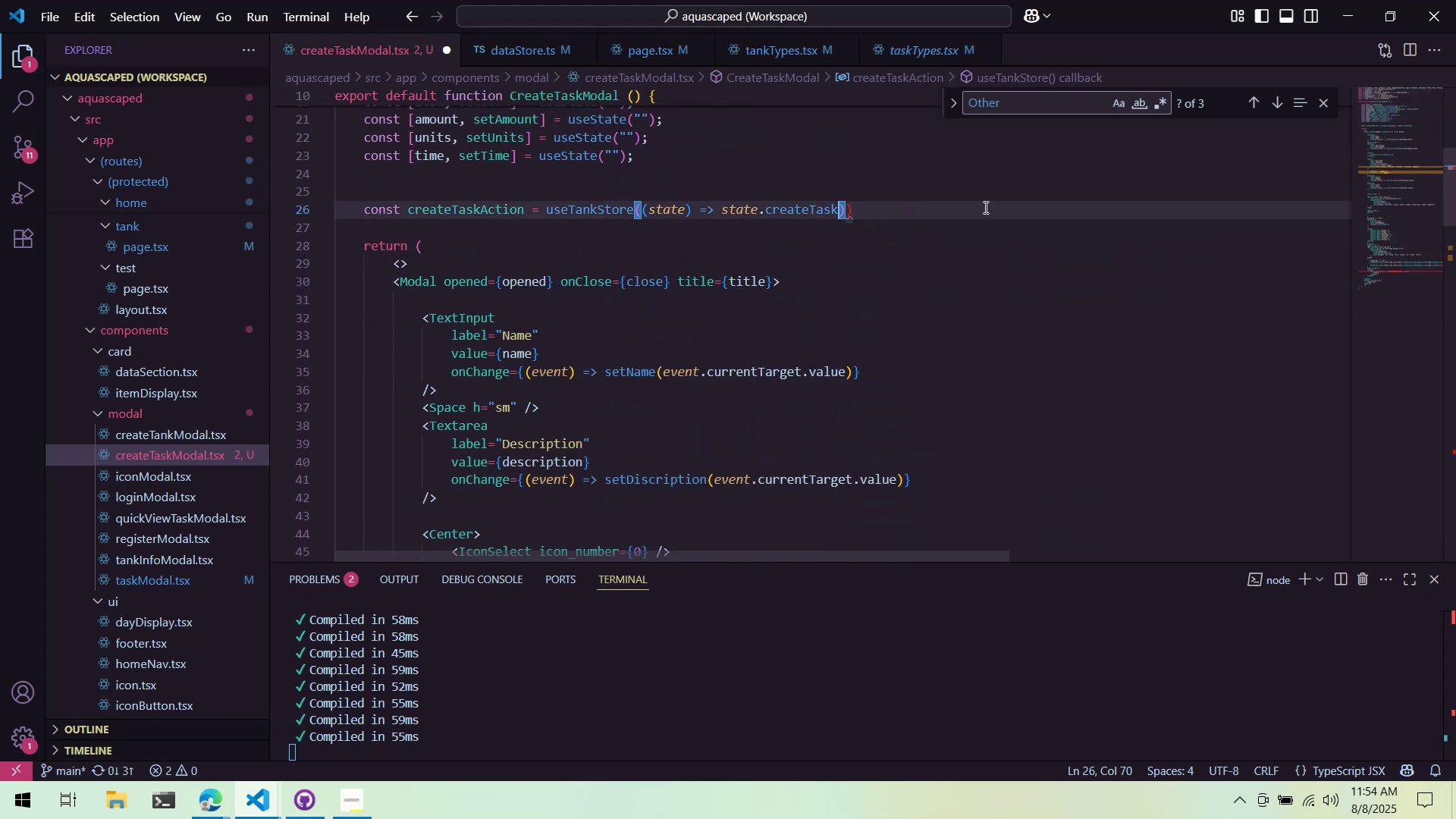 
key(ArrowRight)
 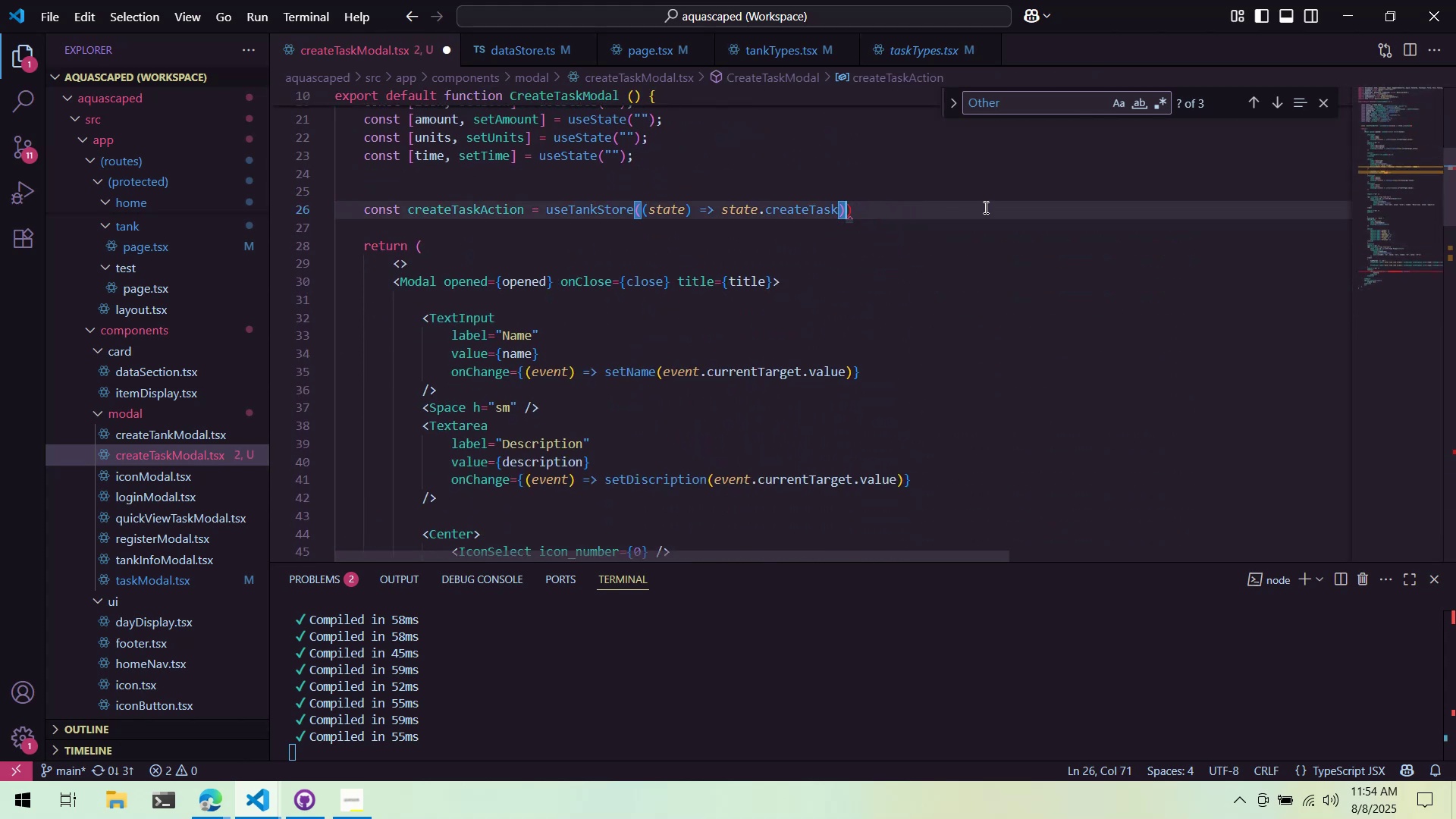 
key(Backspace)
 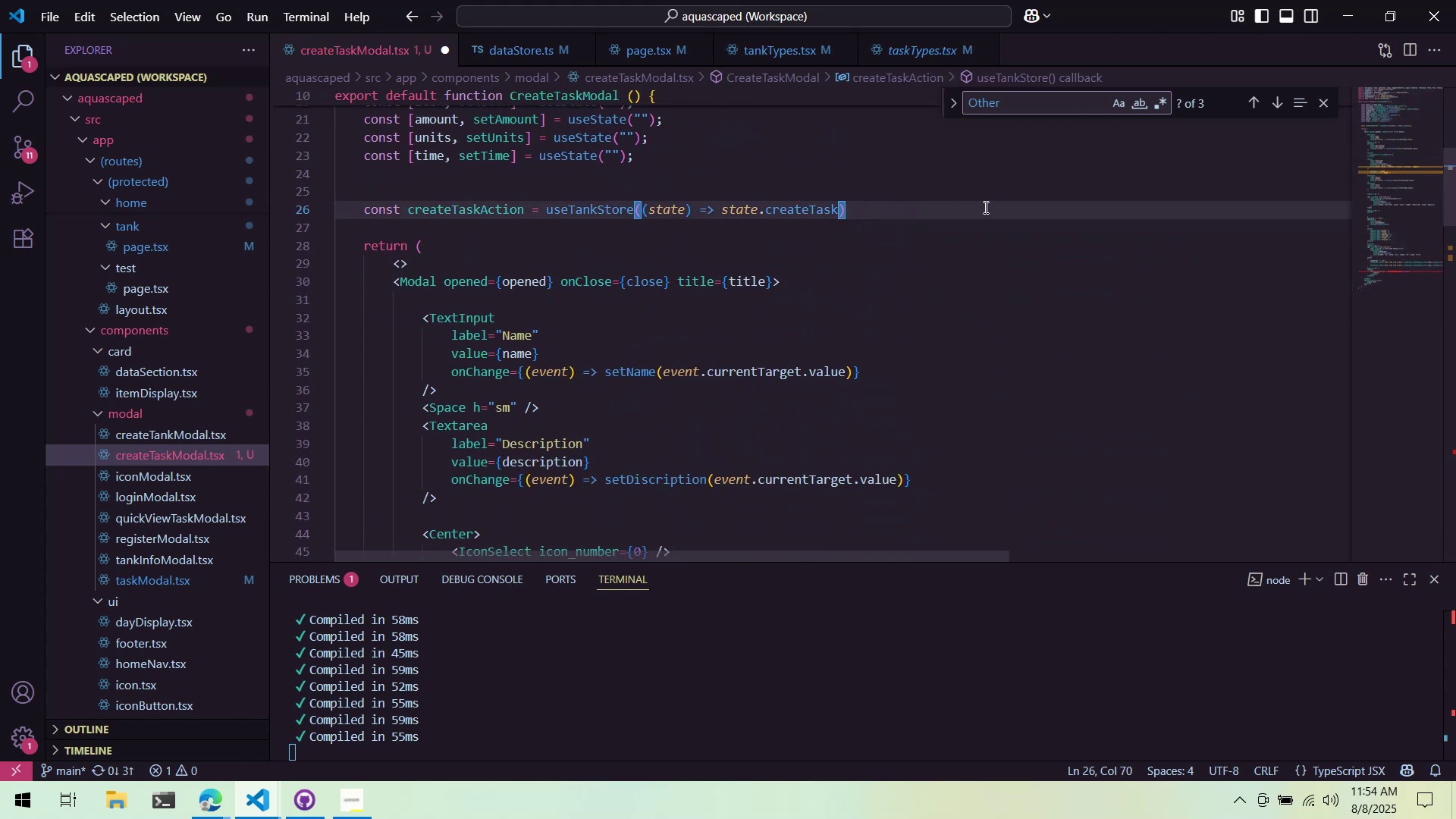 
key(ArrowRight)
 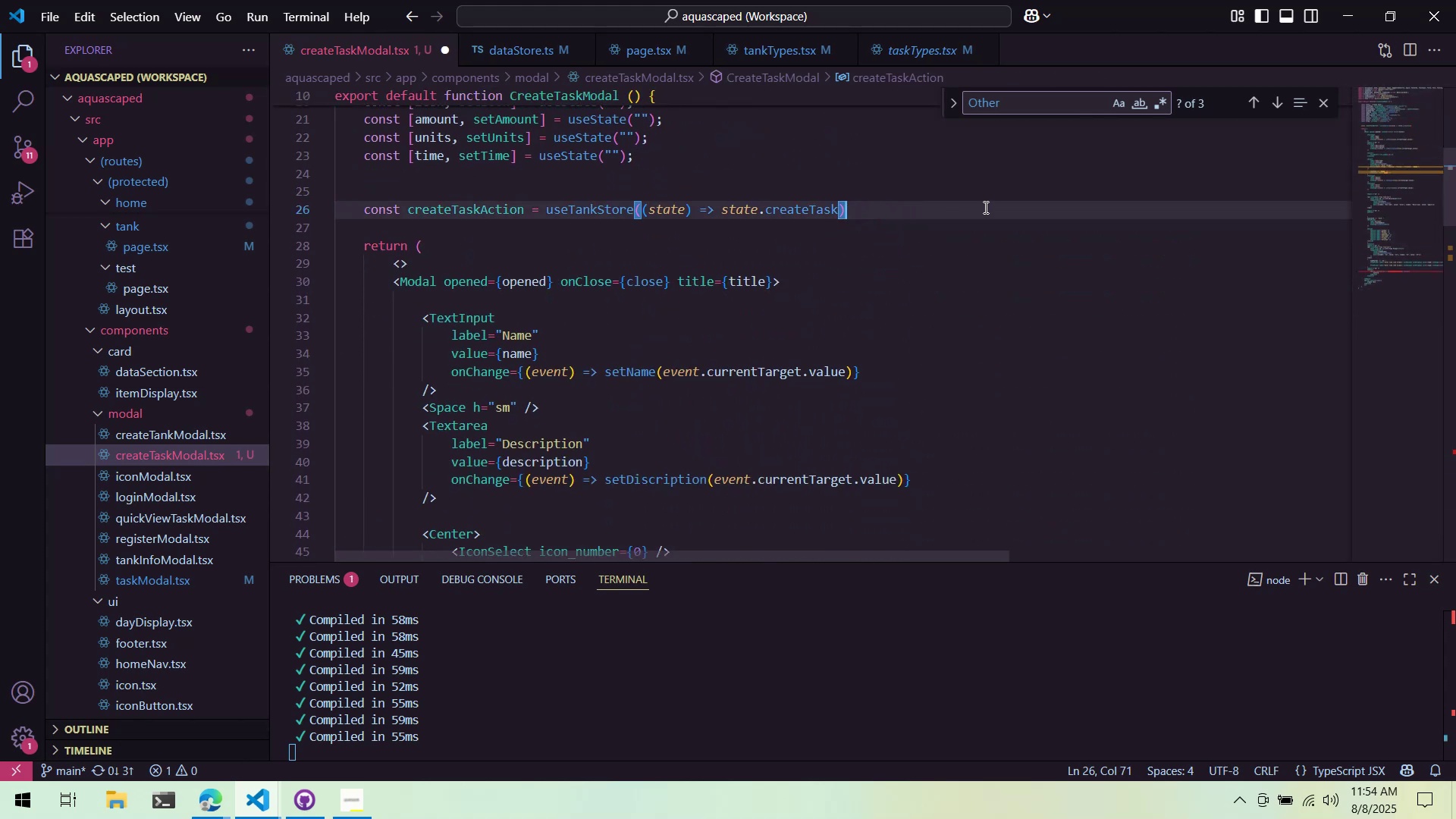 
key(Semicolon)
 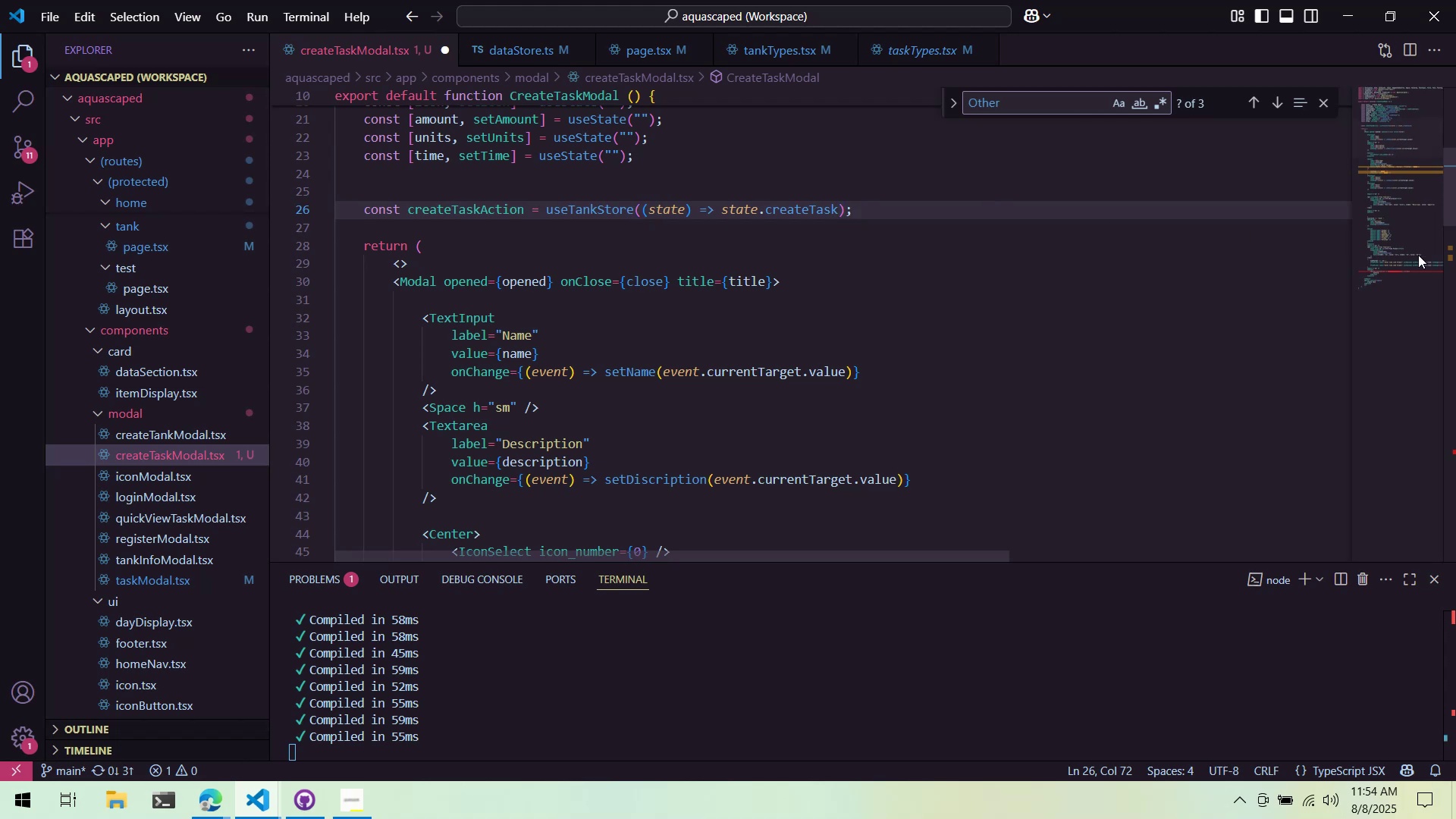 
left_click([1392, 279])
 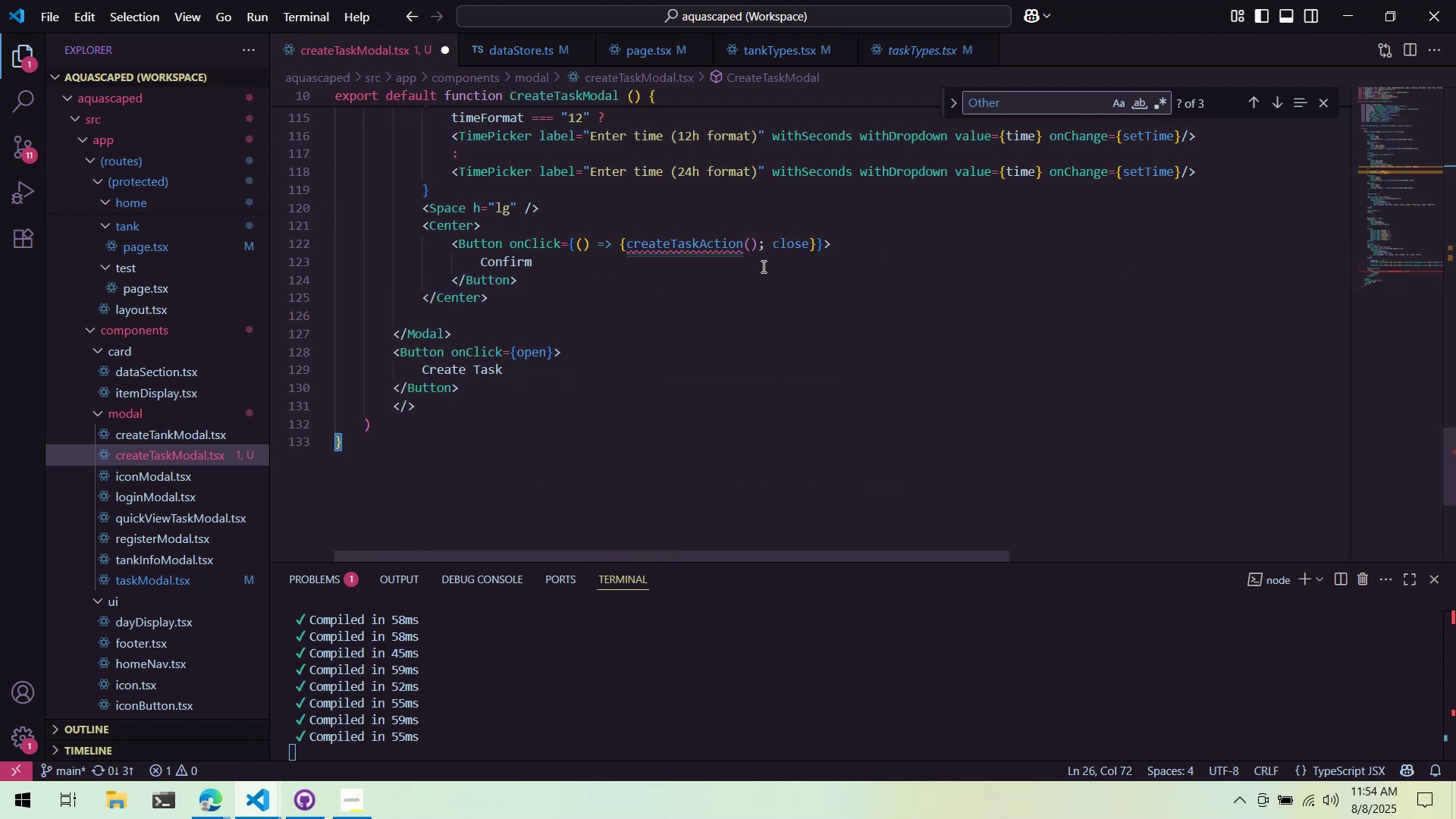 
mouse_move([742, 234])
 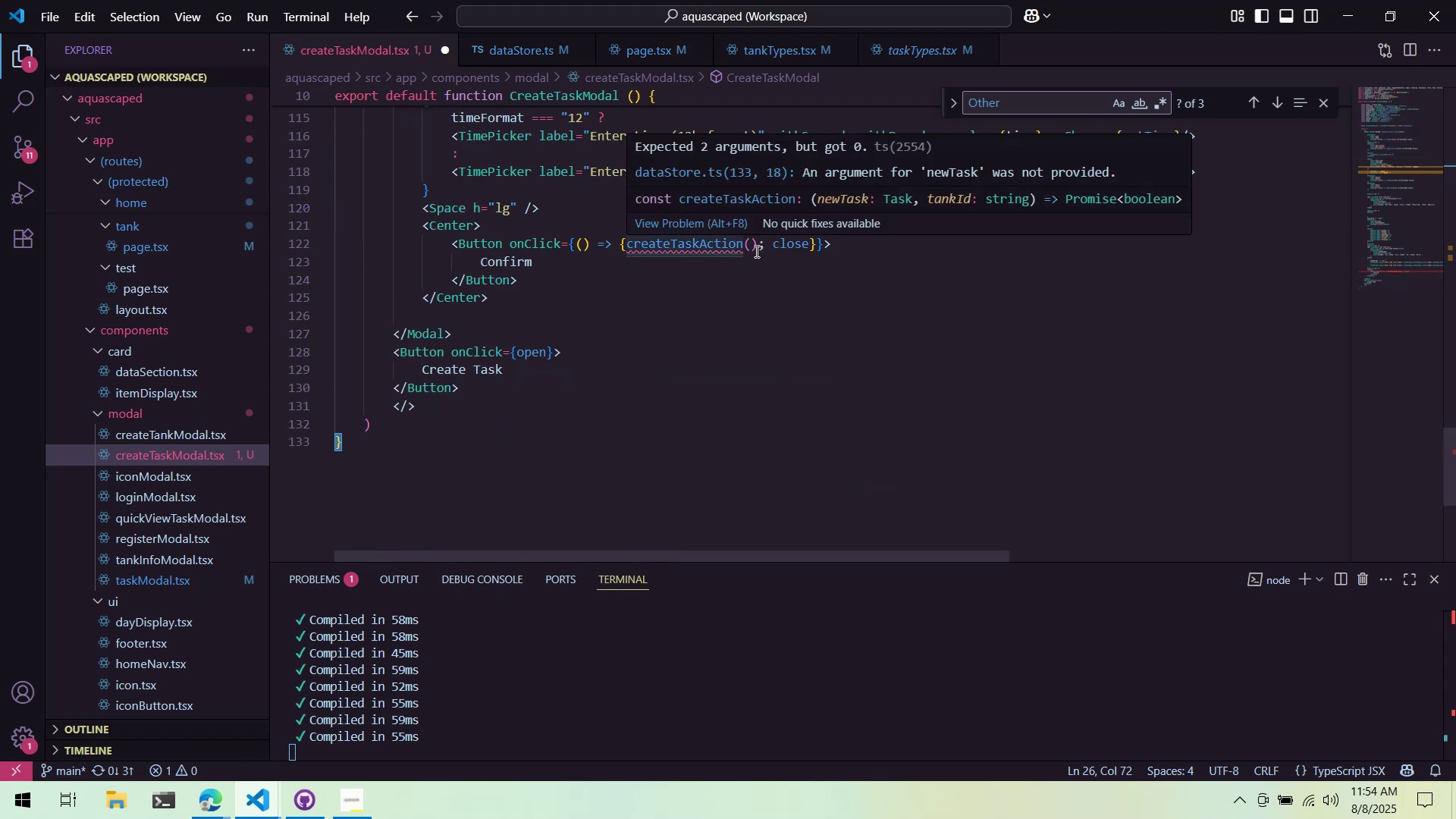 
left_click([755, 251])
 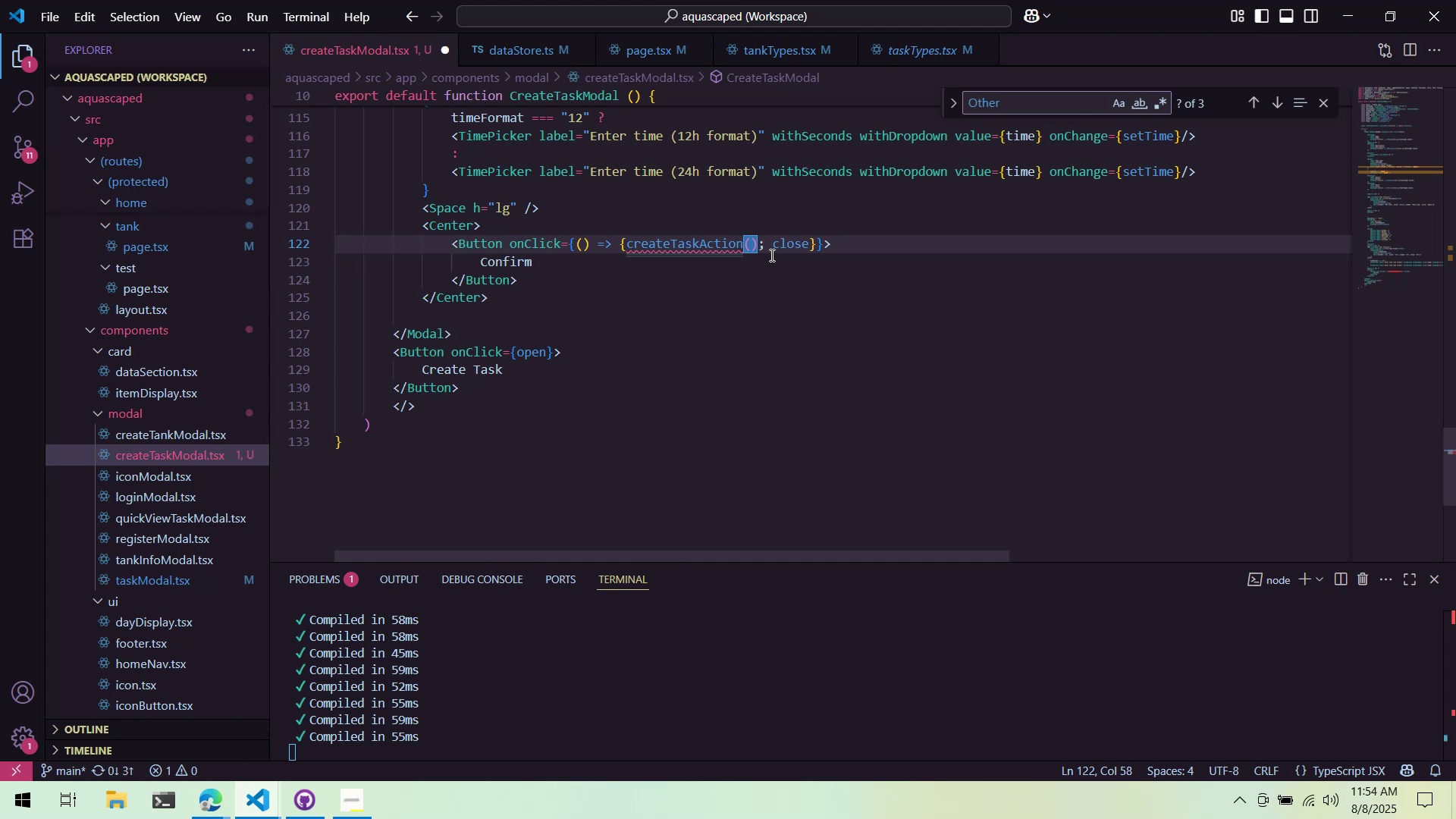 
wait(11.31)
 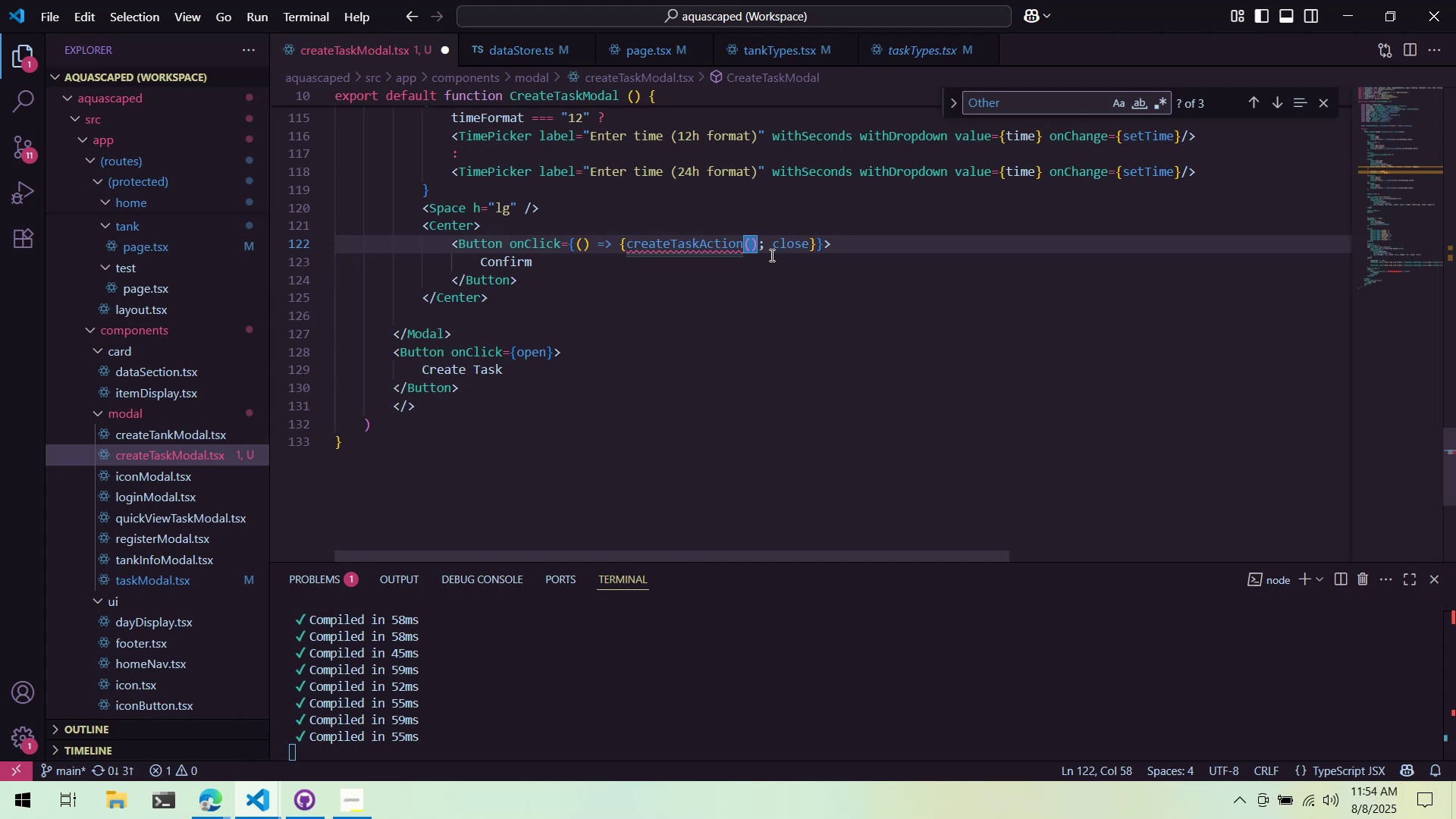 
key(ArrowRight)
 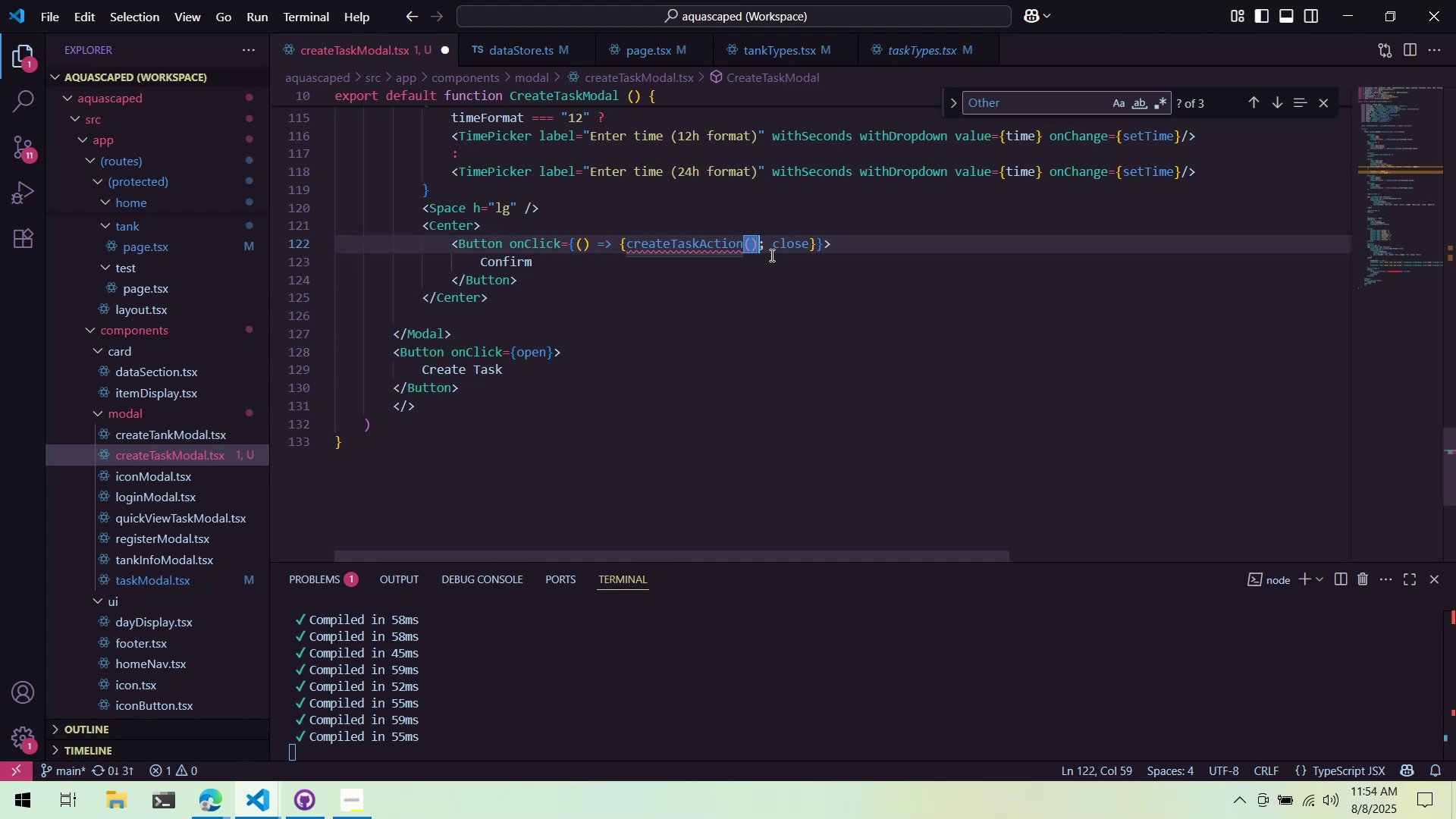 
key(ArrowLeft)
 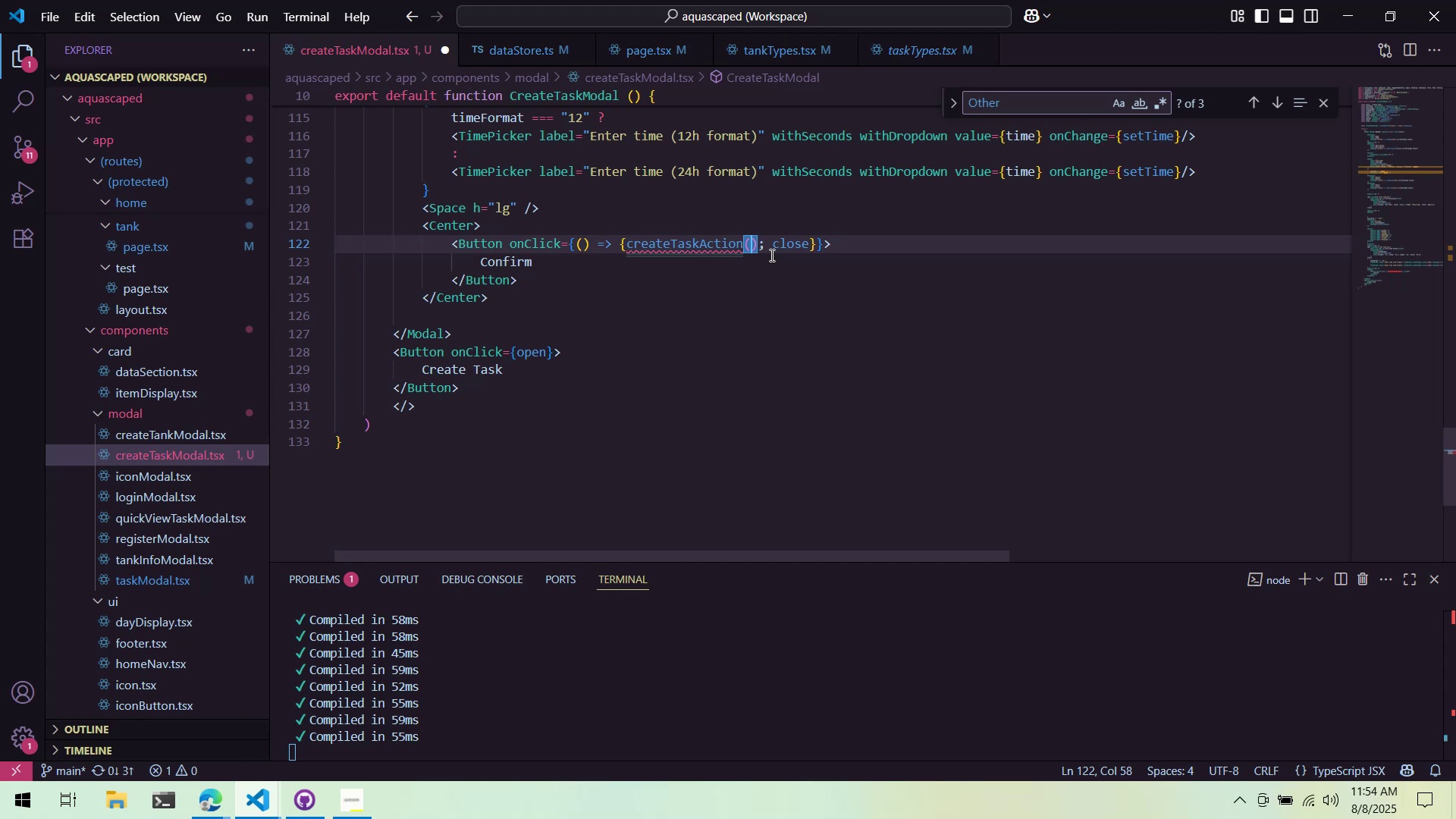 
key(ArrowLeft)
 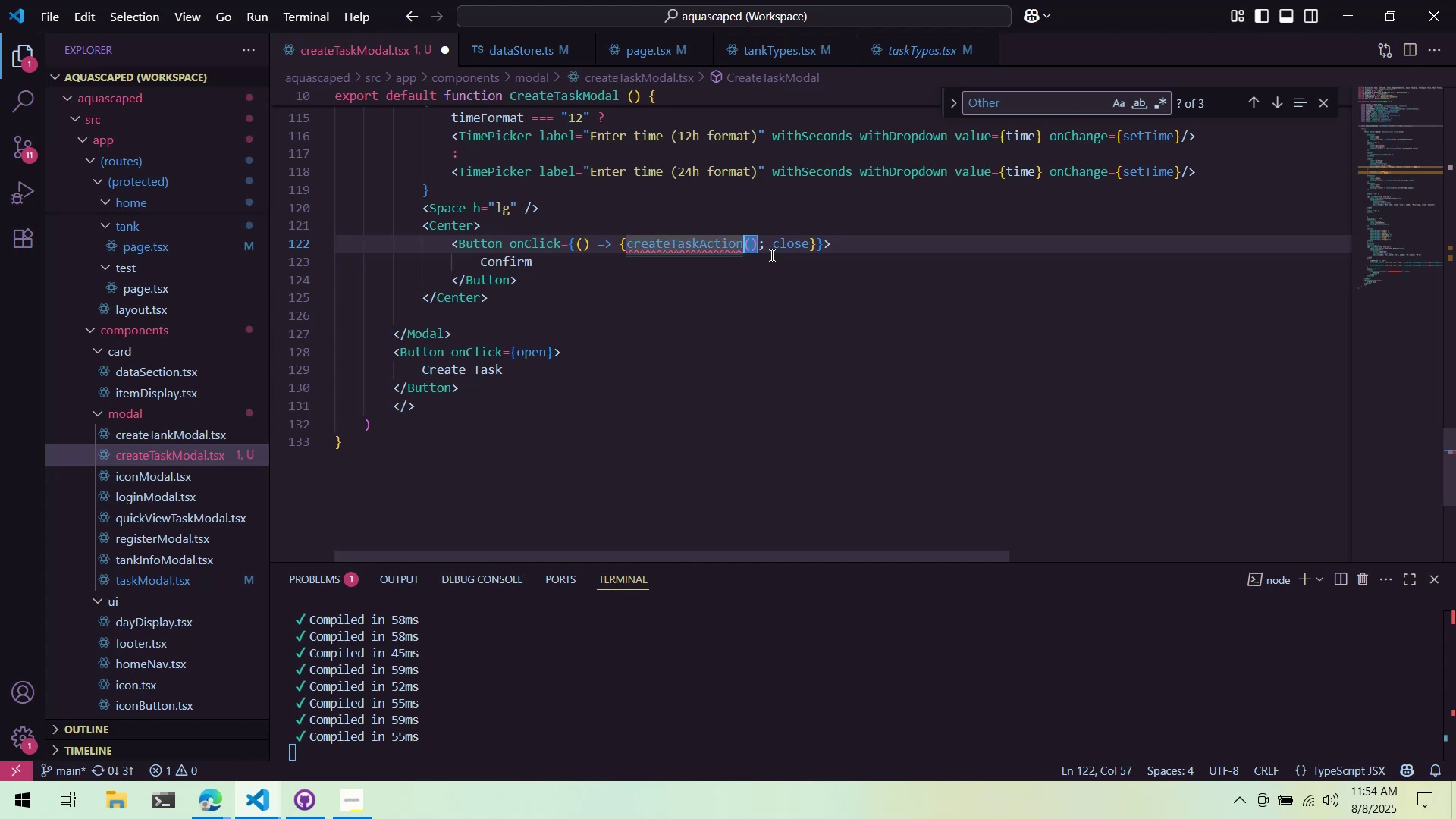 
key(ArrowLeft)
 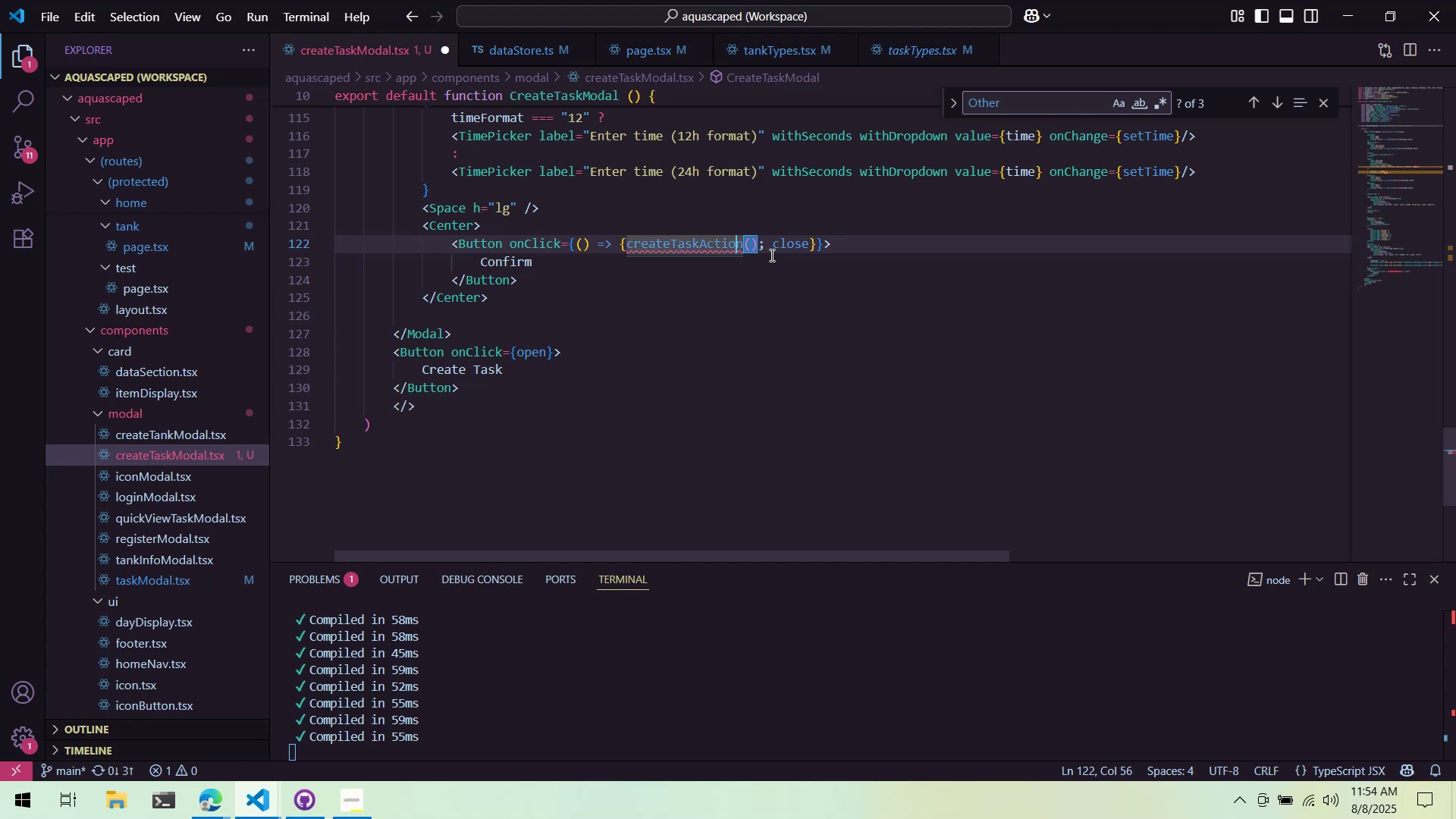 
key(Control+Period)
 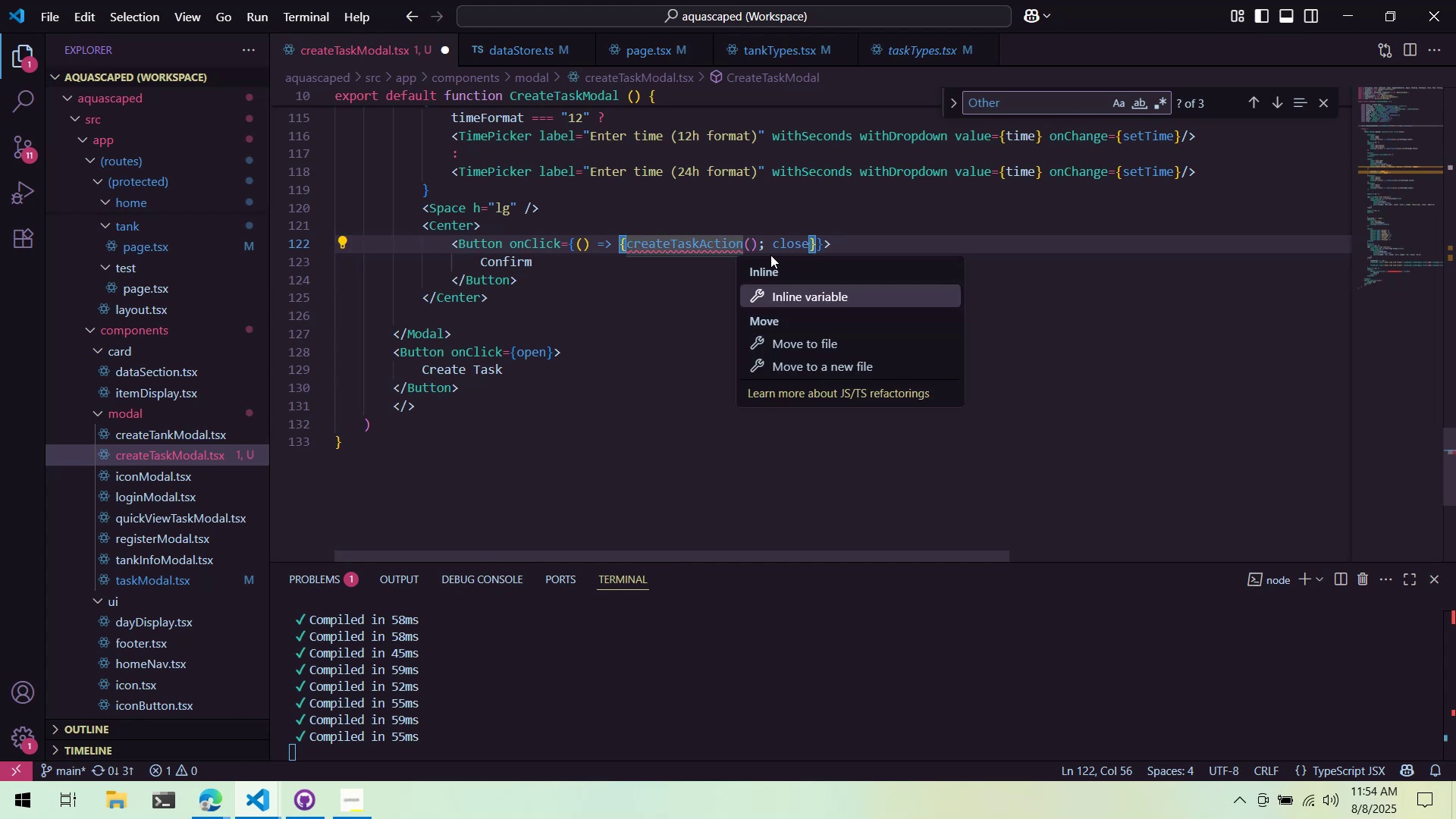 
key(Enter)
 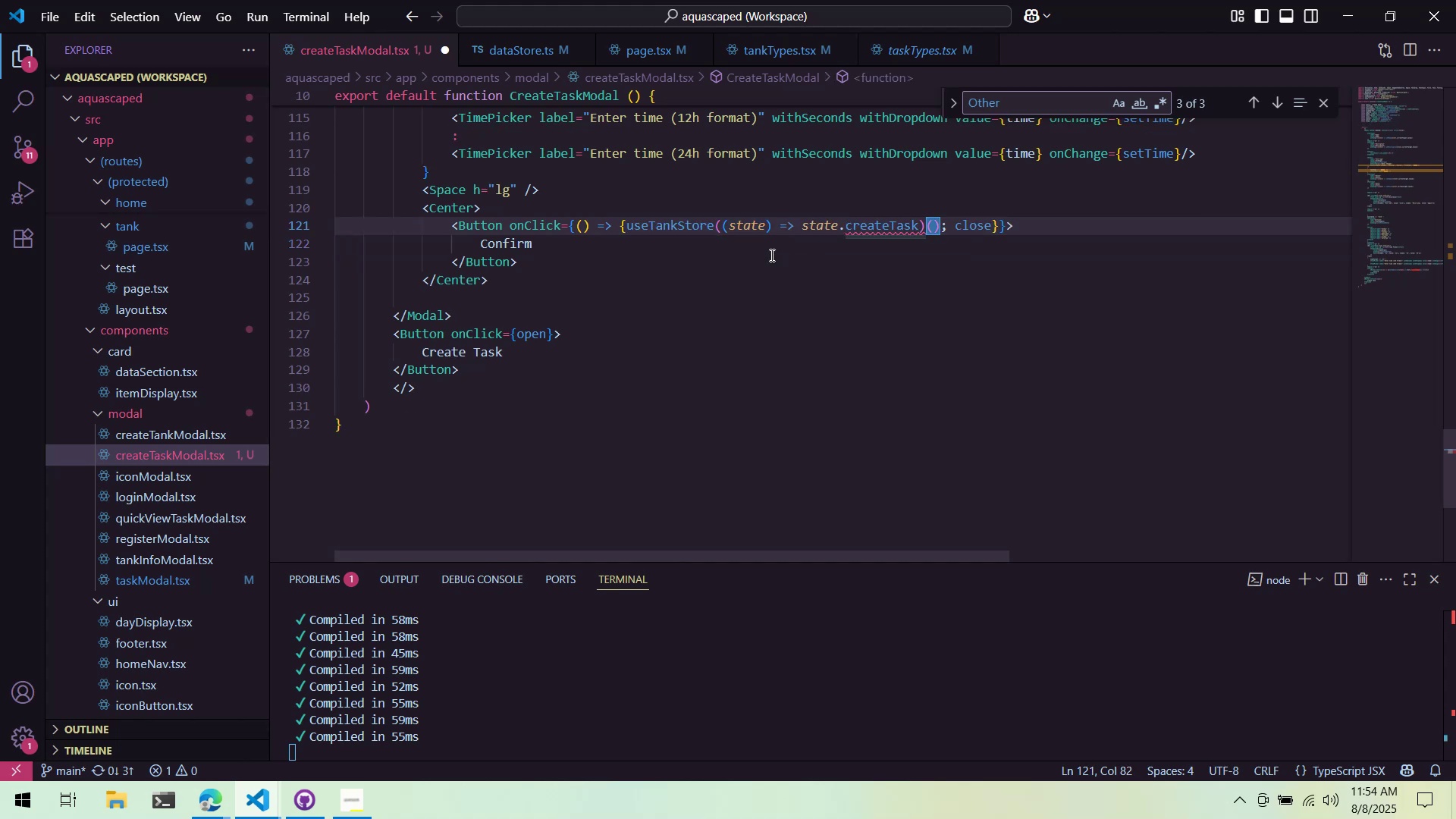 
key(Control+Z)
 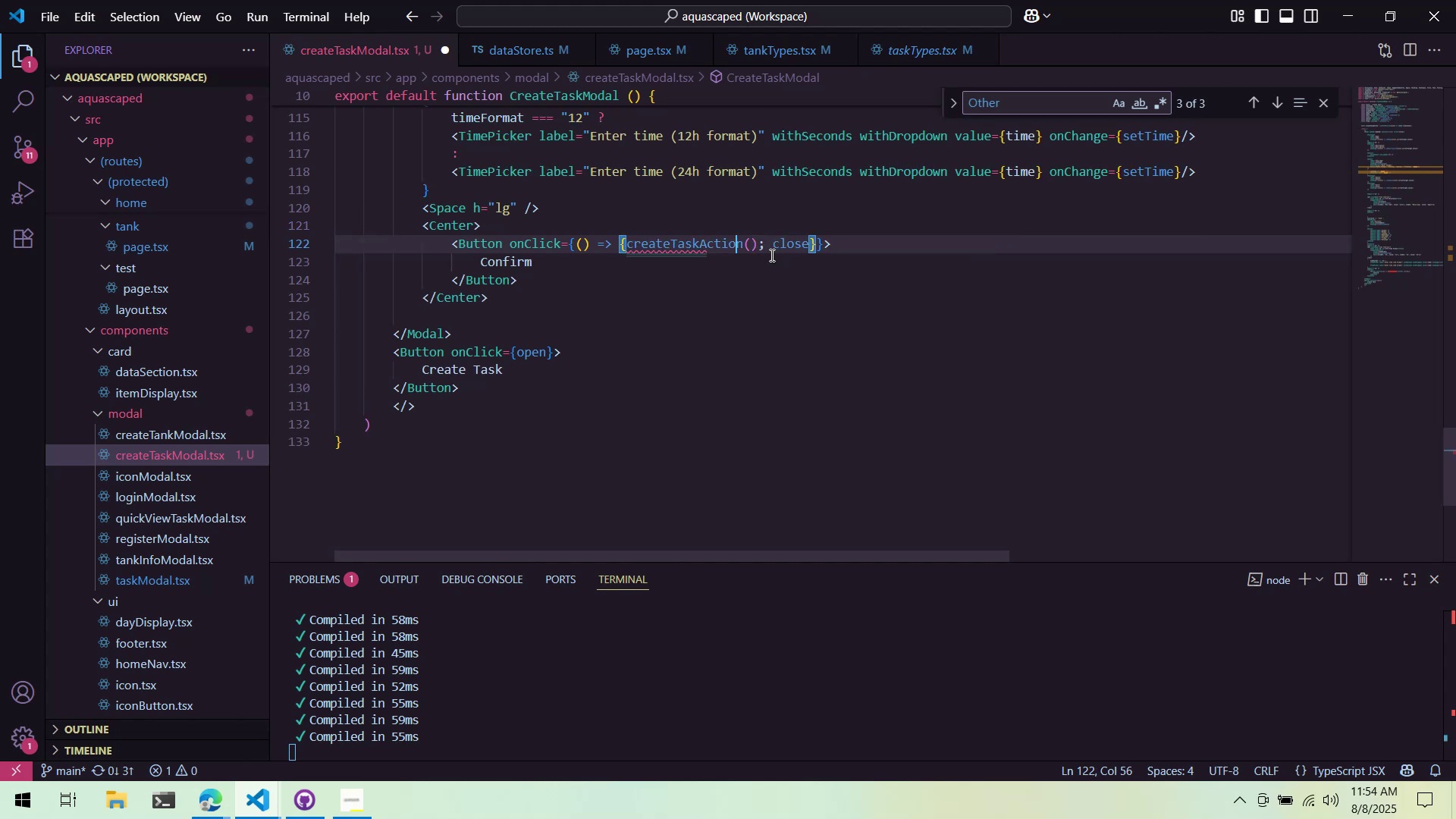 
key(ArrowLeft)
 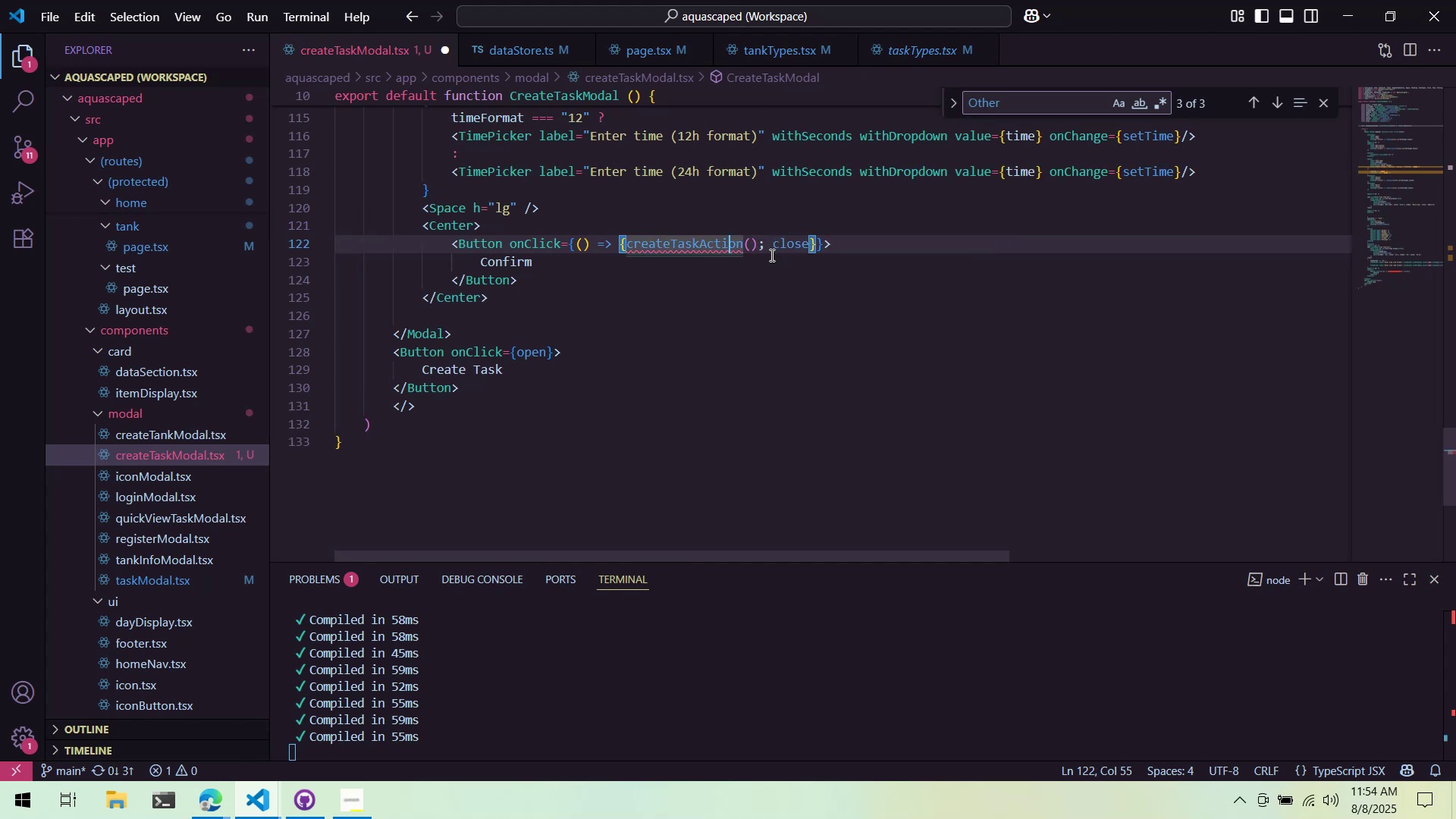 
key(Control+Period)
 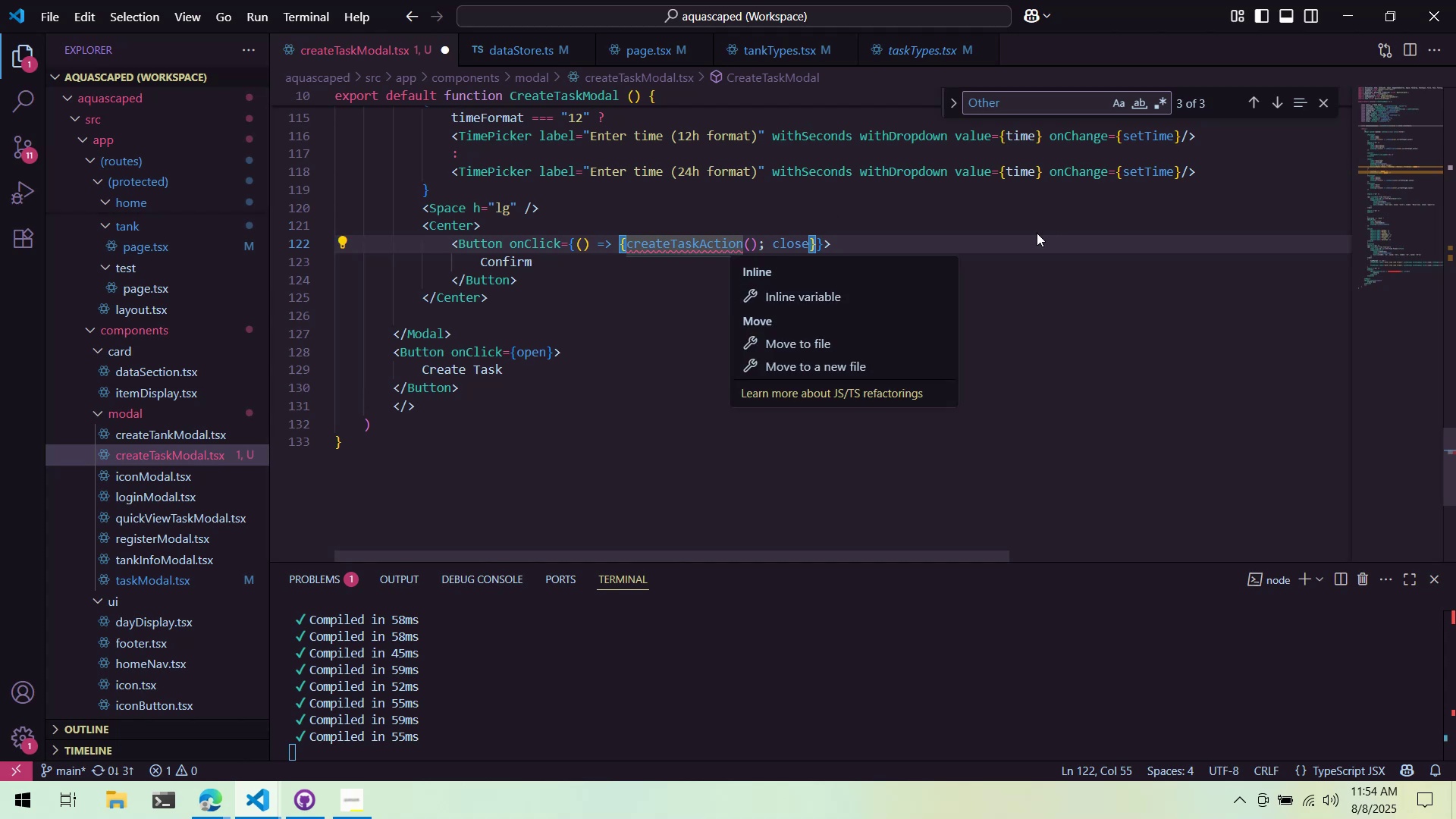 
left_click([925, 234])
 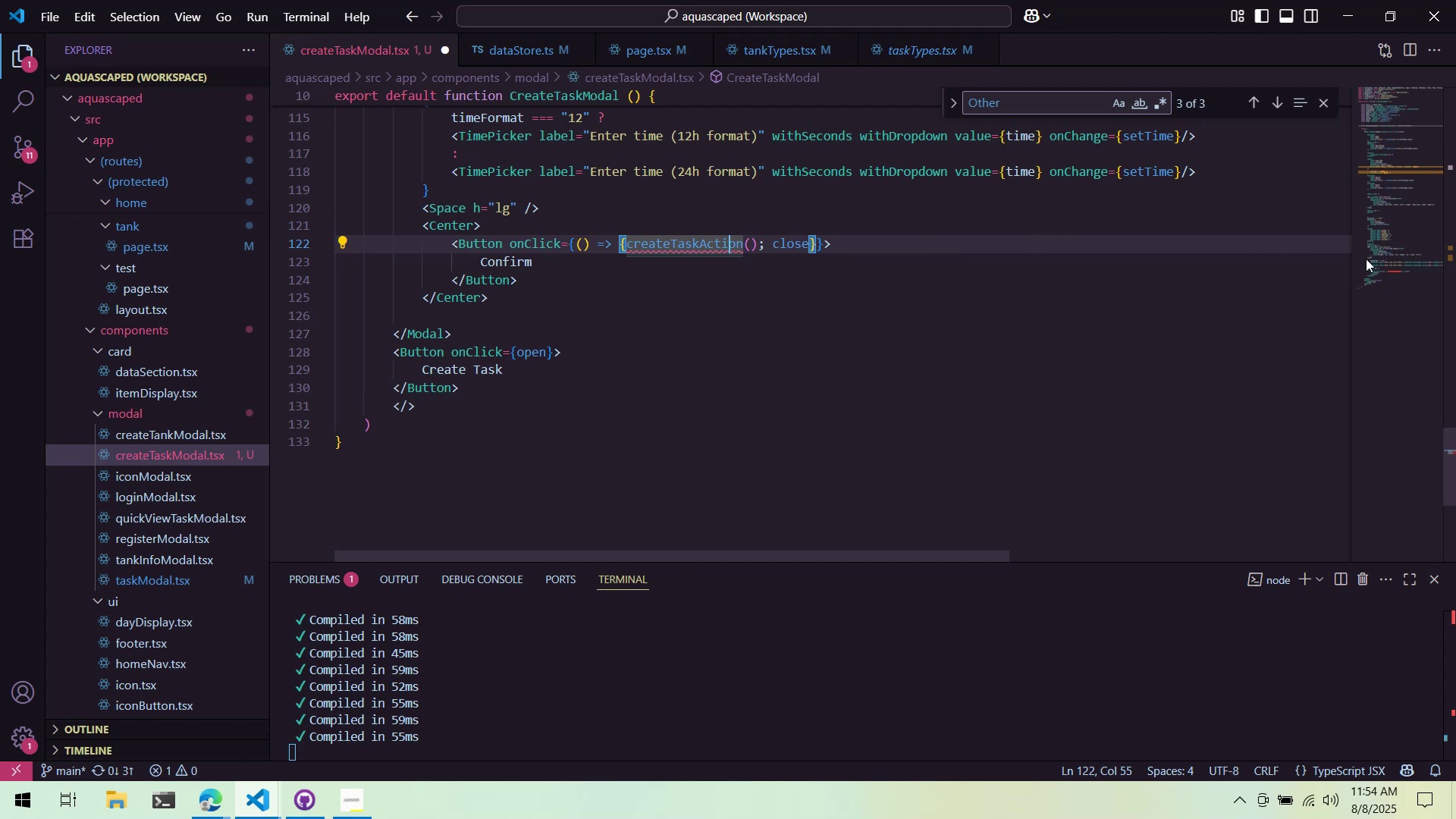 
left_click_drag(start_coordinate=[1416, 276], to_coordinate=[1382, 113])
 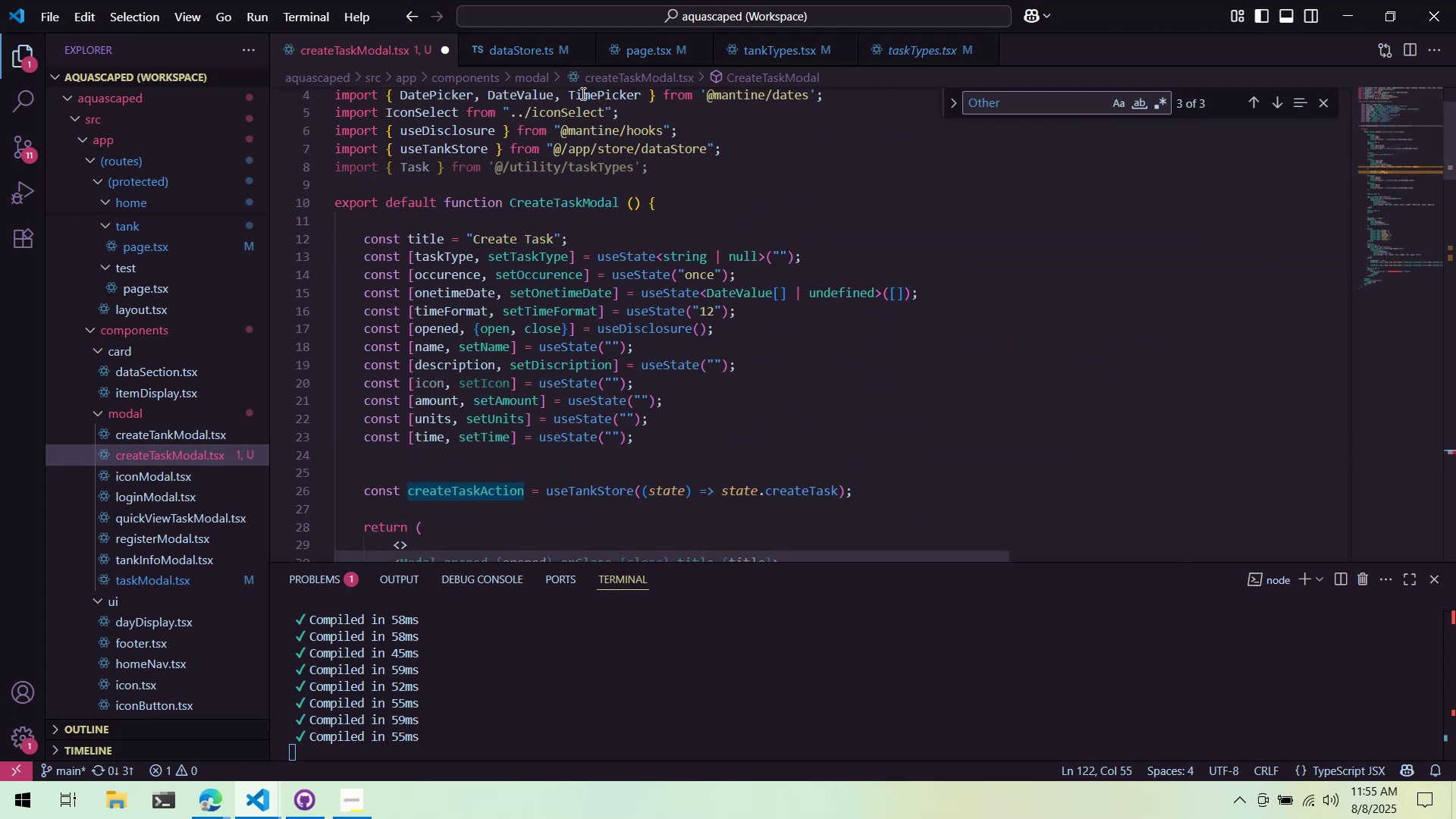 
left_click([534, 58])
 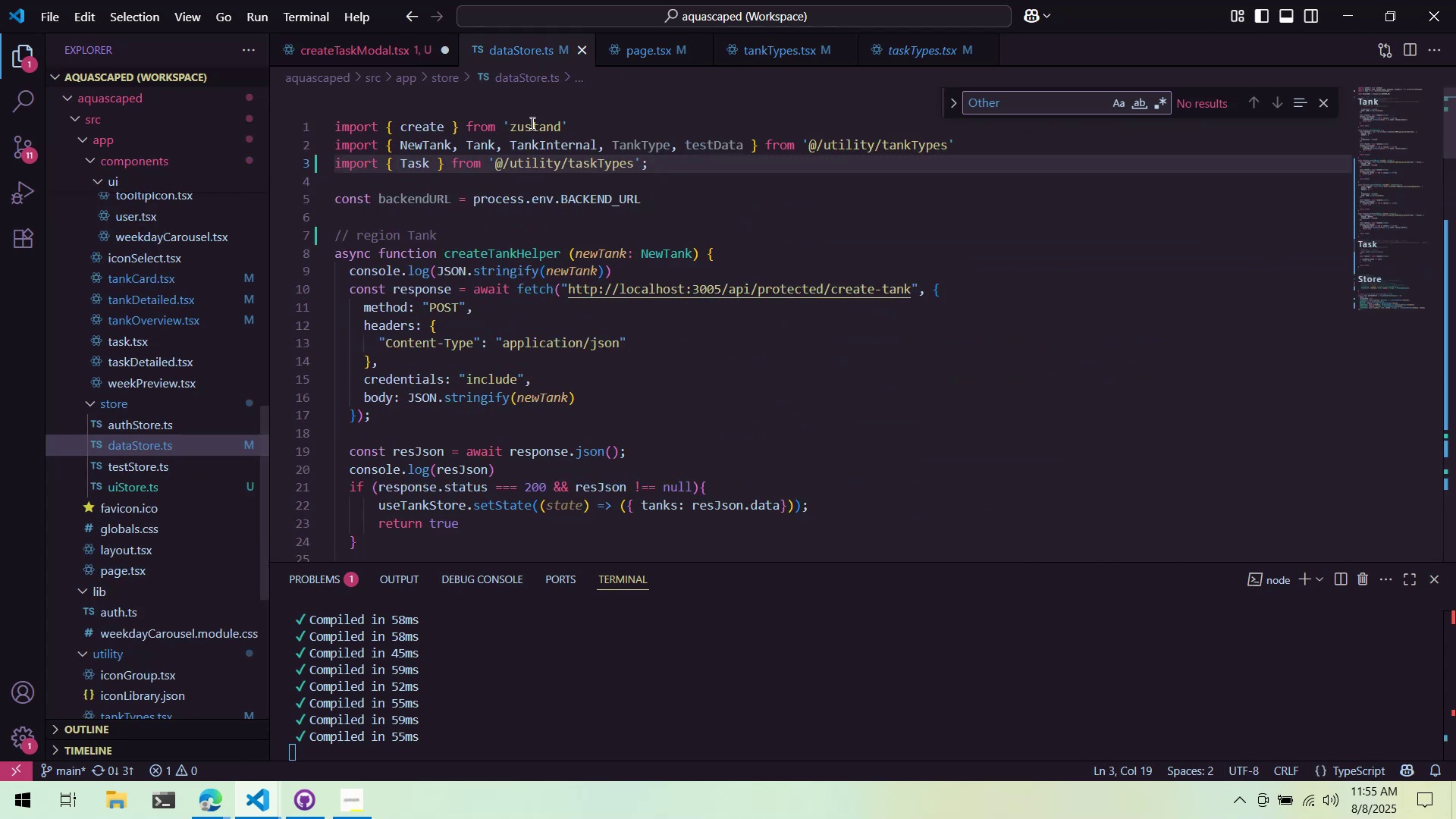 
scroll: coordinate [568, 135], scroll_direction: up, amount: 3.0
 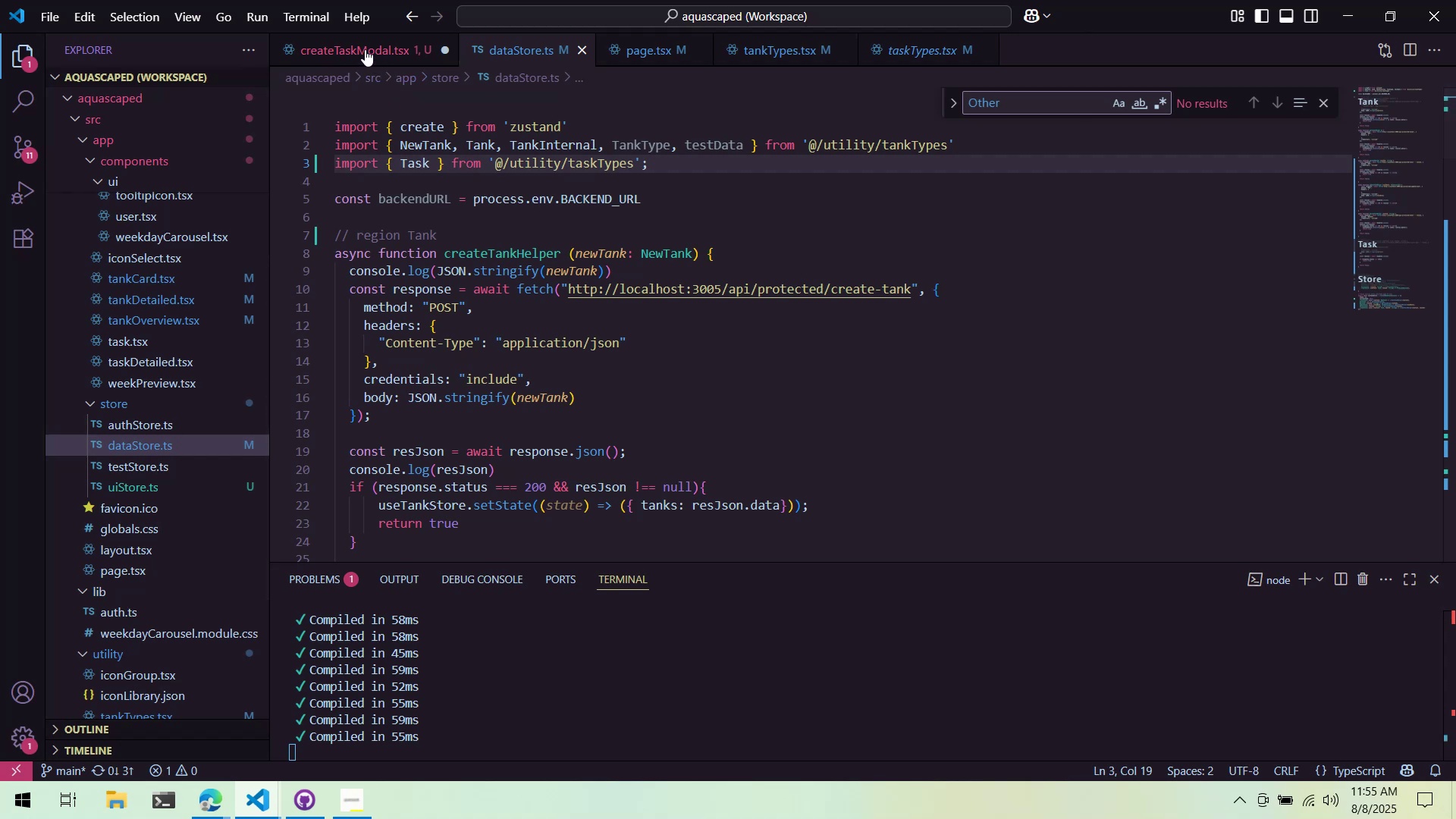 
left_click([364, 49])
 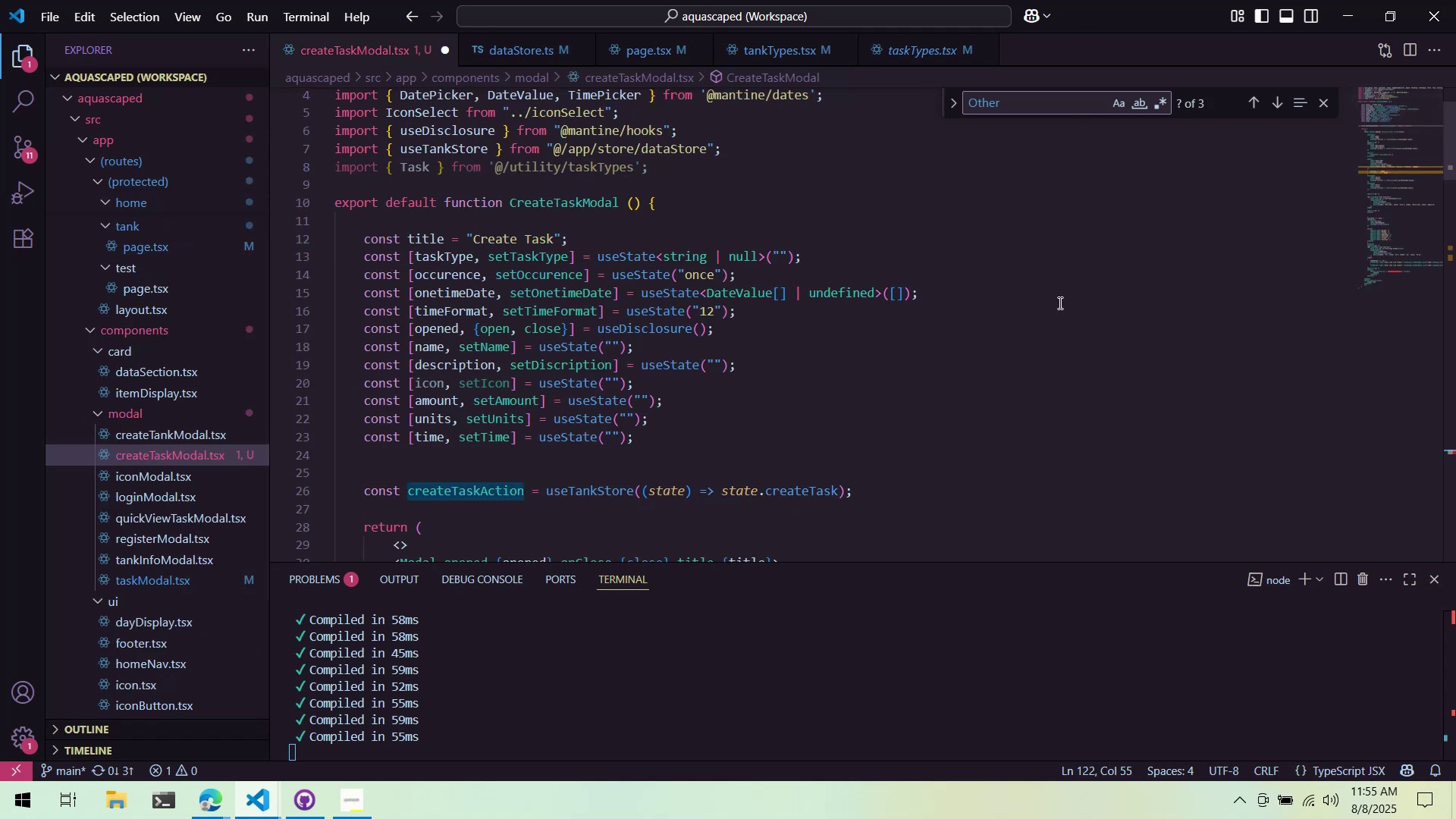 
scroll: coordinate [793, 475], scroll_direction: down, amount: 3.0
 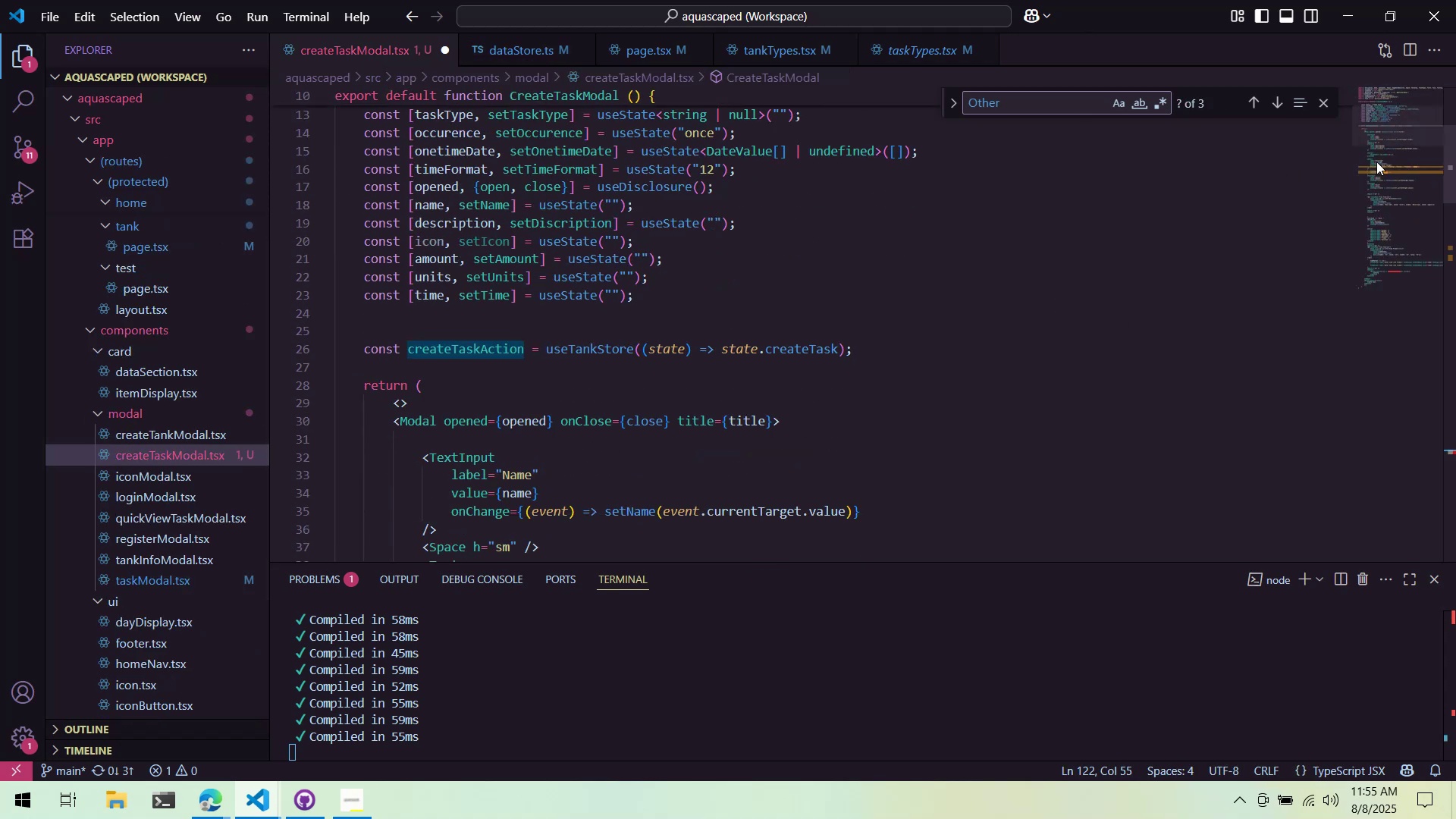 
left_click_drag(start_coordinate=[1385, 111], to_coordinate=[1426, 271])
 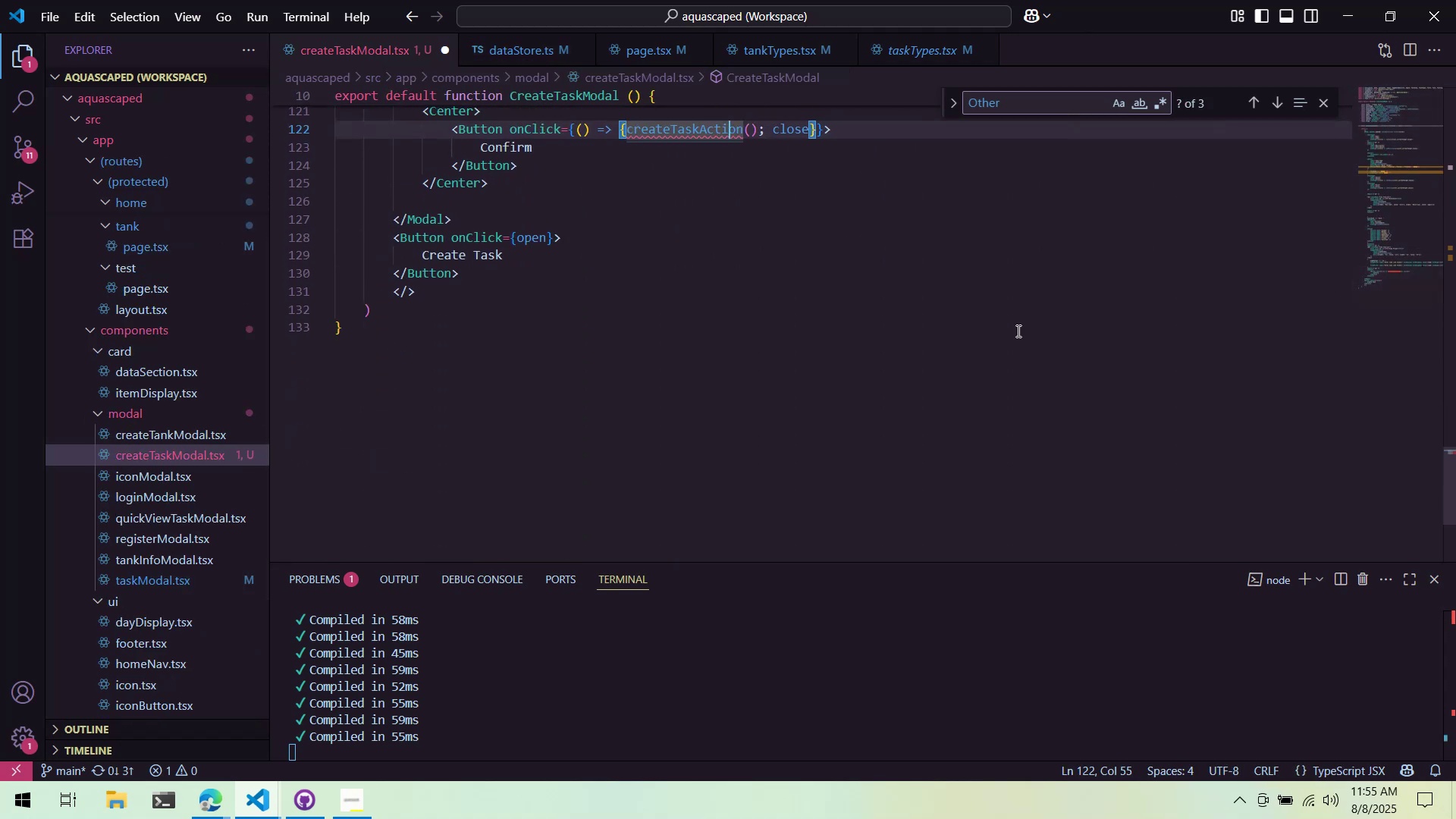 
scroll: coordinate [976, 334], scroll_direction: up, amount: 2.0
 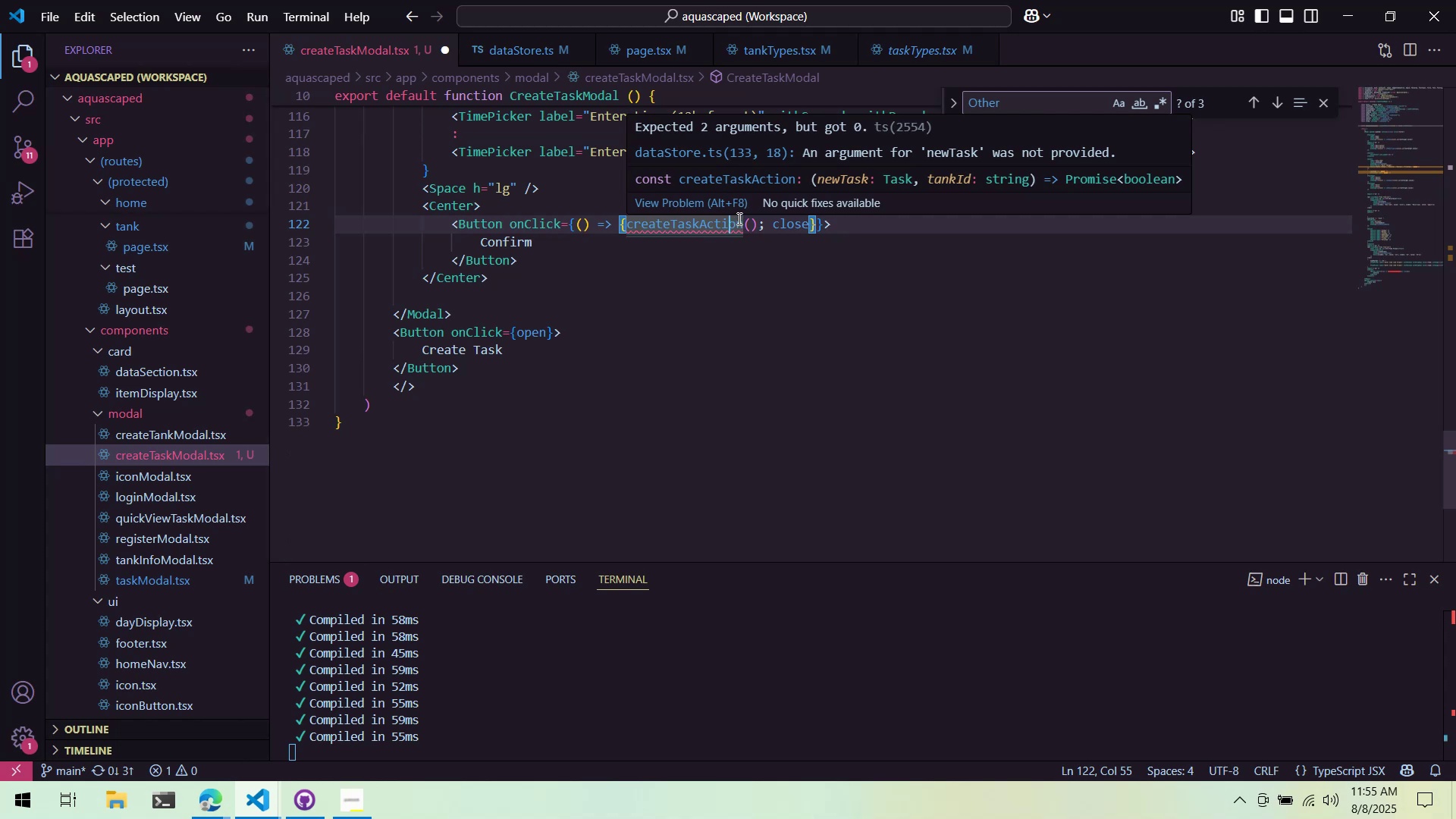 
double_click([749, 220])
 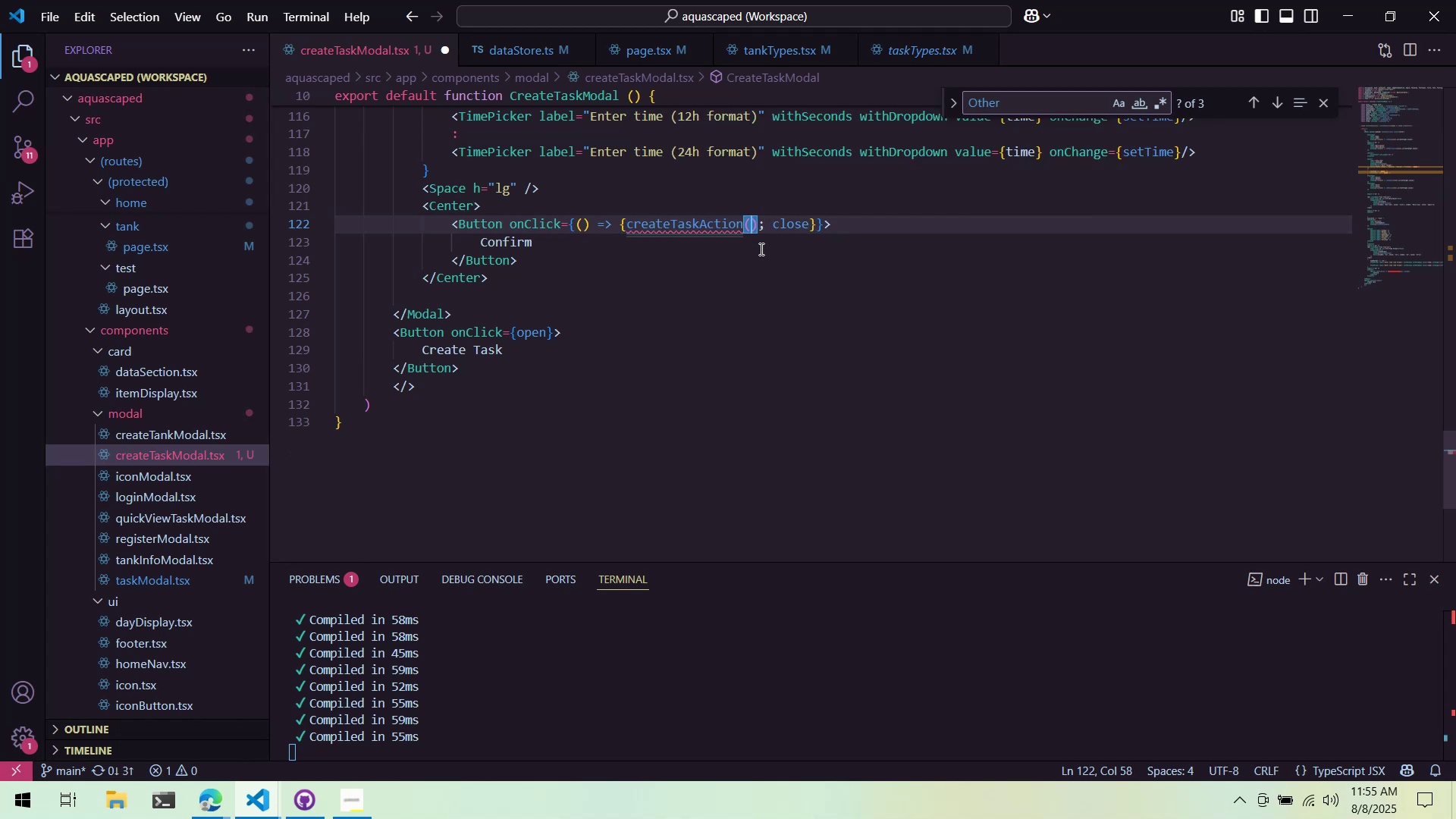 
type({}: Tasl)
key(Backspace)
type(k, )
 